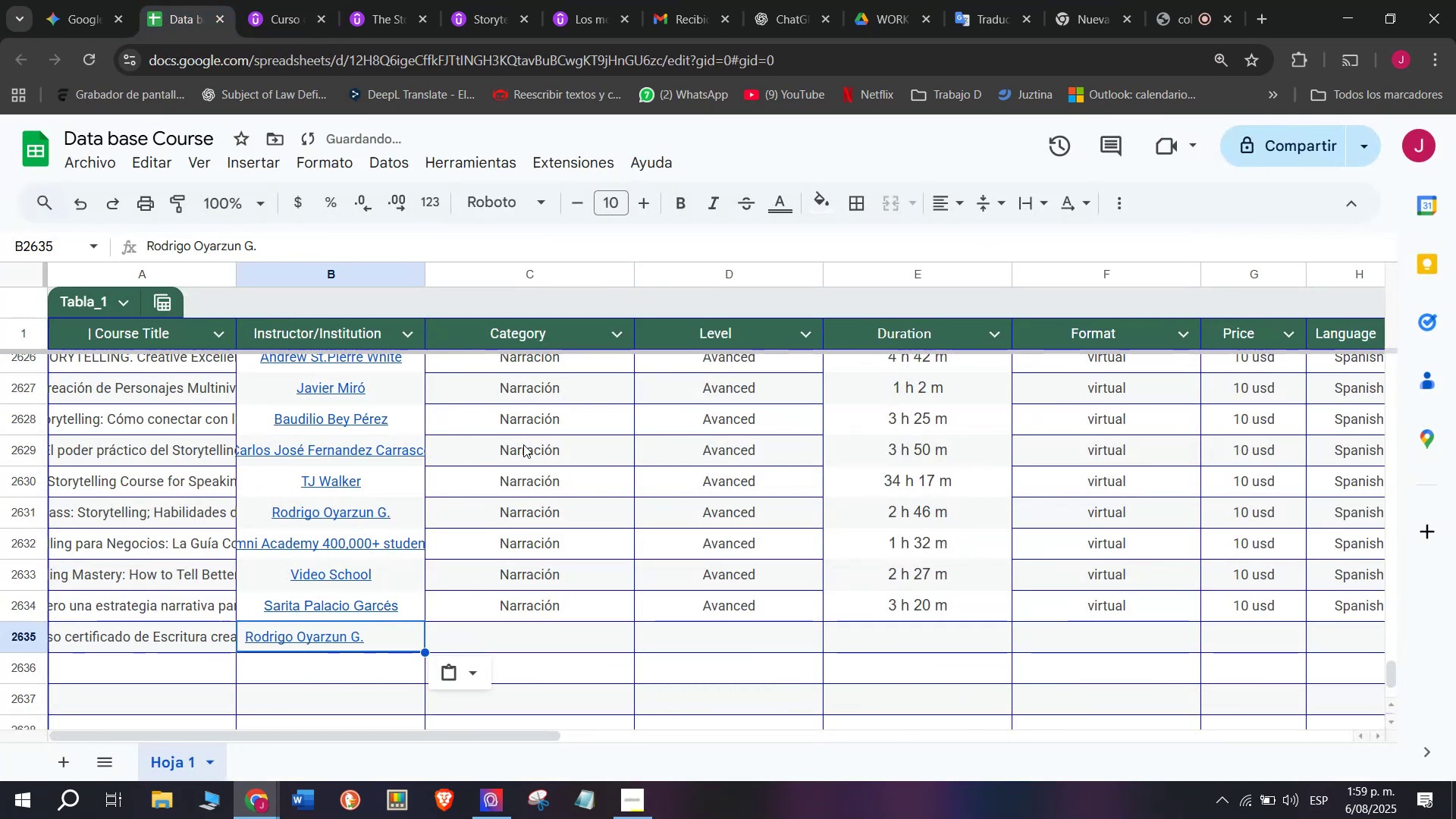 
key(Control+V)
 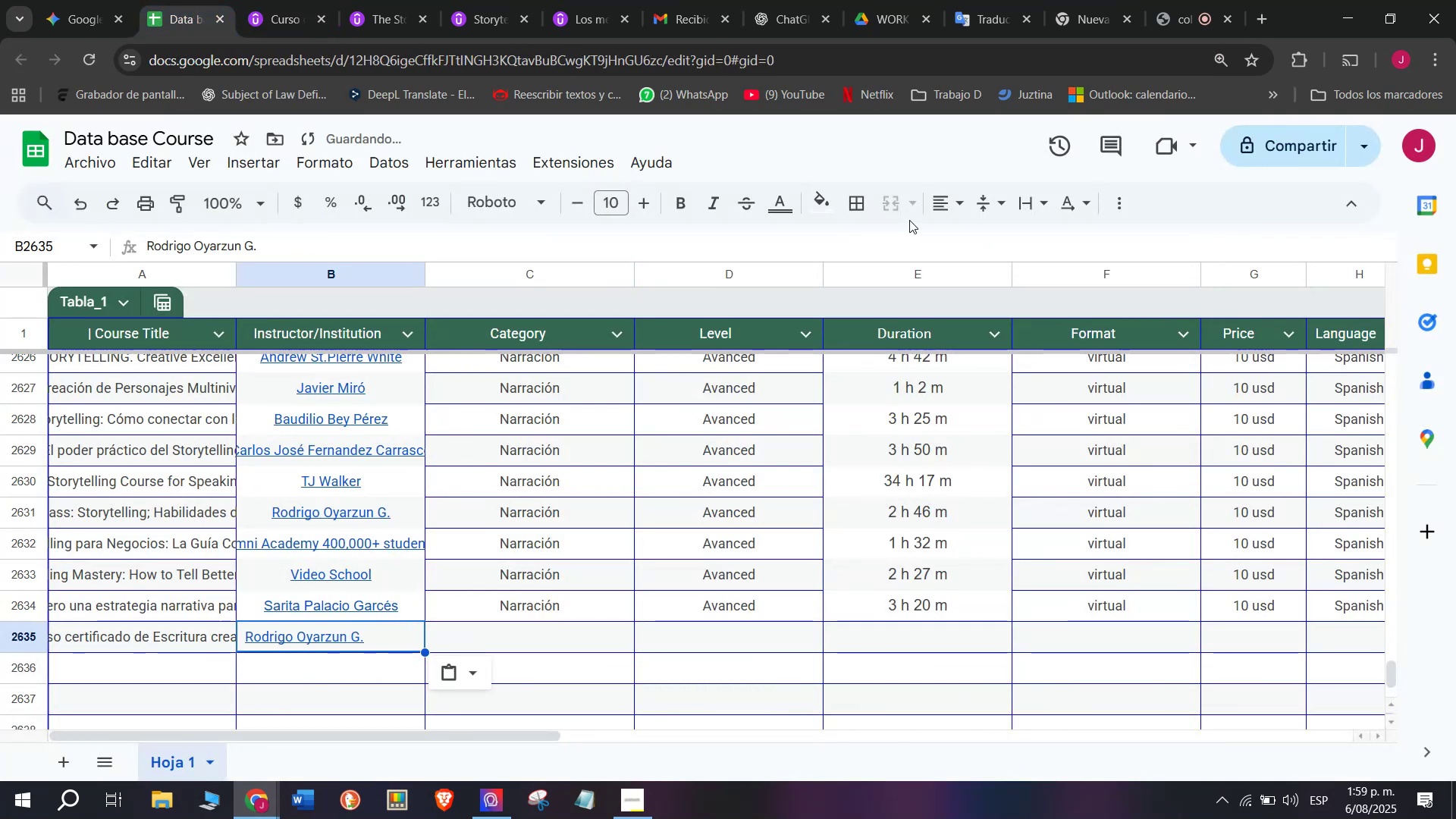 
left_click([949, 202])
 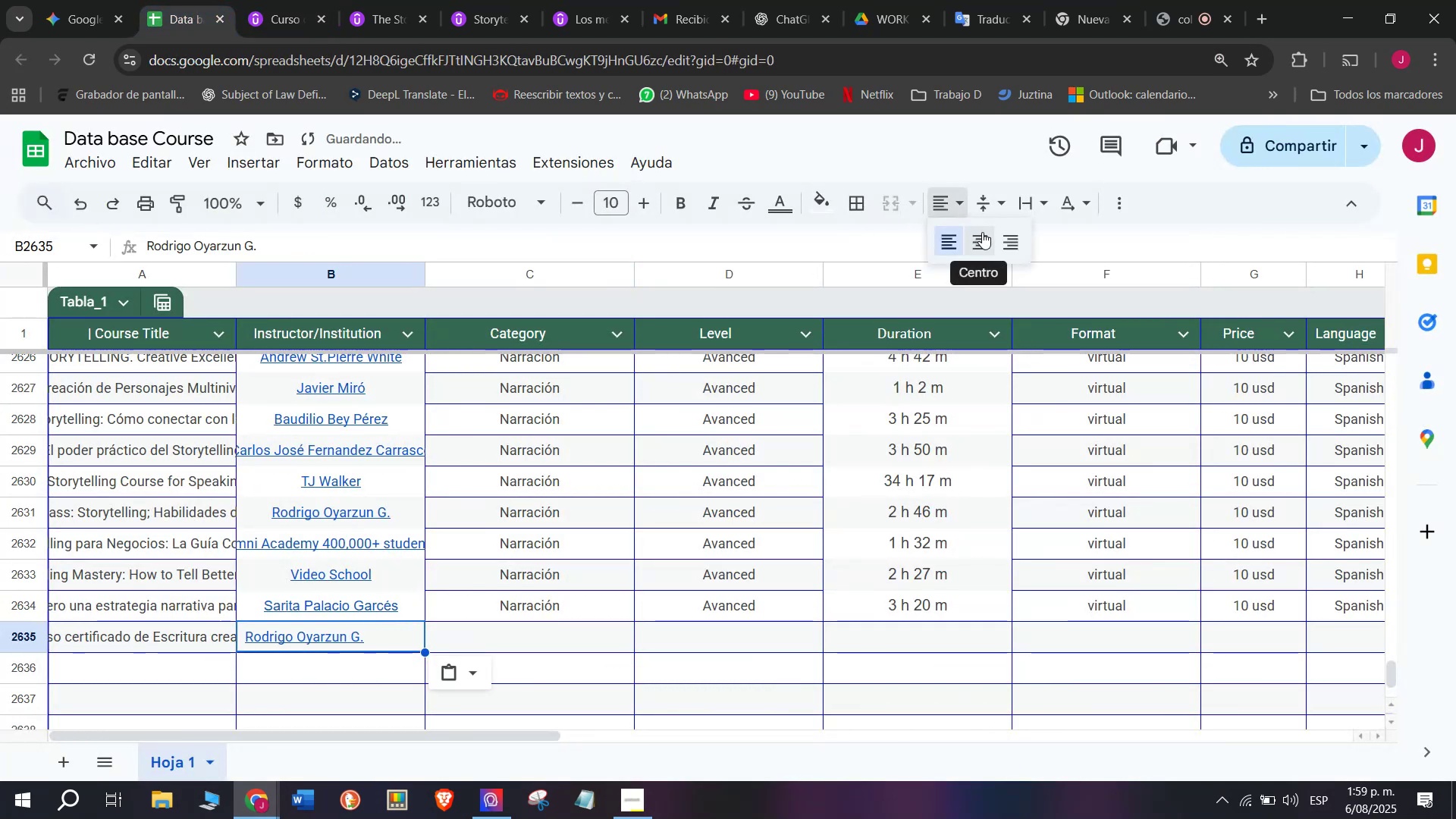 
left_click([983, 232])
 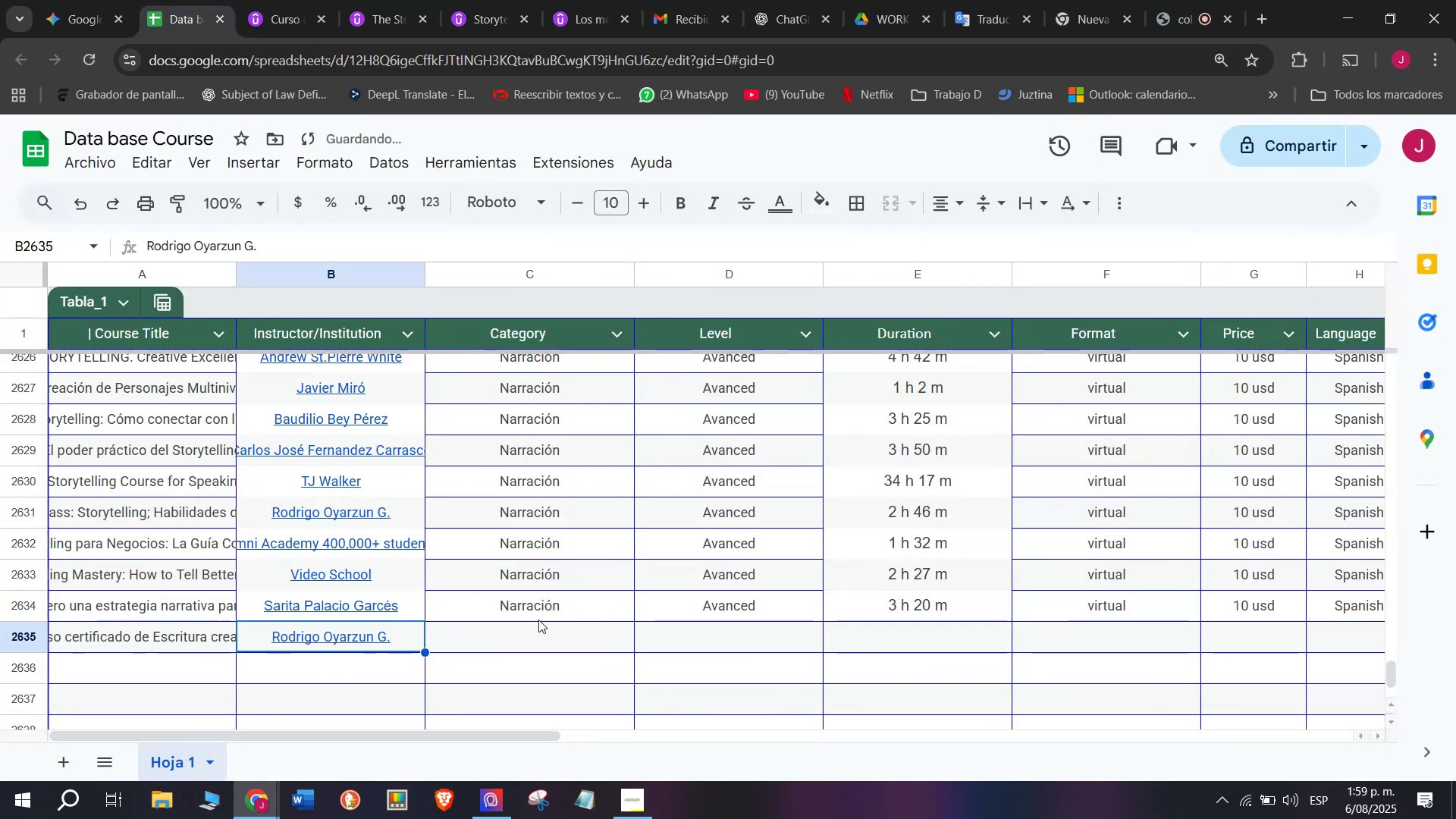 
left_click([538, 617])
 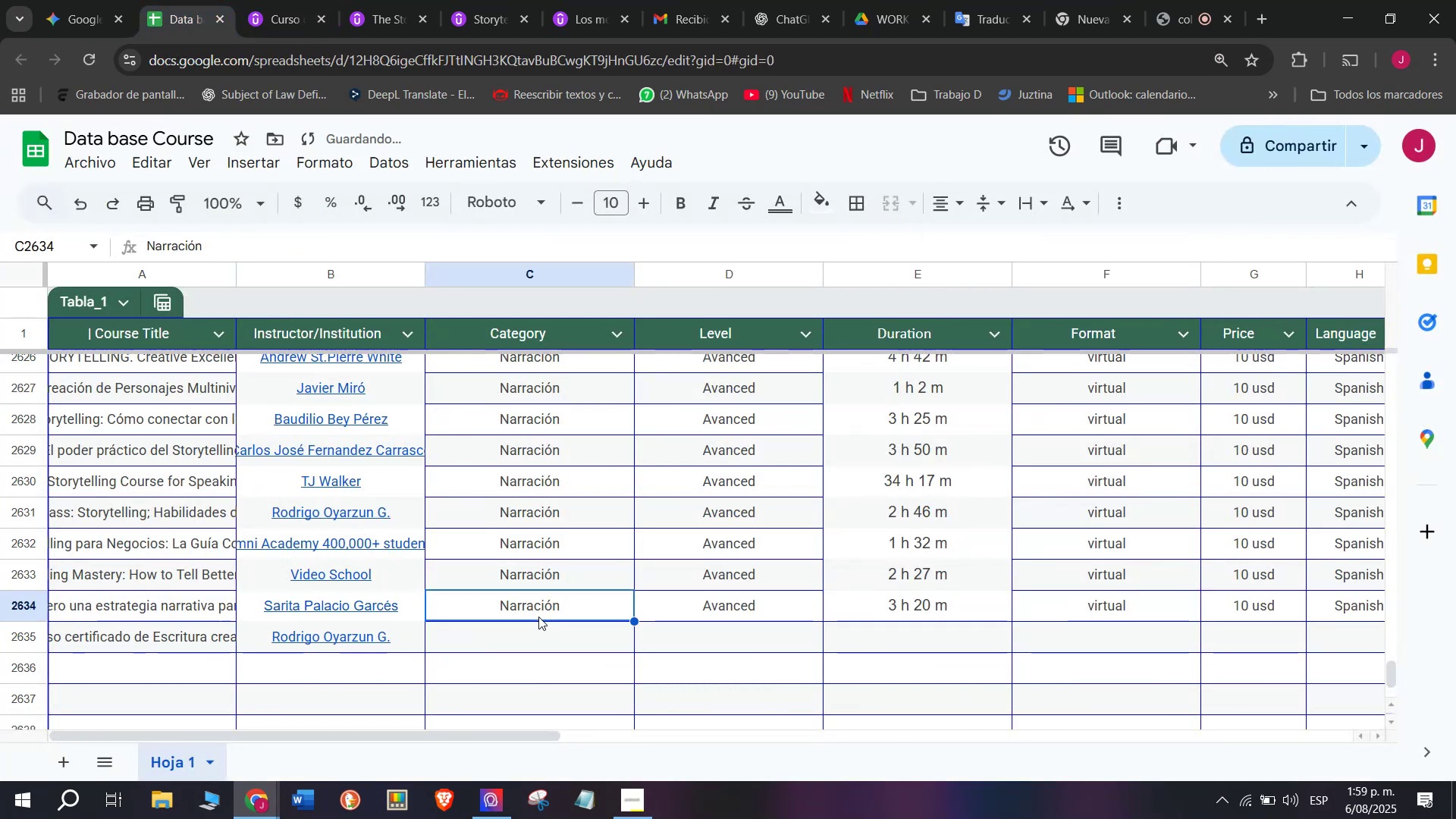 
key(Break)
 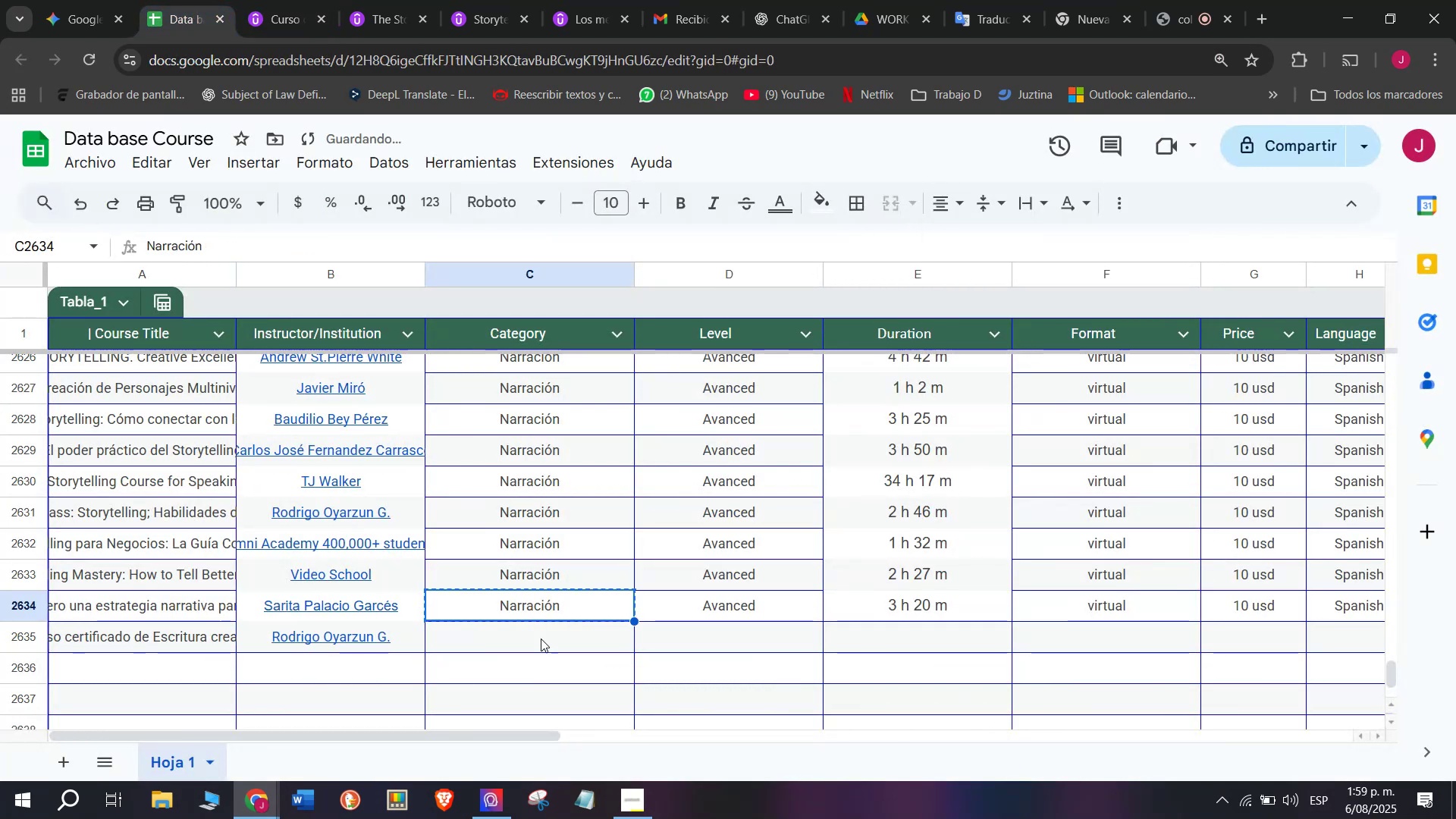 
key(Control+ControlLeft)
 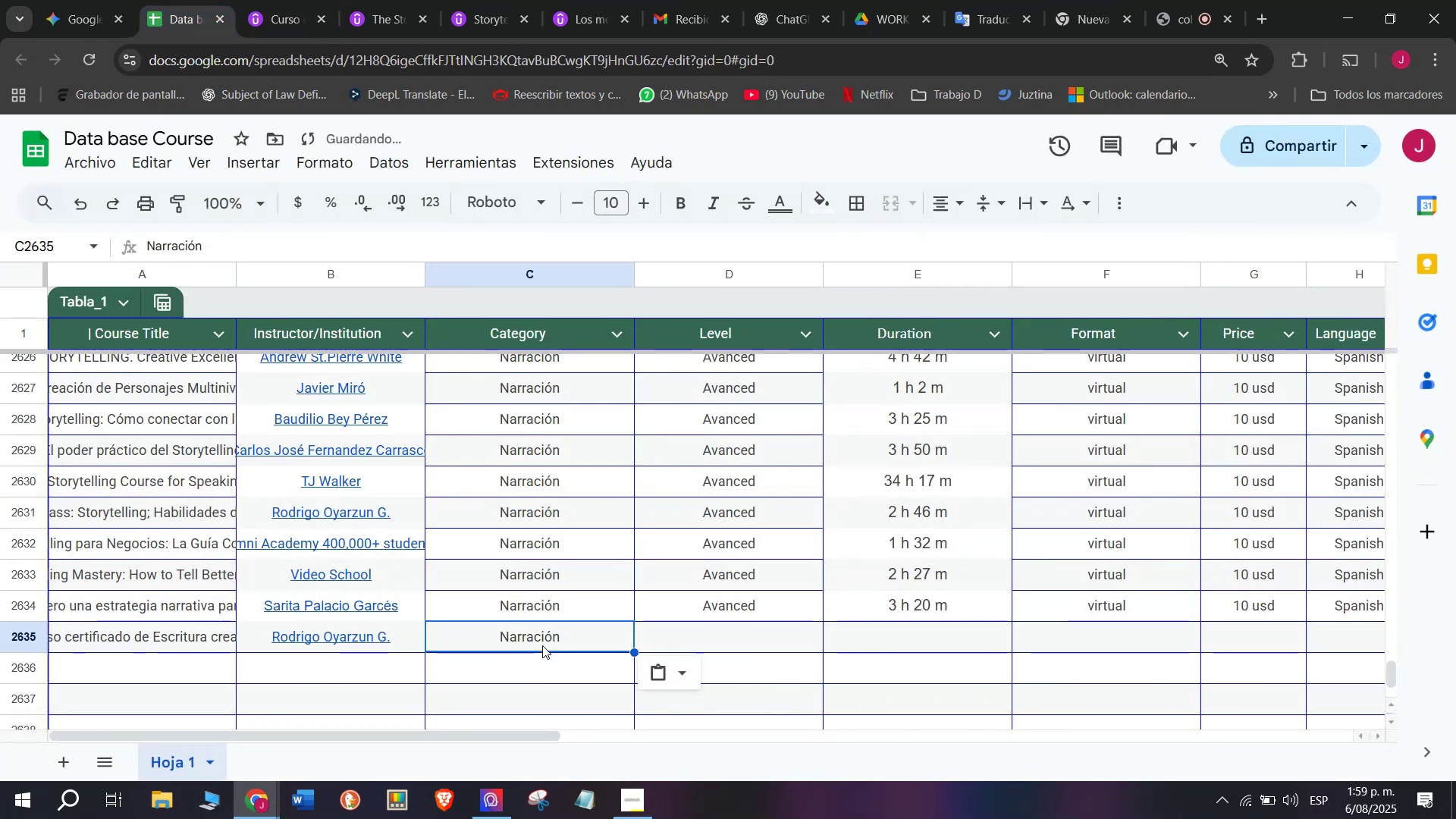 
key(Control+C)
 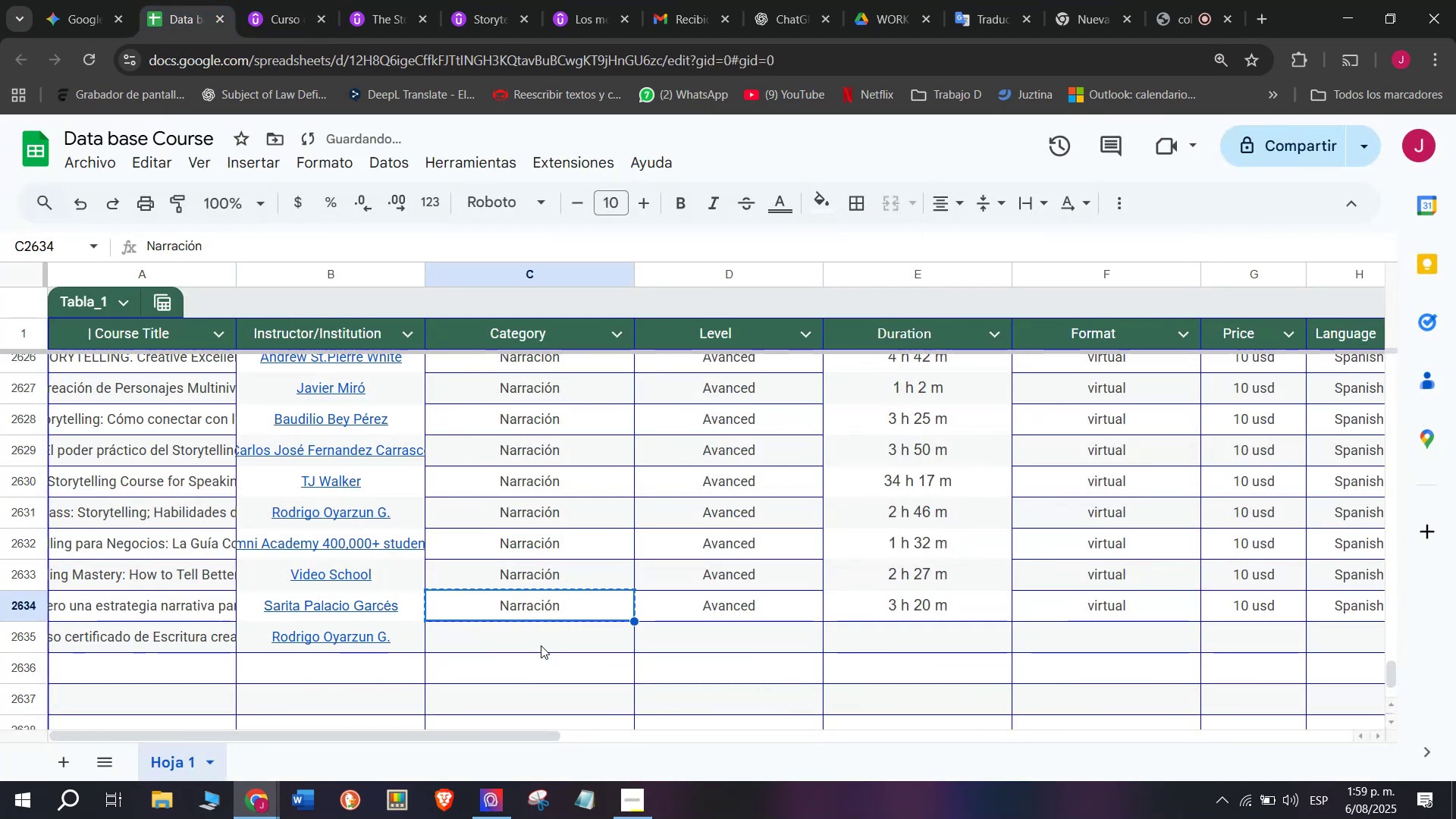 
double_click([541, 645])
 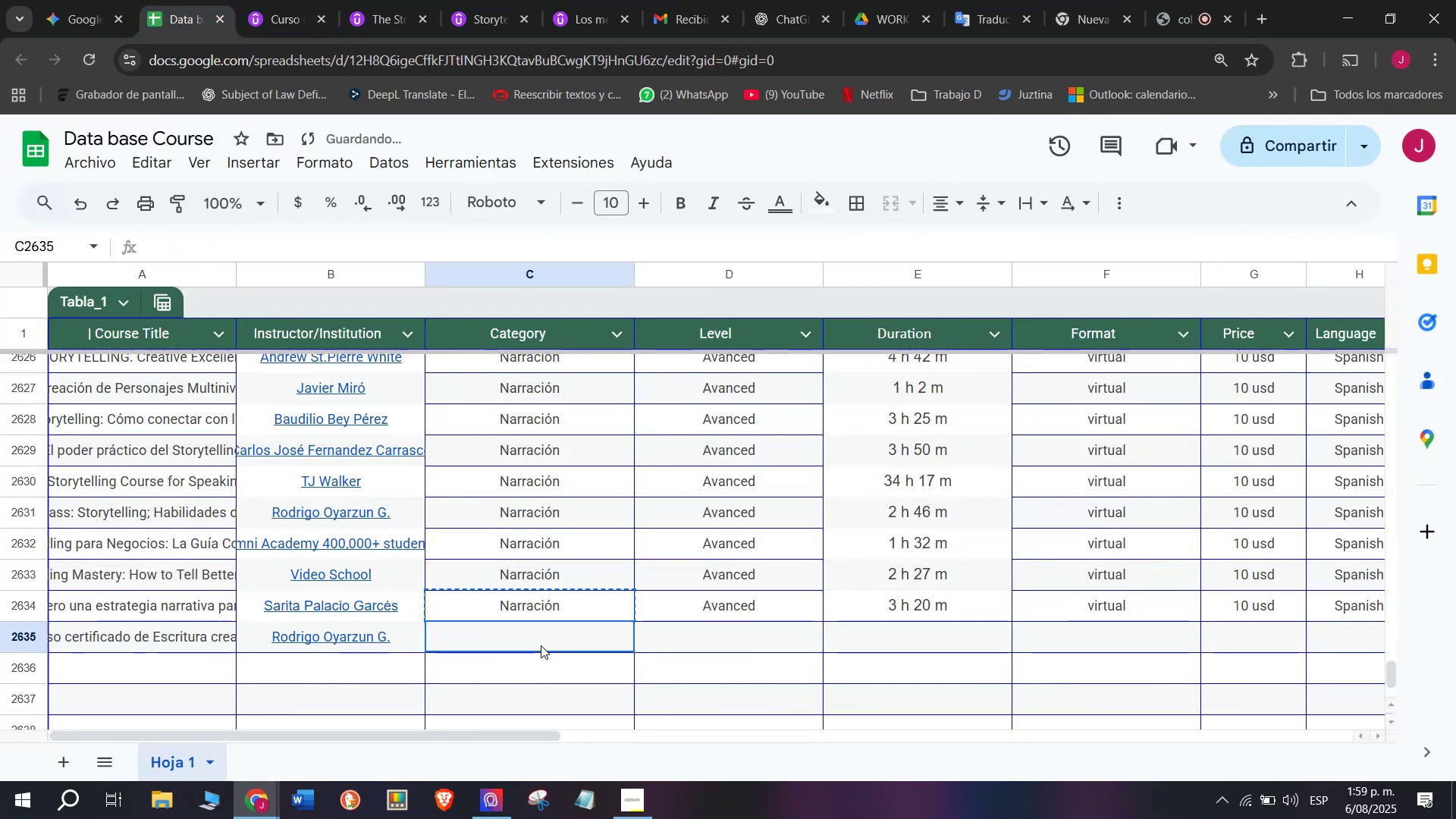 
key(Control+ControlLeft)
 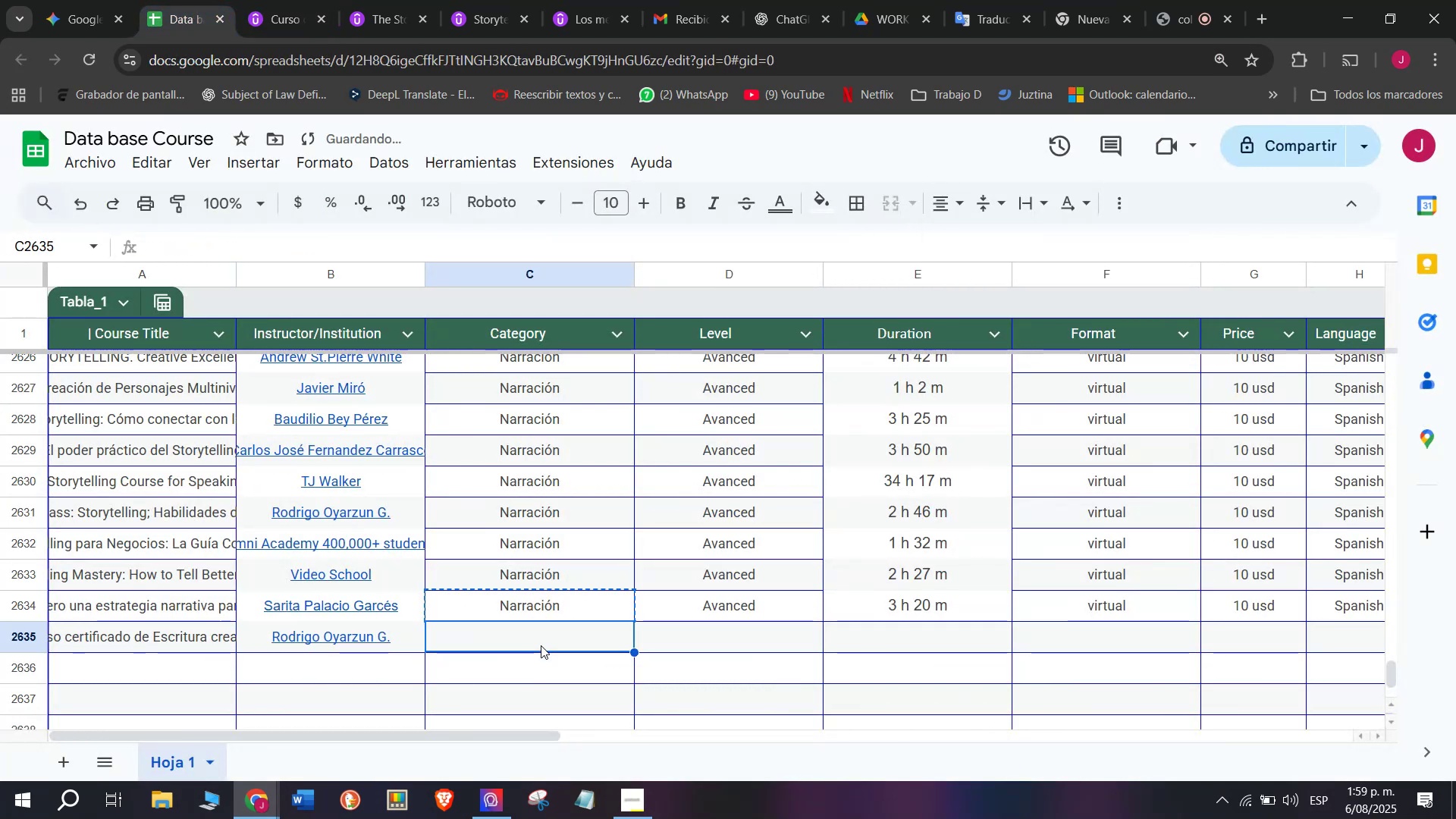 
key(Z)
 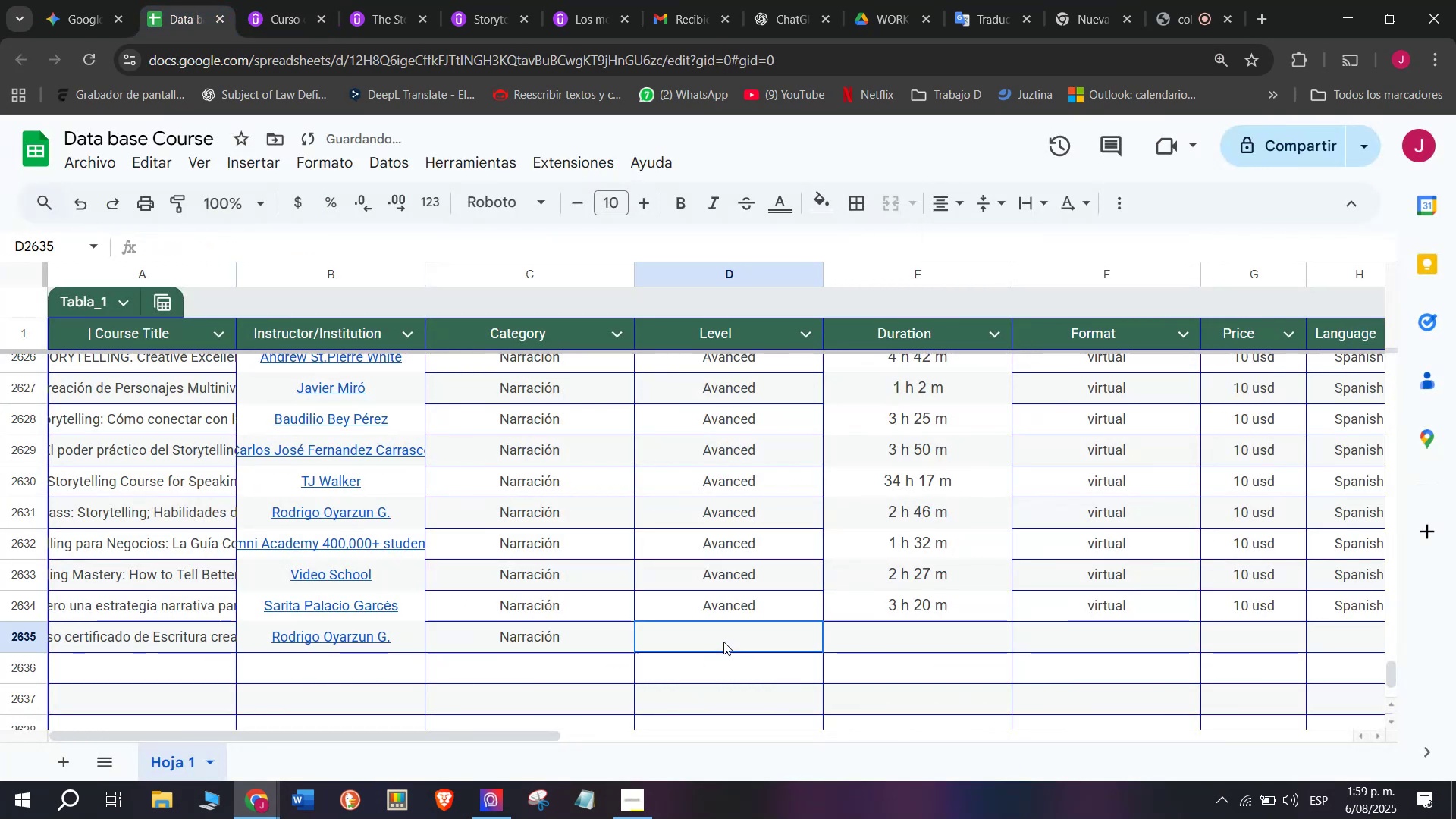 
key(Control+V)
 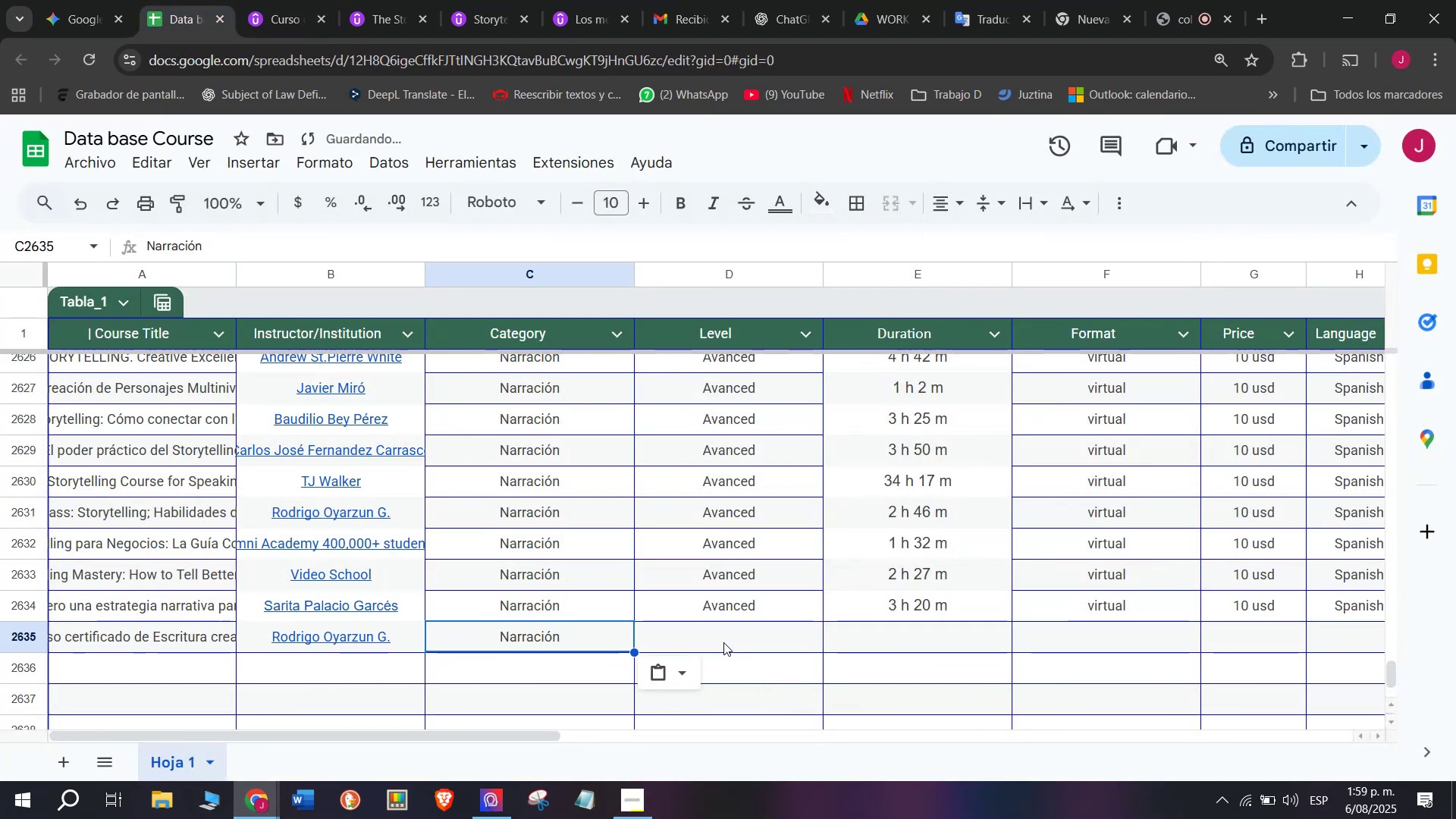 
left_click([723, 642])
 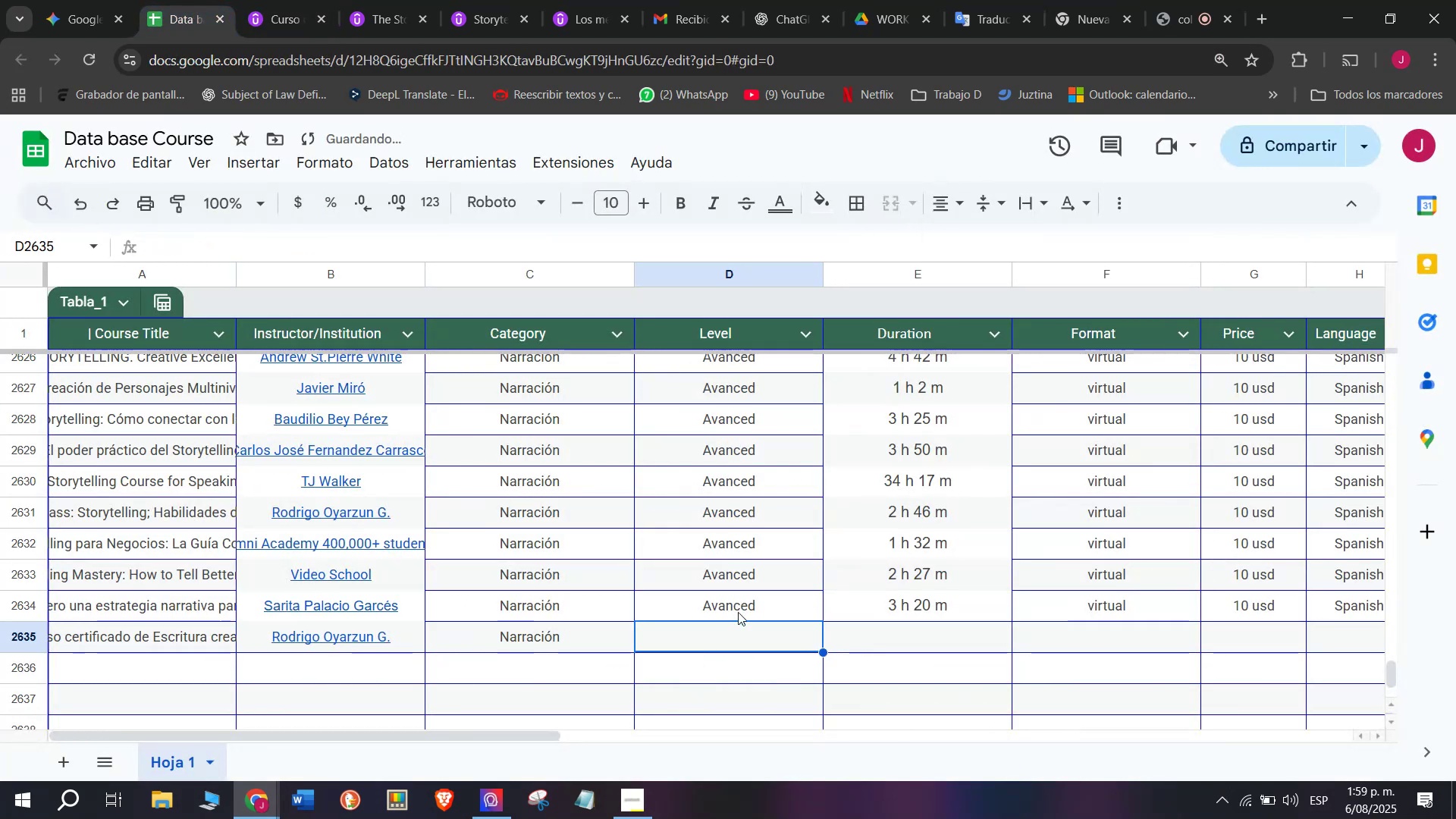 
left_click([740, 613])
 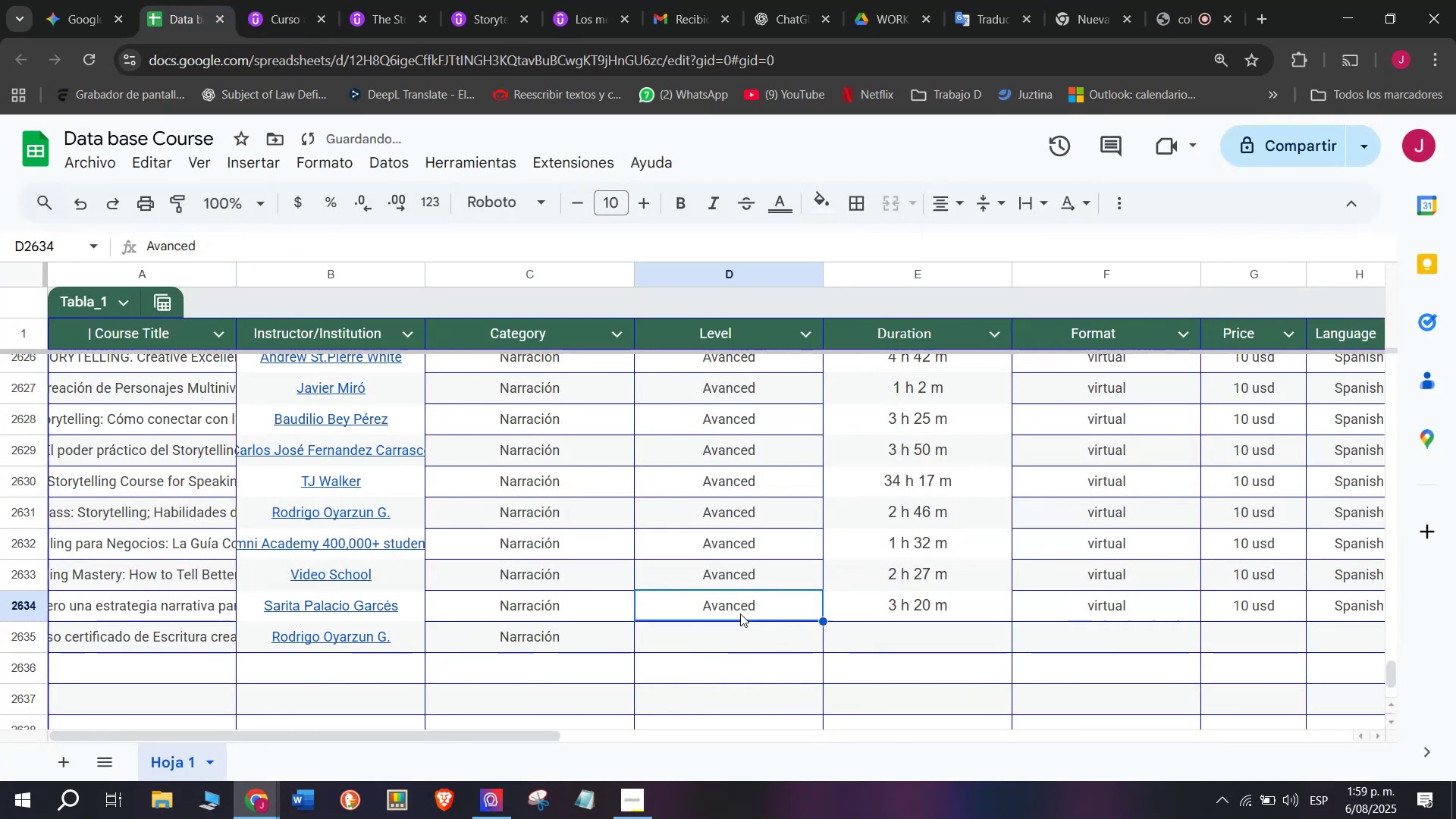 
key(Break)
 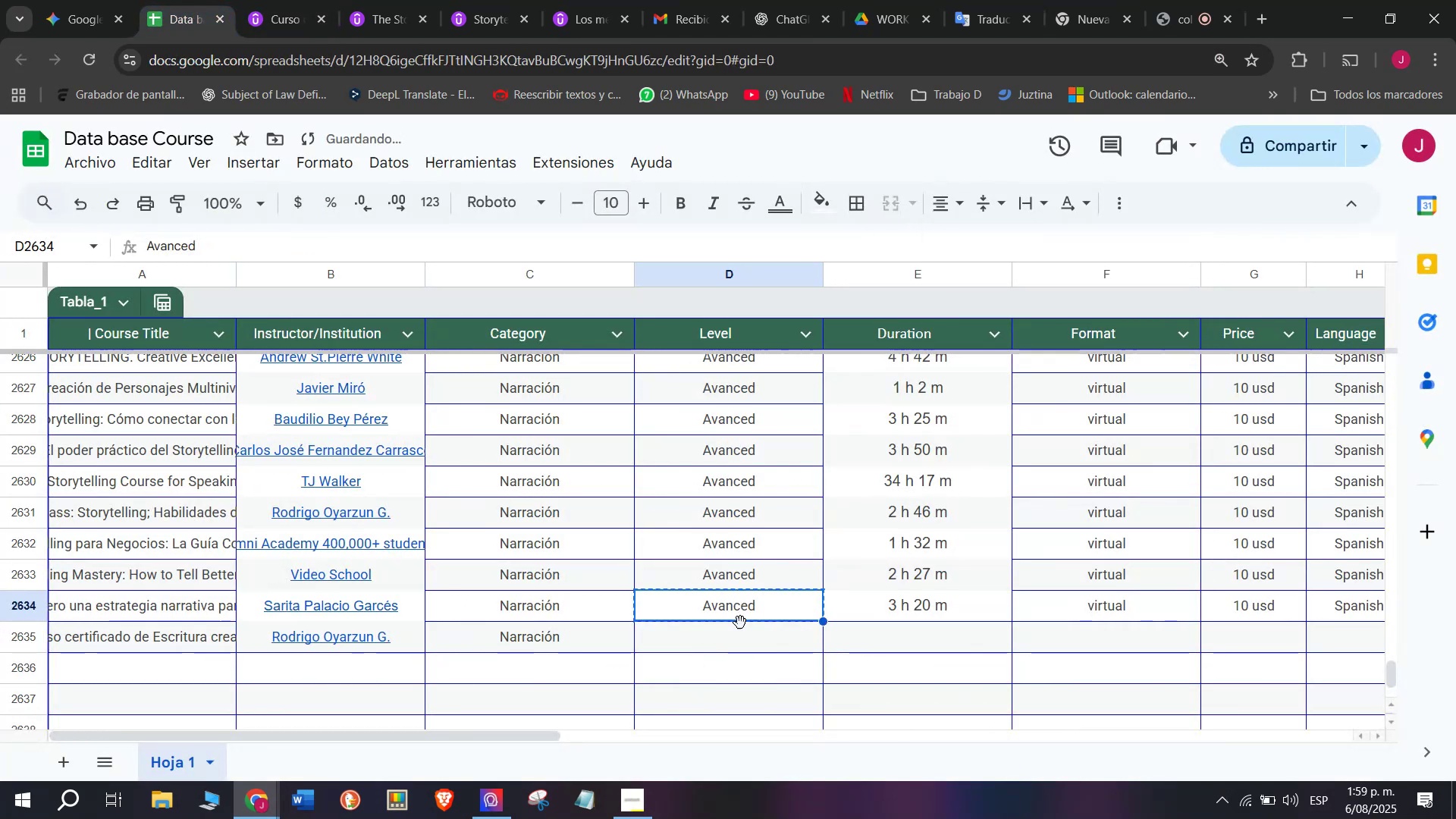 
key(Control+ControlLeft)
 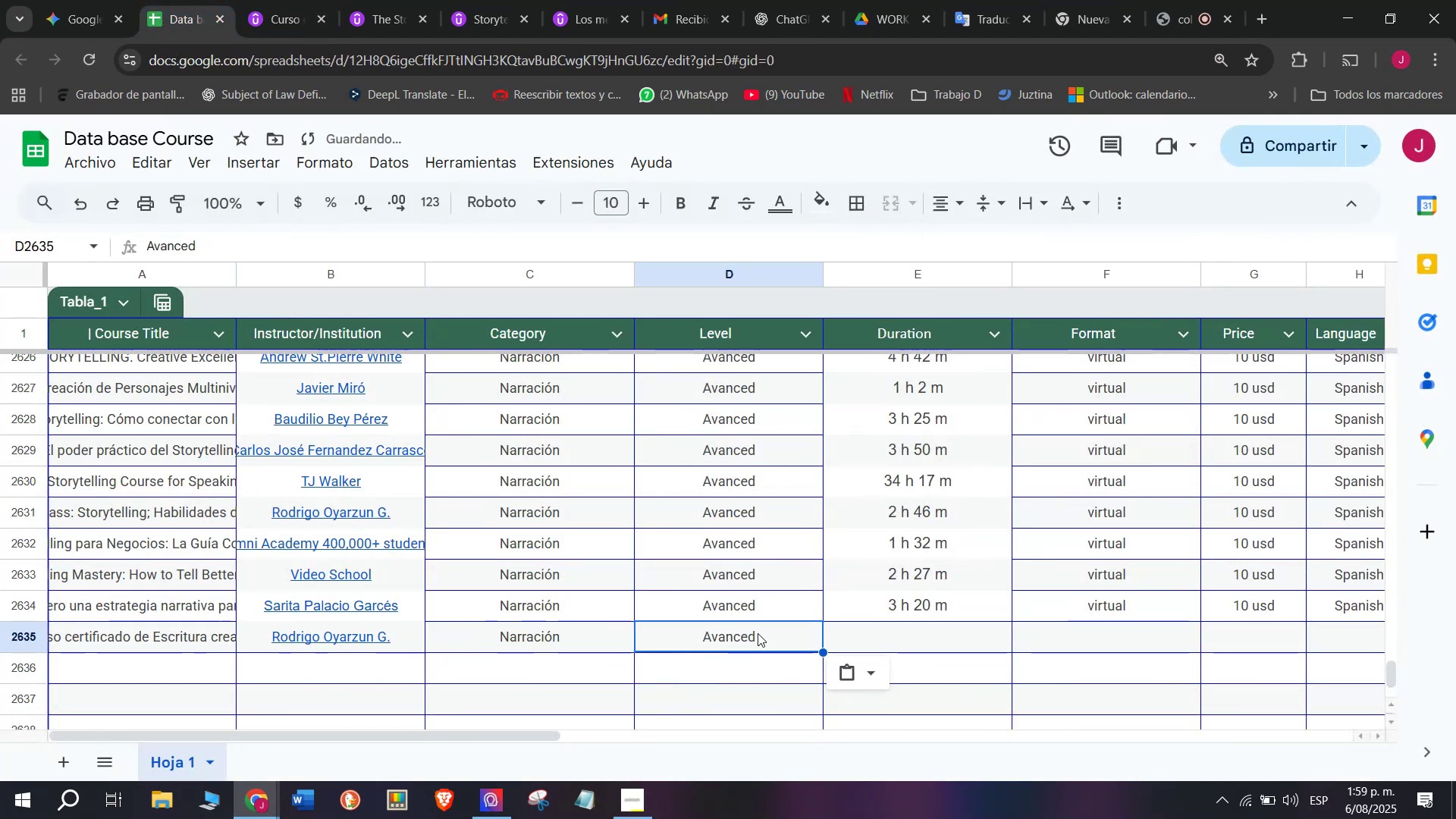 
key(Control+C)
 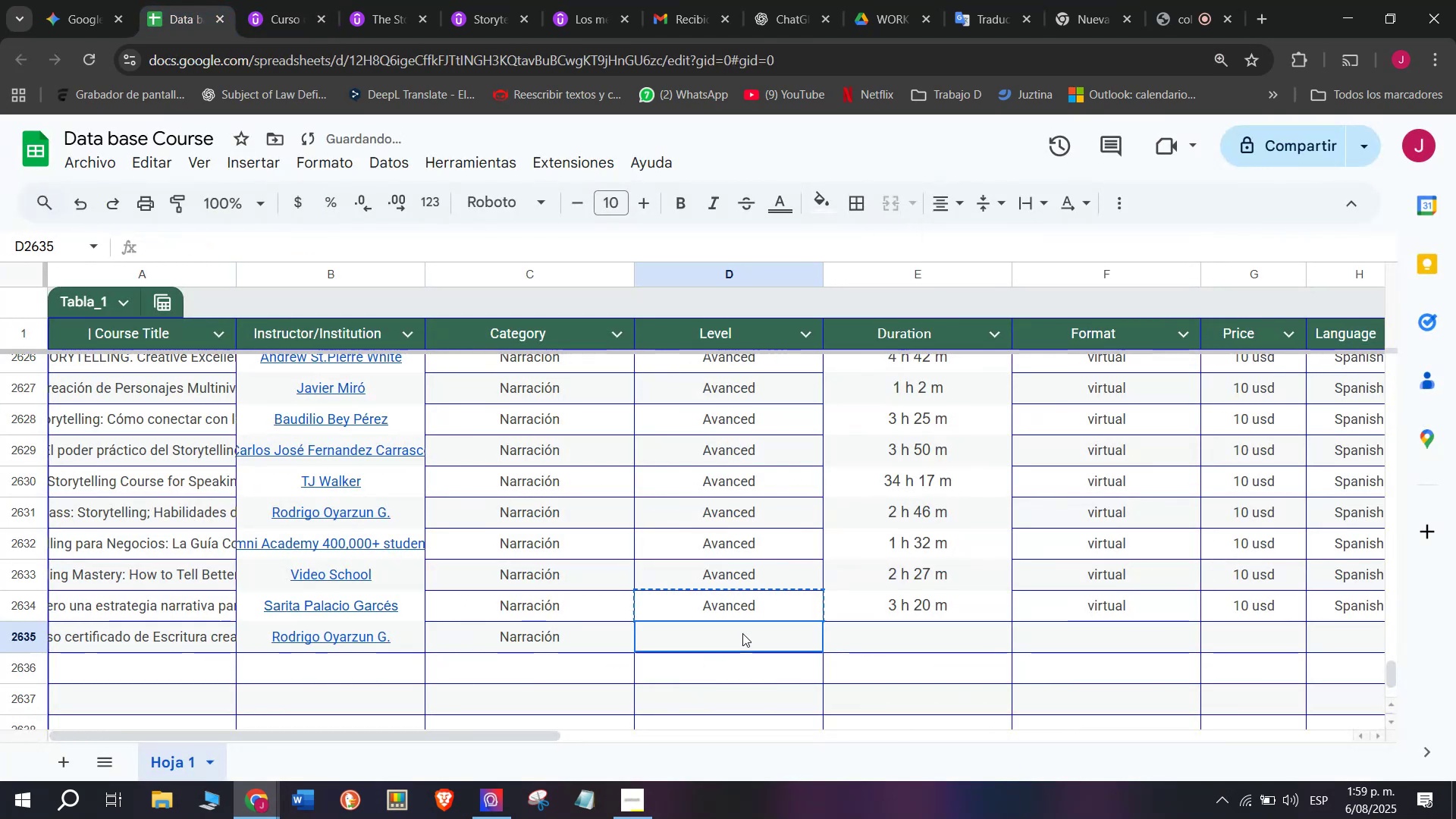 
double_click([742, 633])
 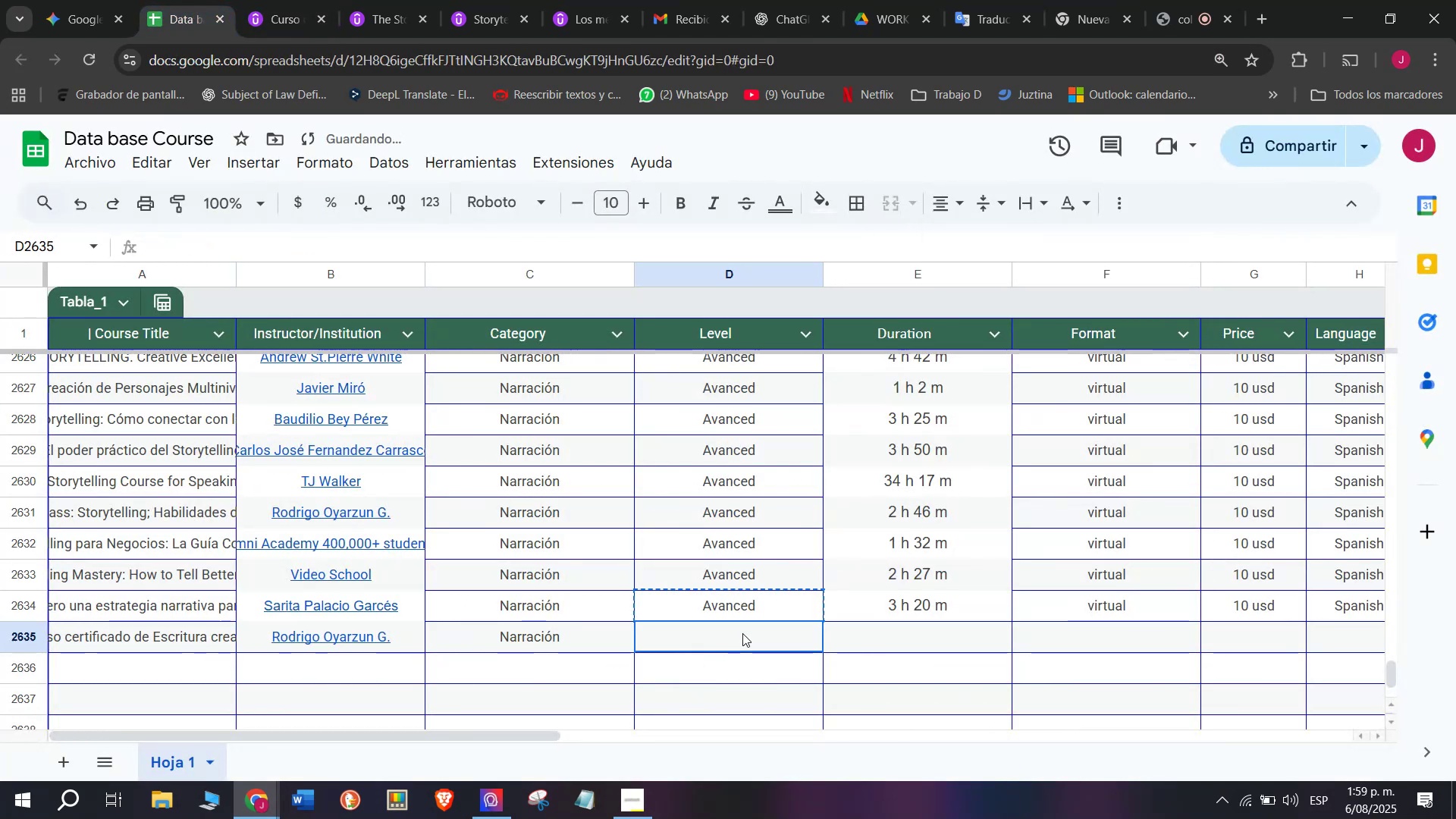 
key(Control+ControlLeft)
 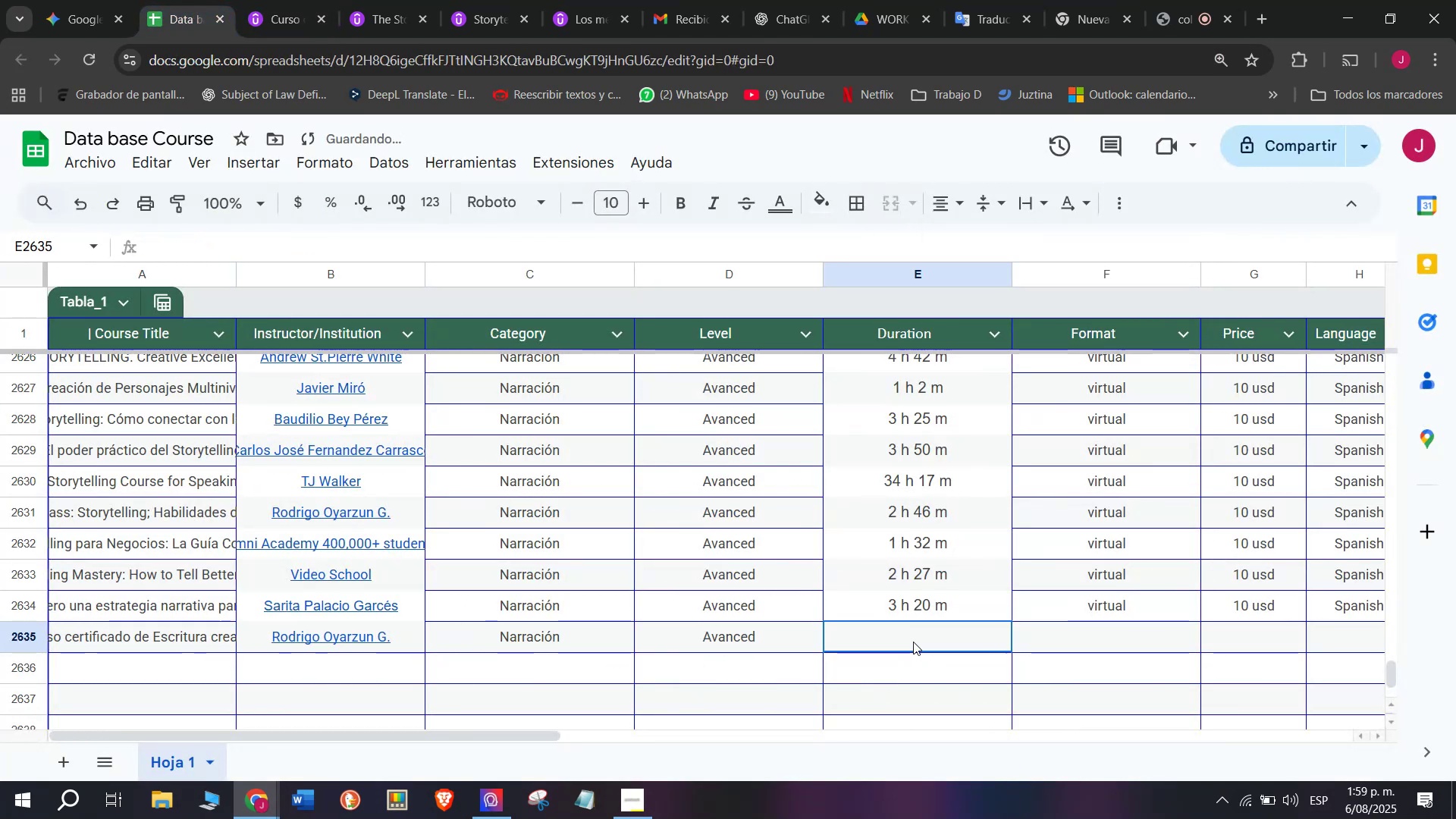 
key(Z)
 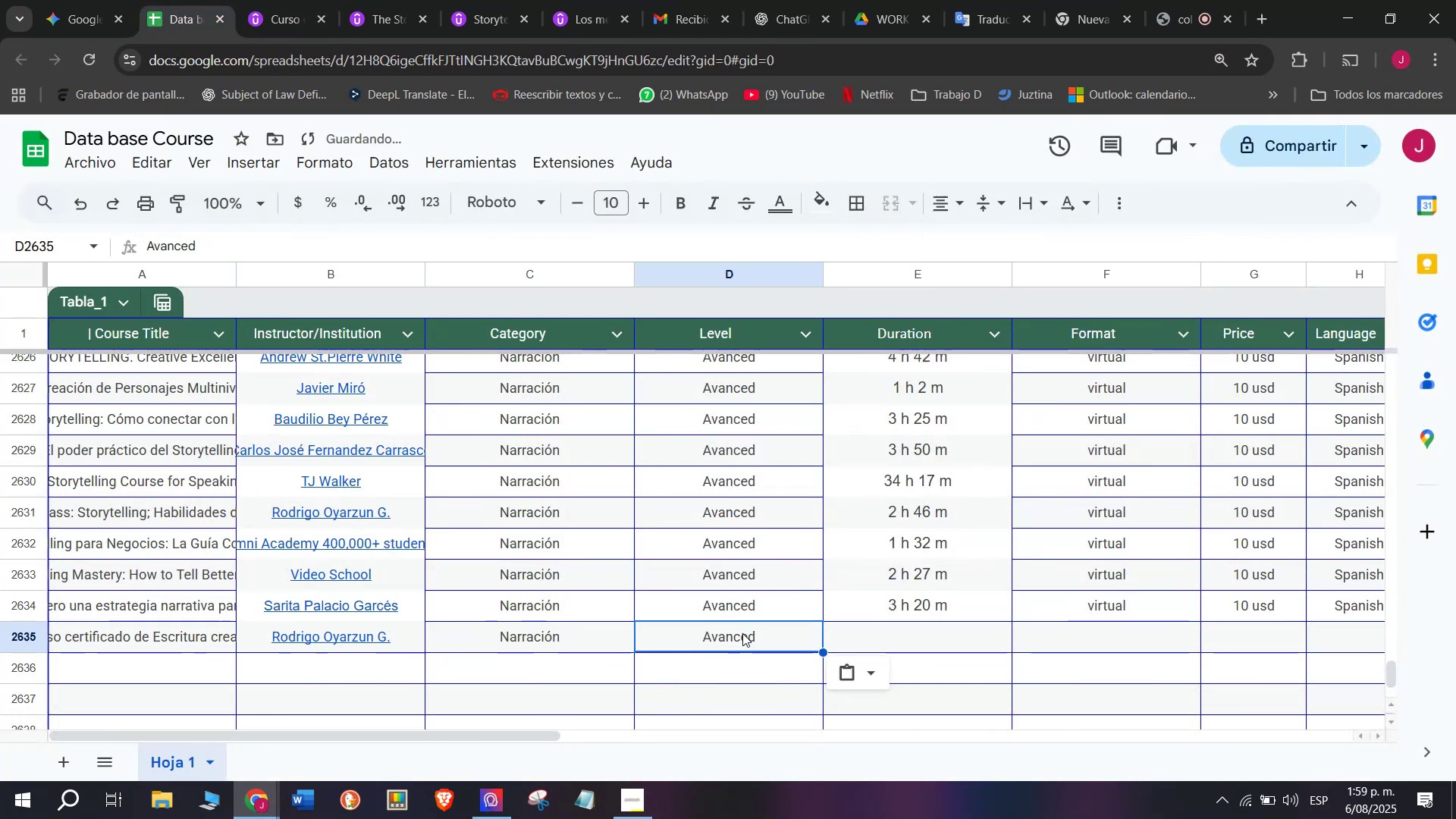 
key(Control+V)
 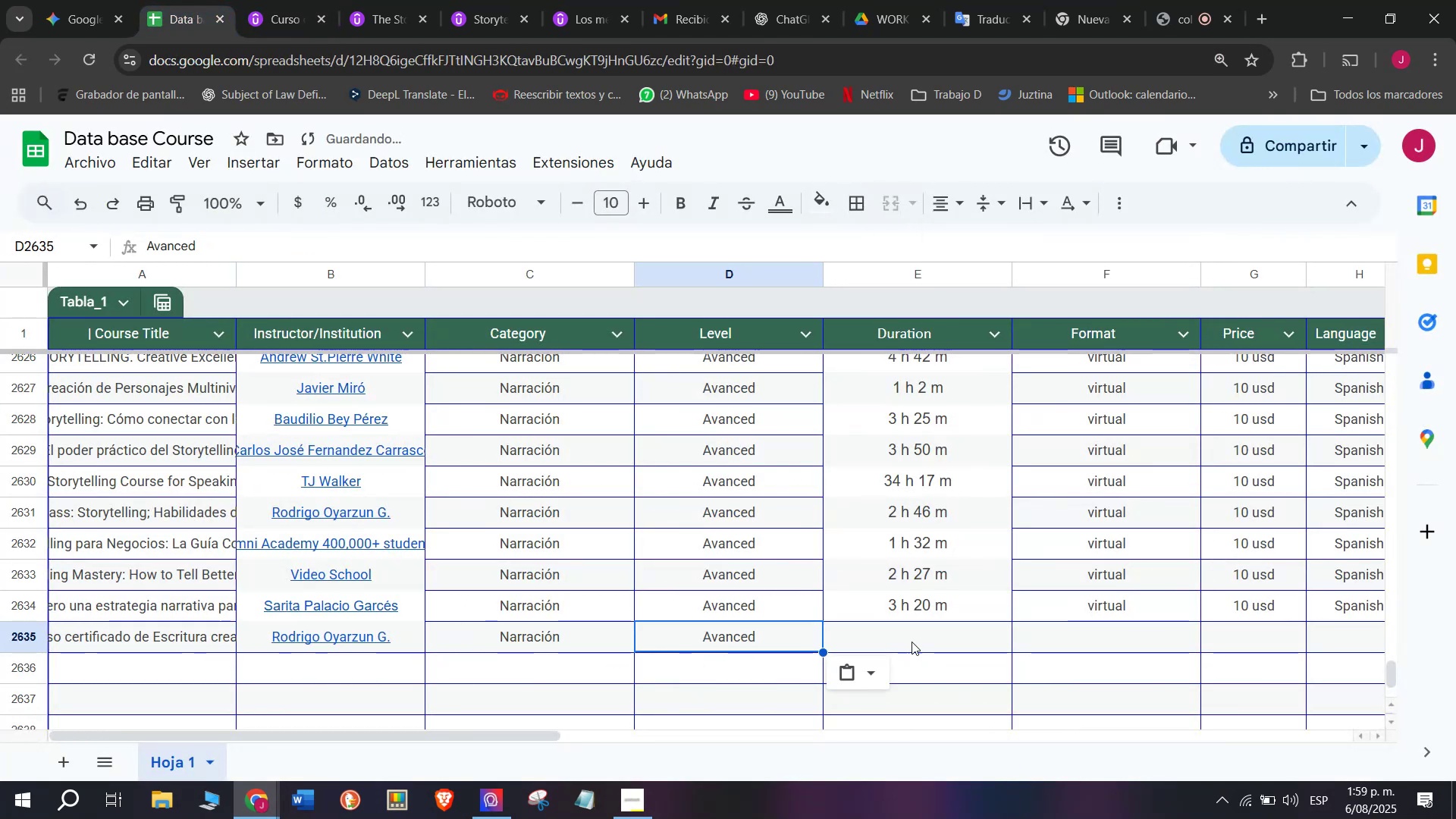 
triple_click([913, 642])
 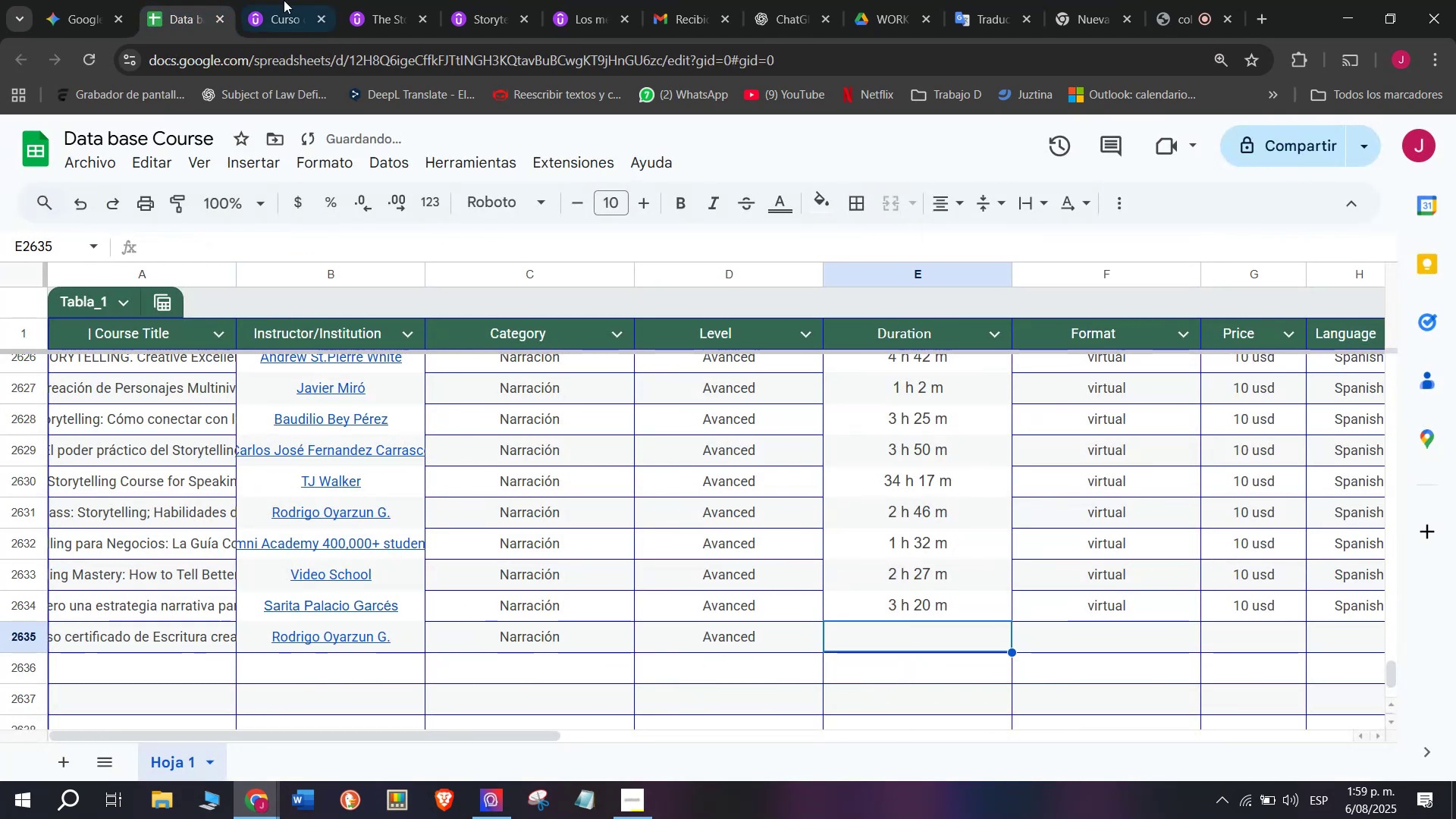 
left_click([251, 0])
 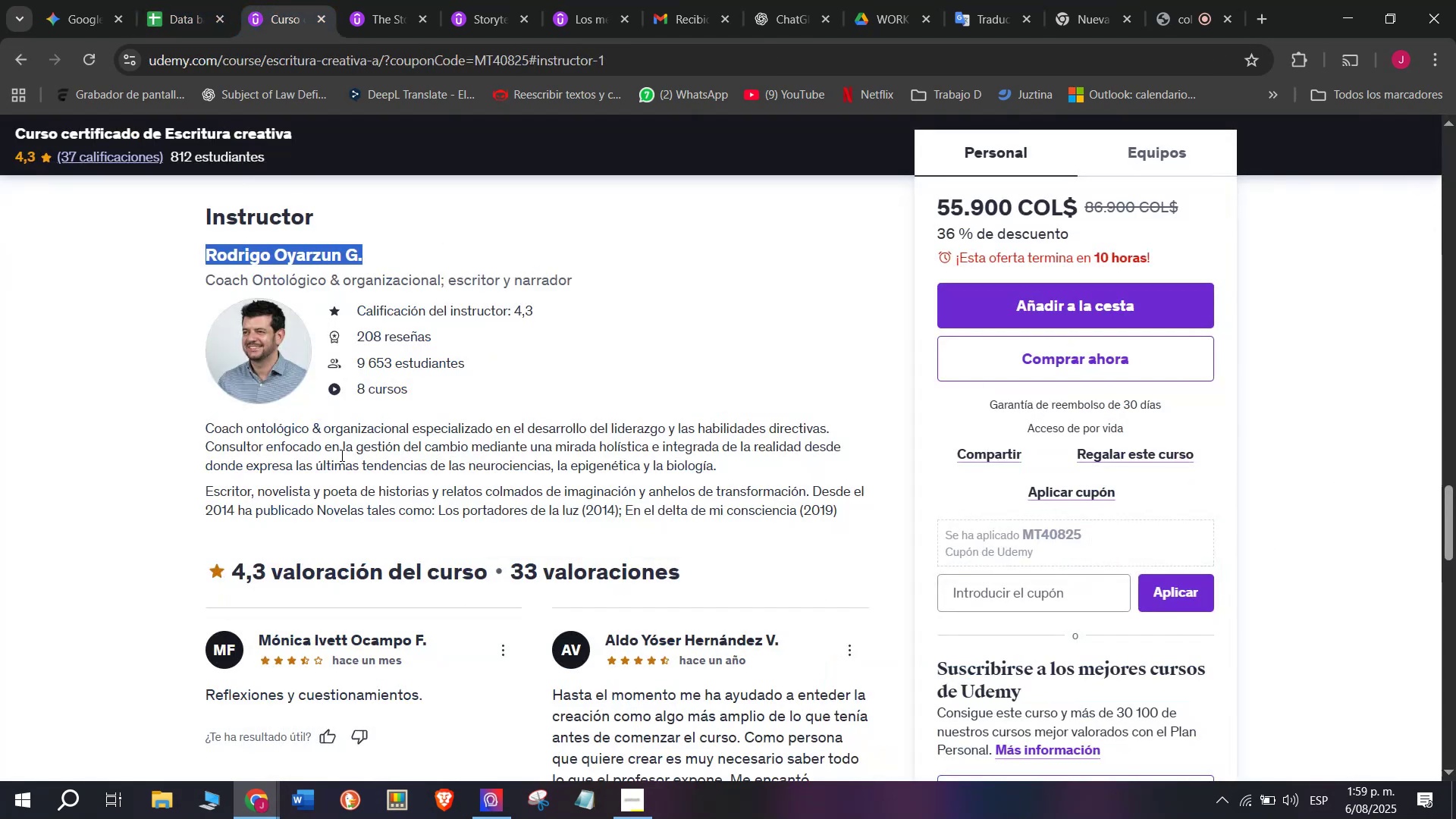 
scroll: coordinate [332, 592], scroll_direction: up, amount: 8.0
 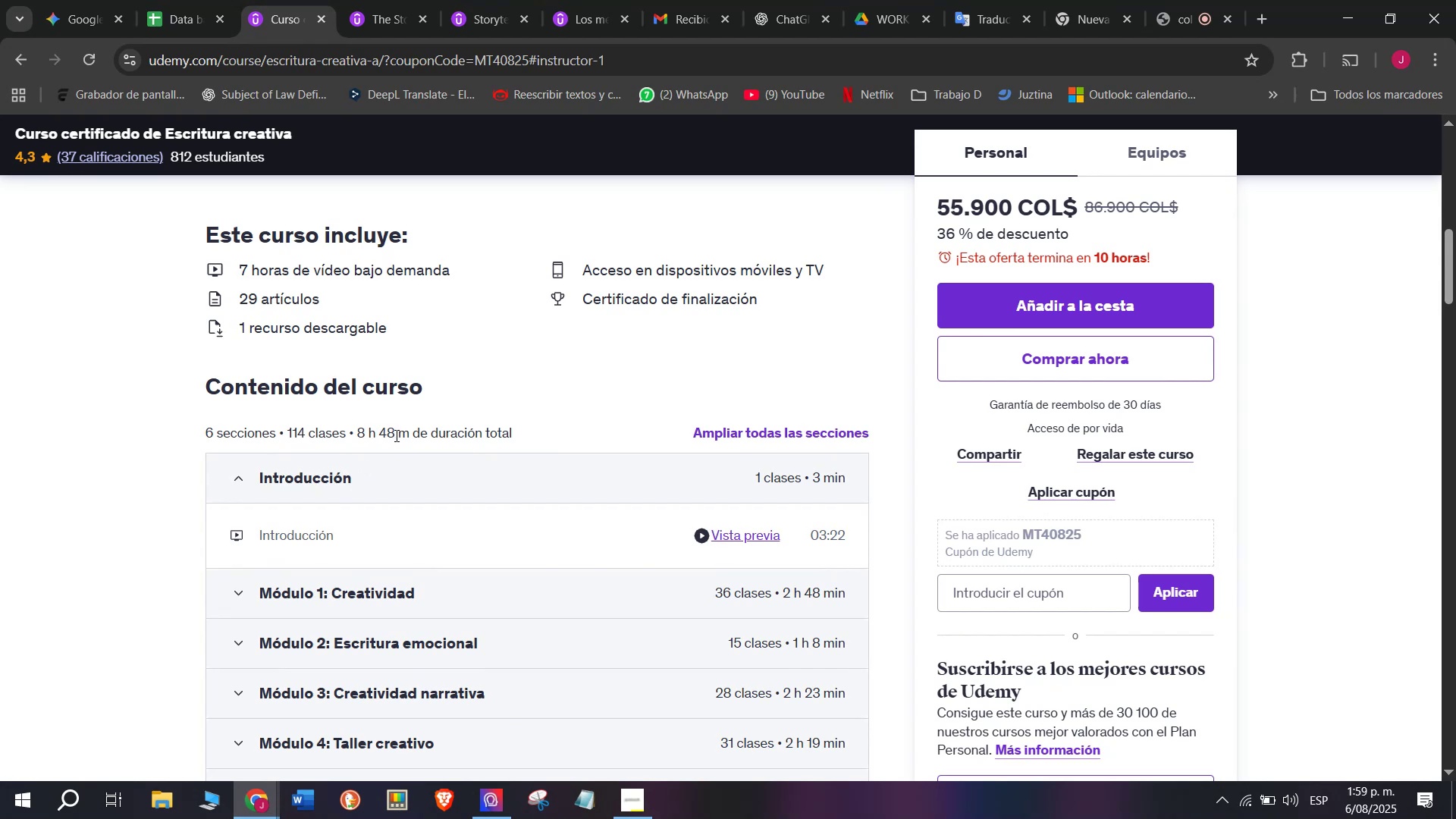 
left_click_drag(start_coordinate=[403, 438], to_coordinate=[360, 432])
 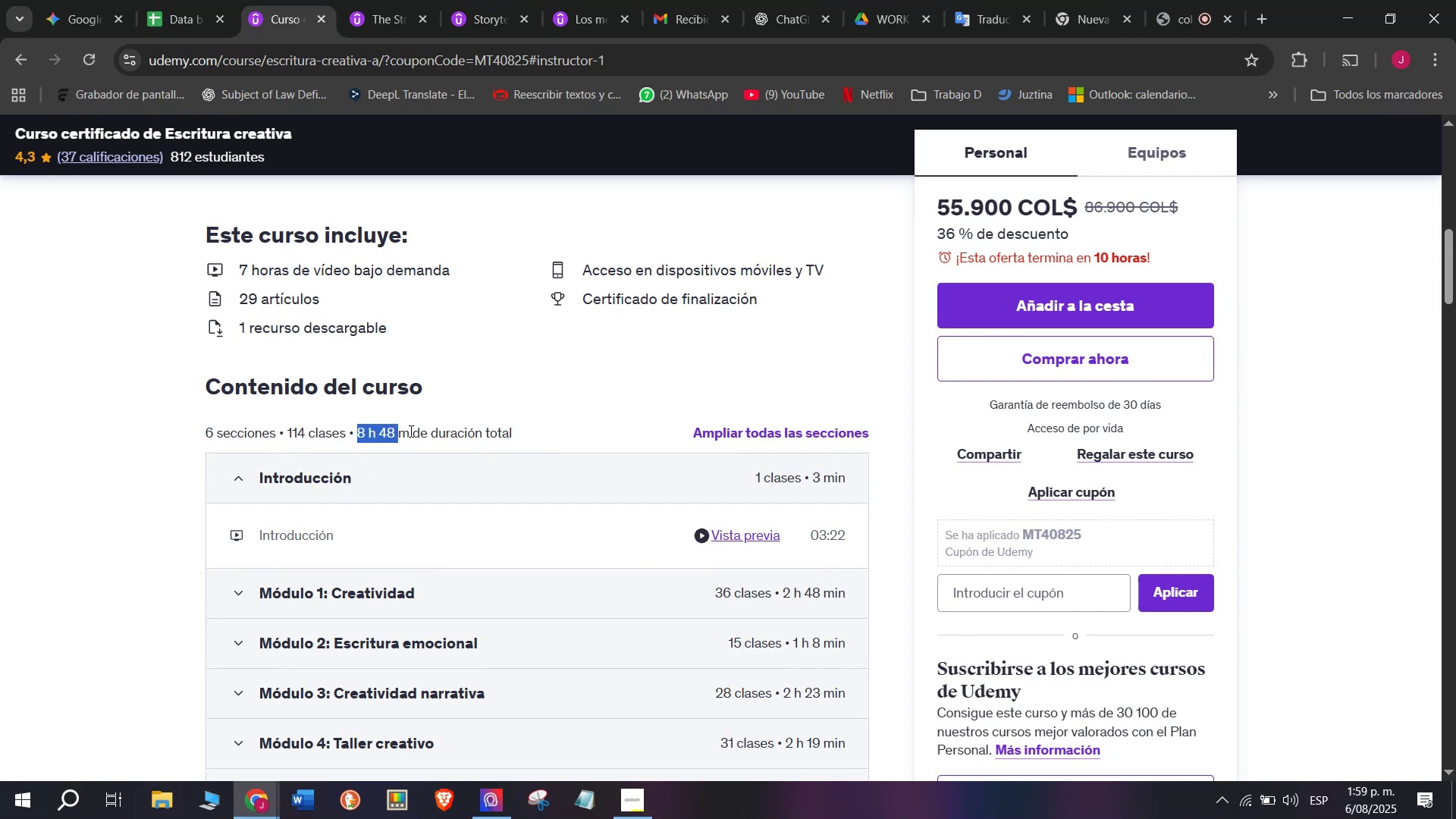 
left_click_drag(start_coordinate=[410, 431], to_coordinate=[360, 431])
 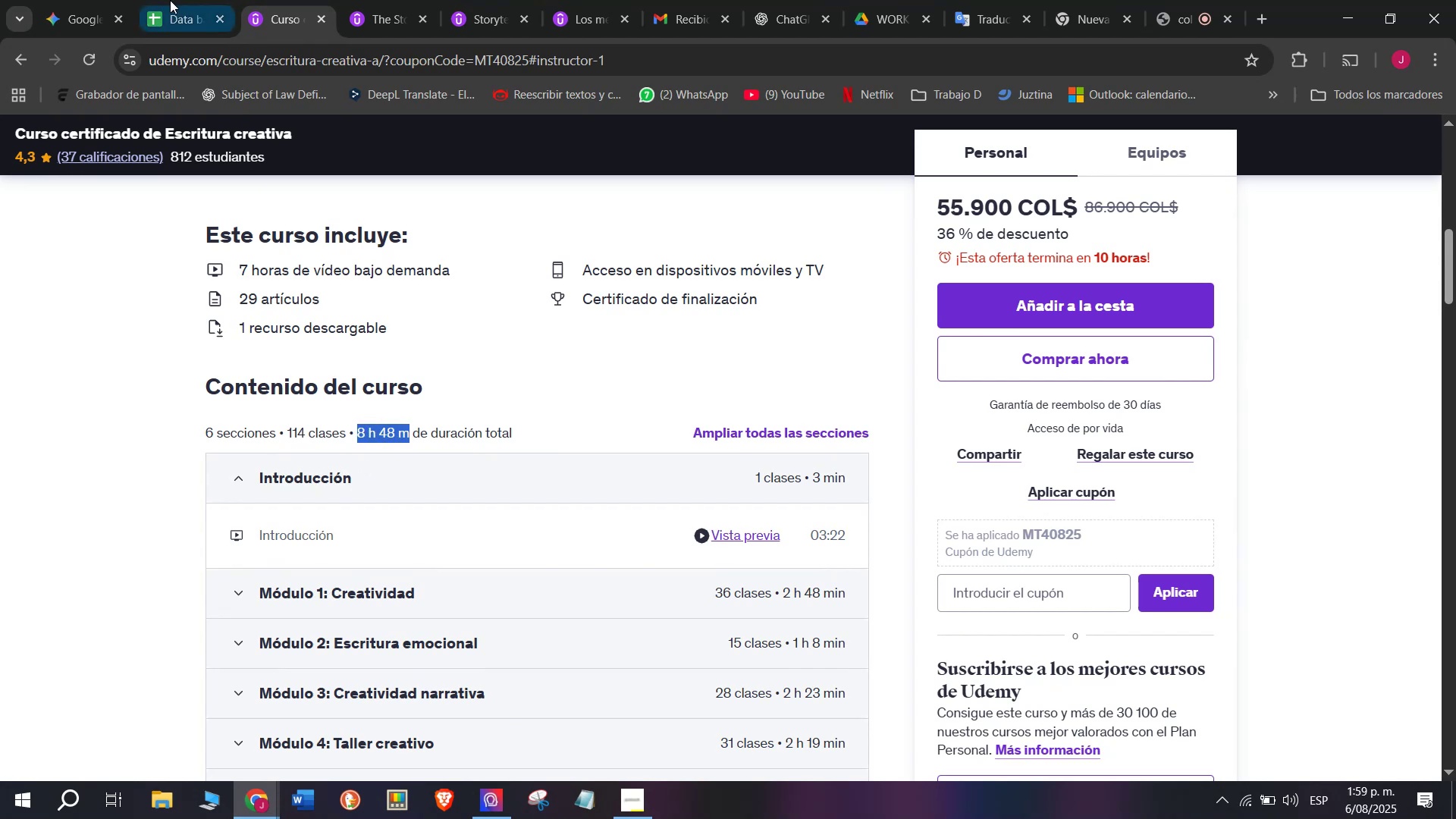 
key(Break)
 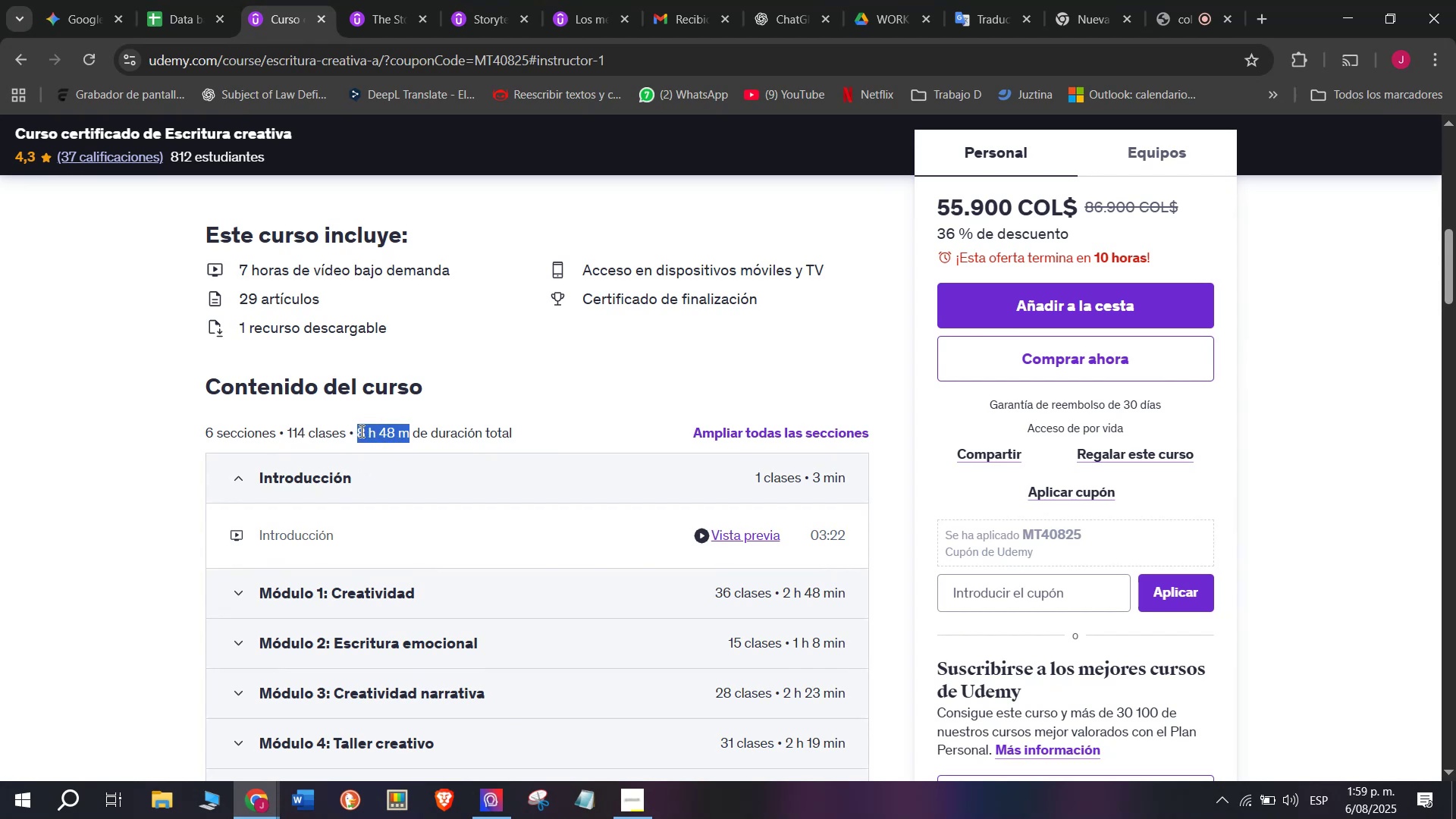 
key(Control+ControlLeft)
 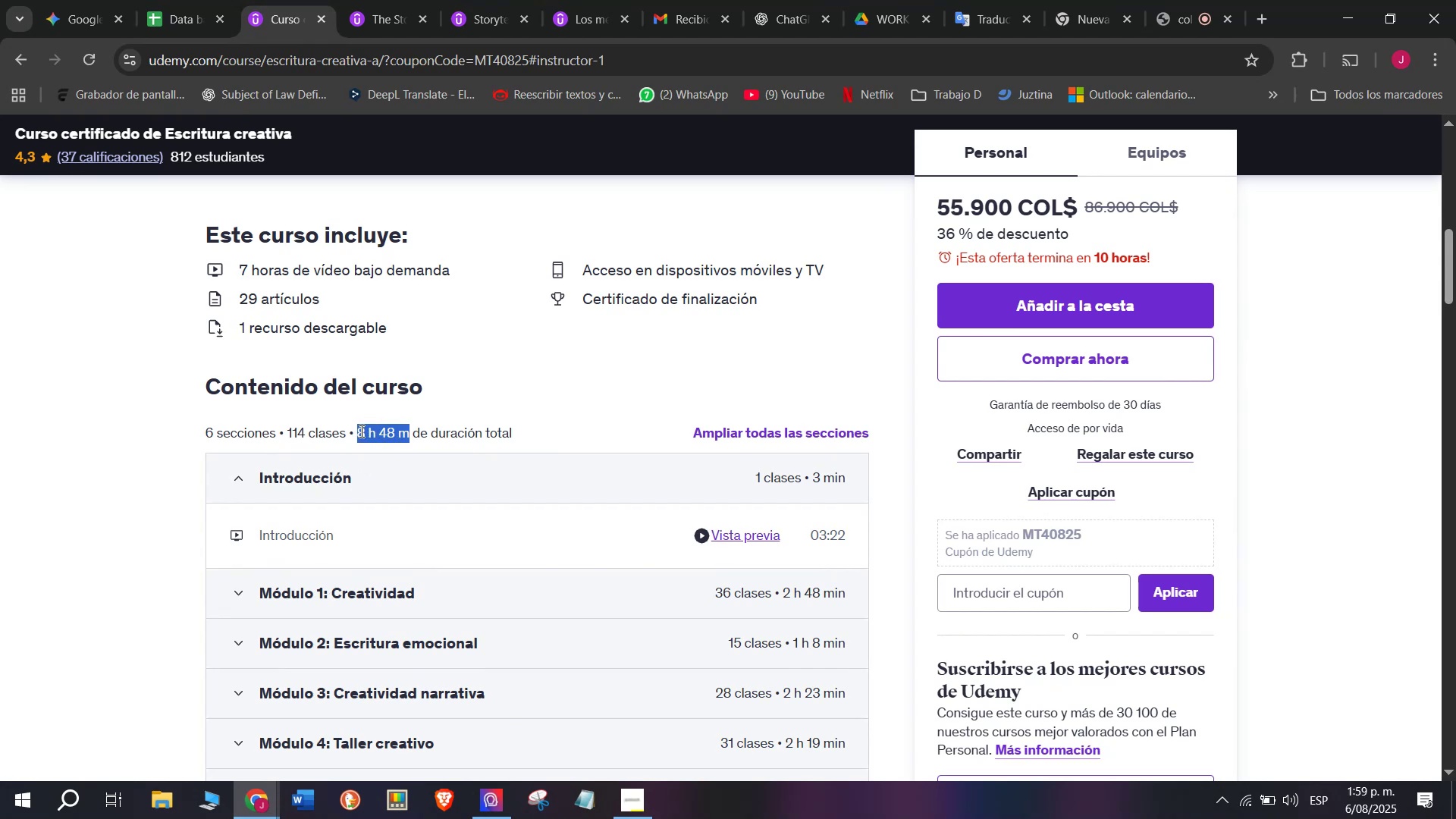 
key(Control+C)
 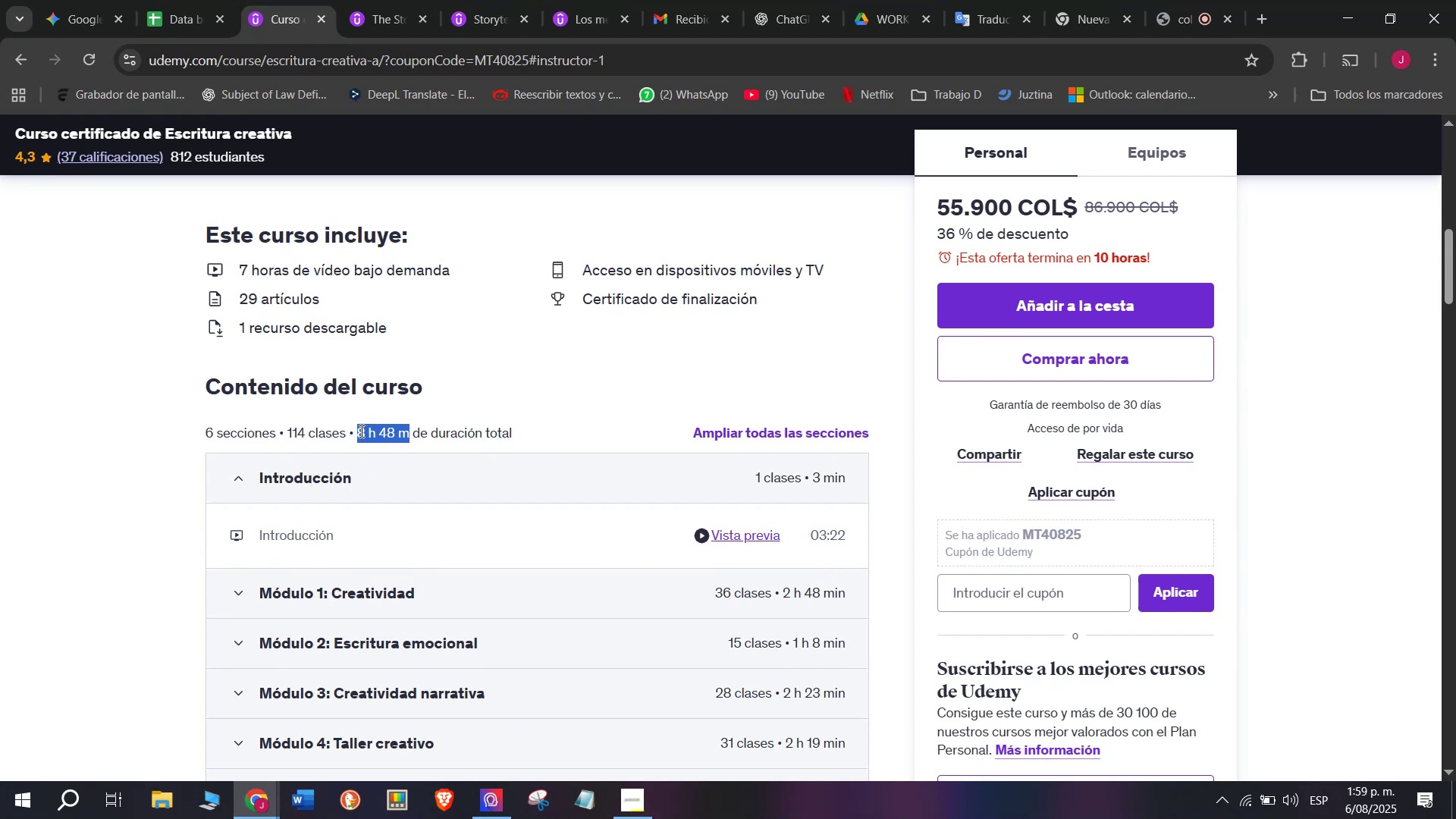 
key(Control+ControlLeft)
 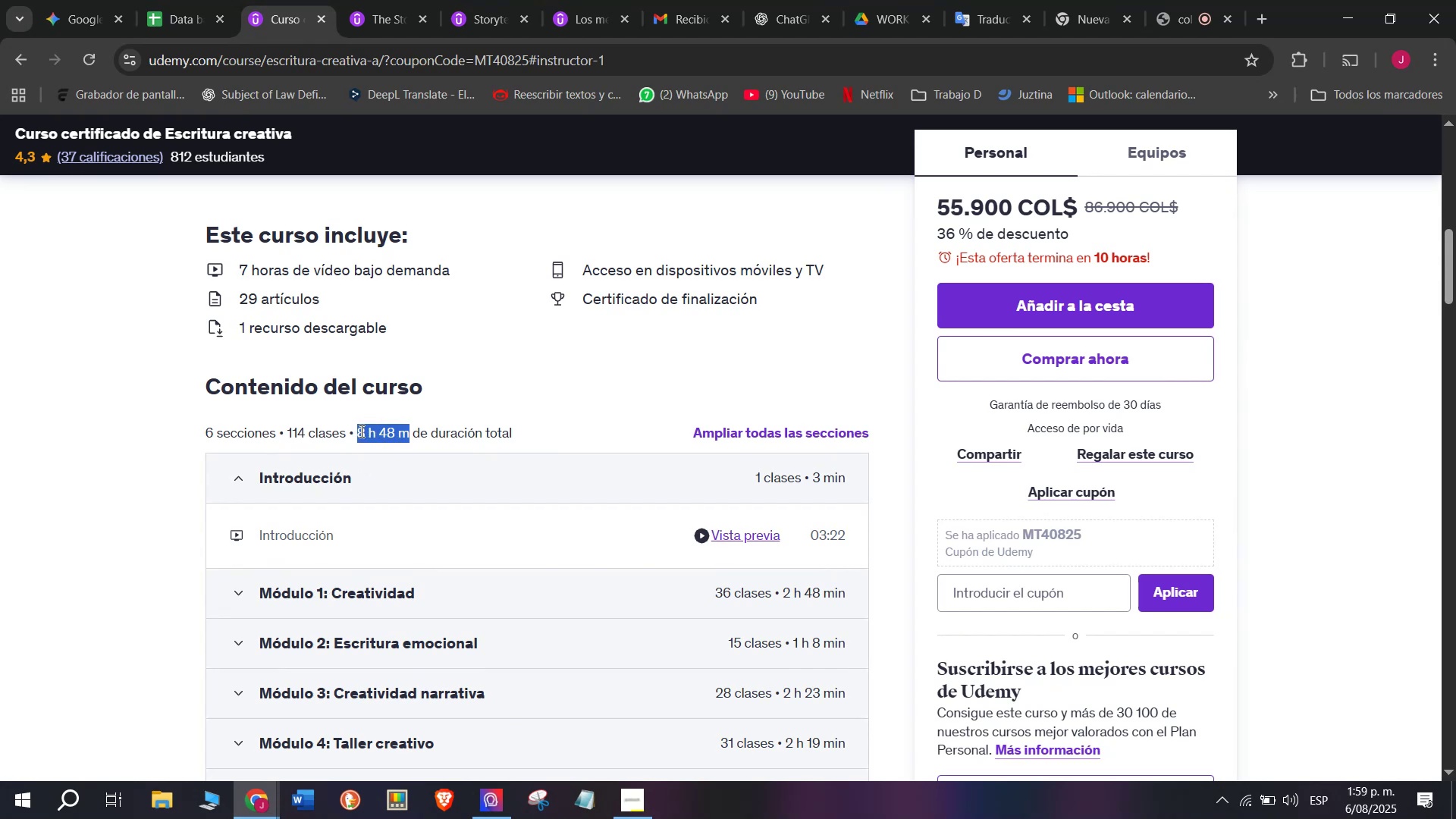 
key(Break)
 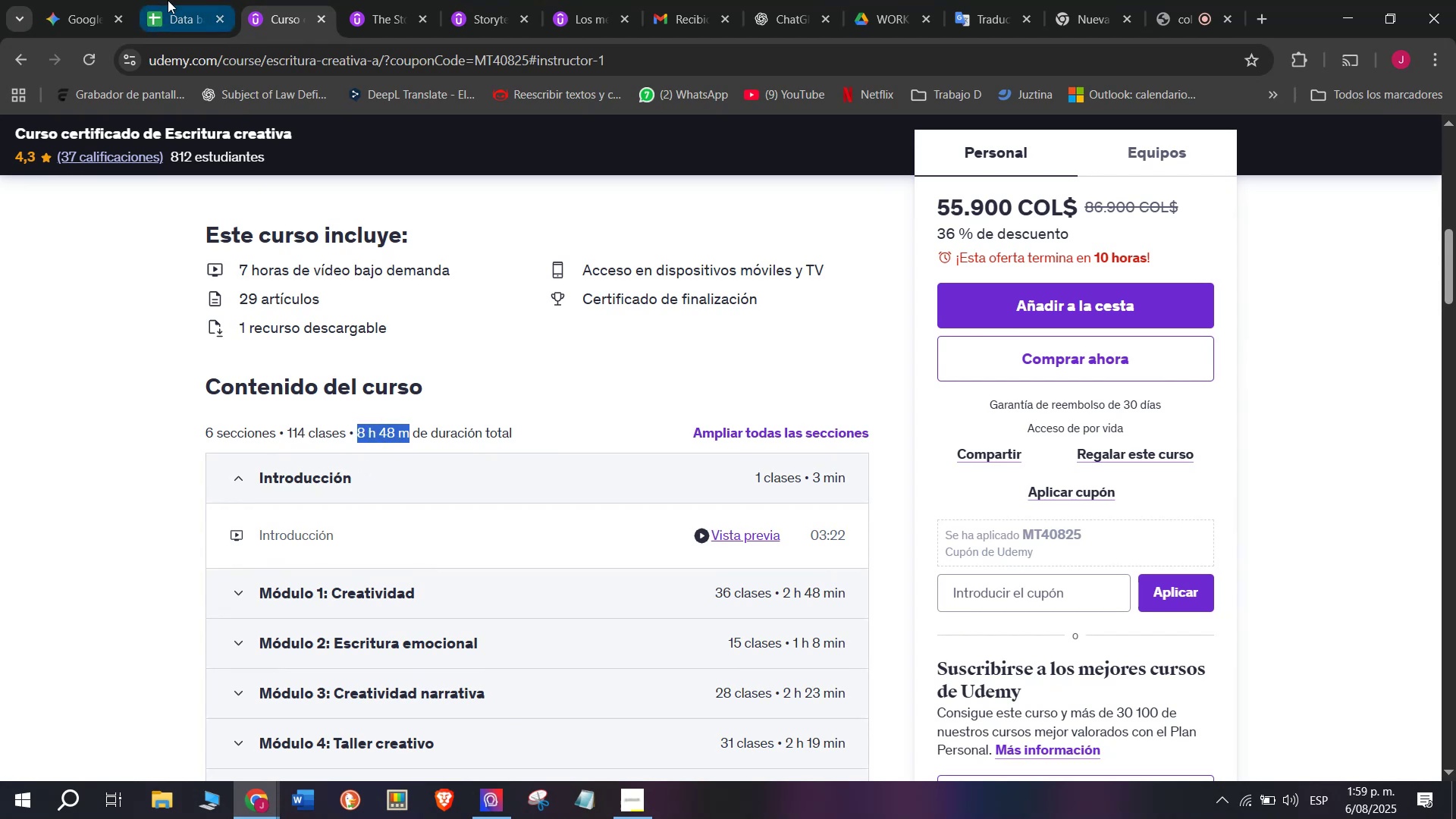 
key(Control+C)
 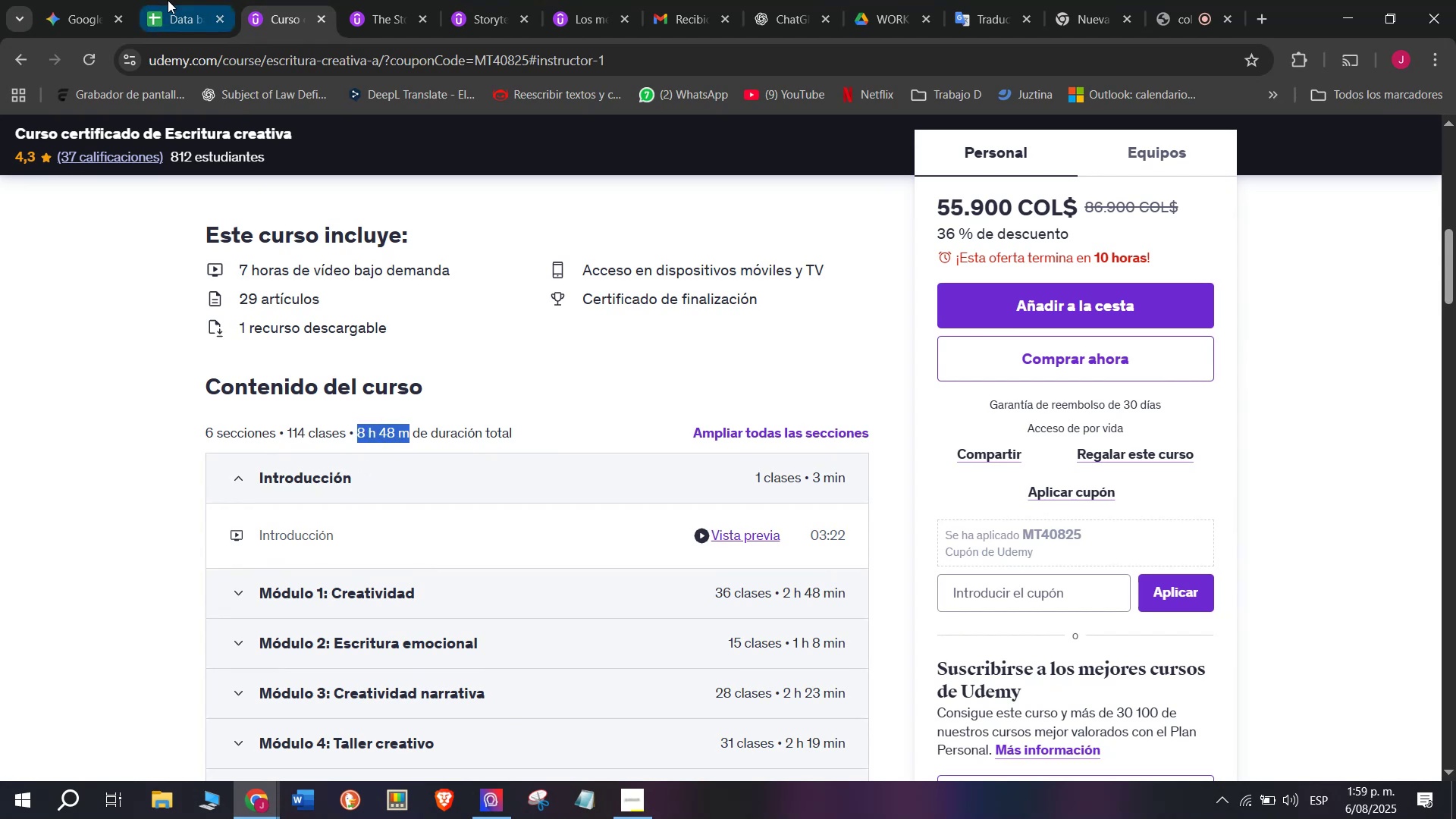 
left_click([168, 0])
 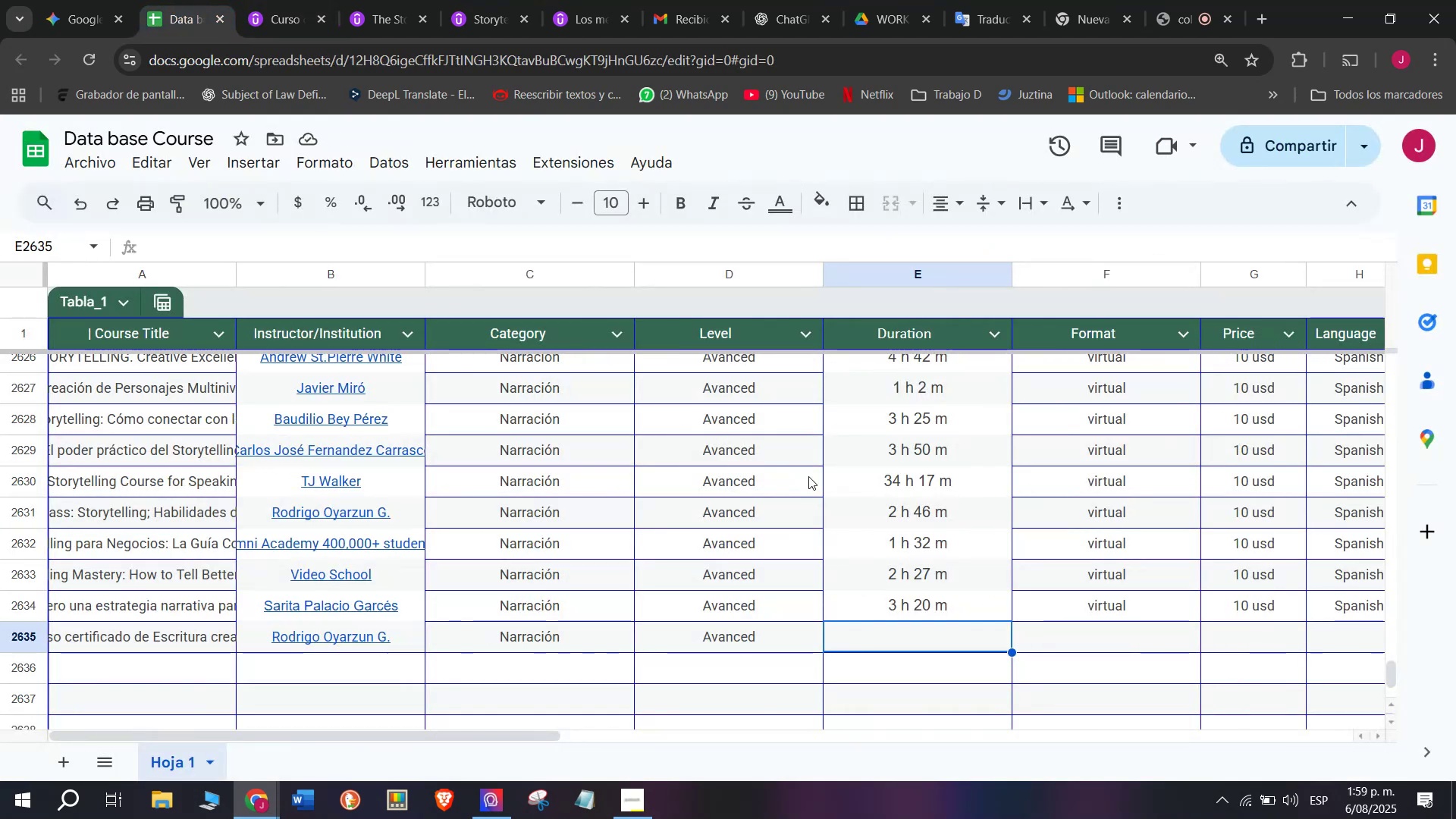 
key(Z)
 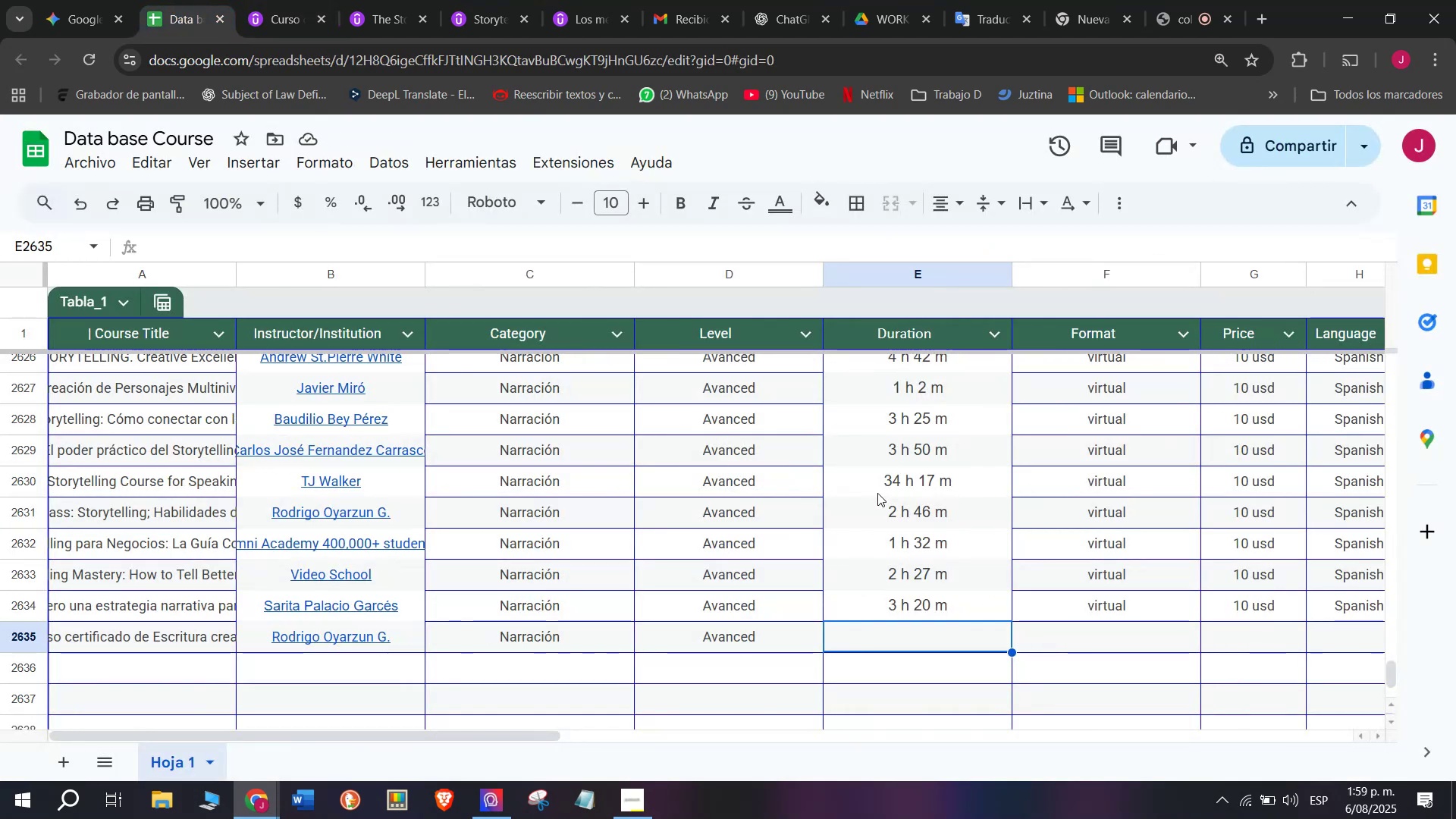 
key(Control+ControlLeft)
 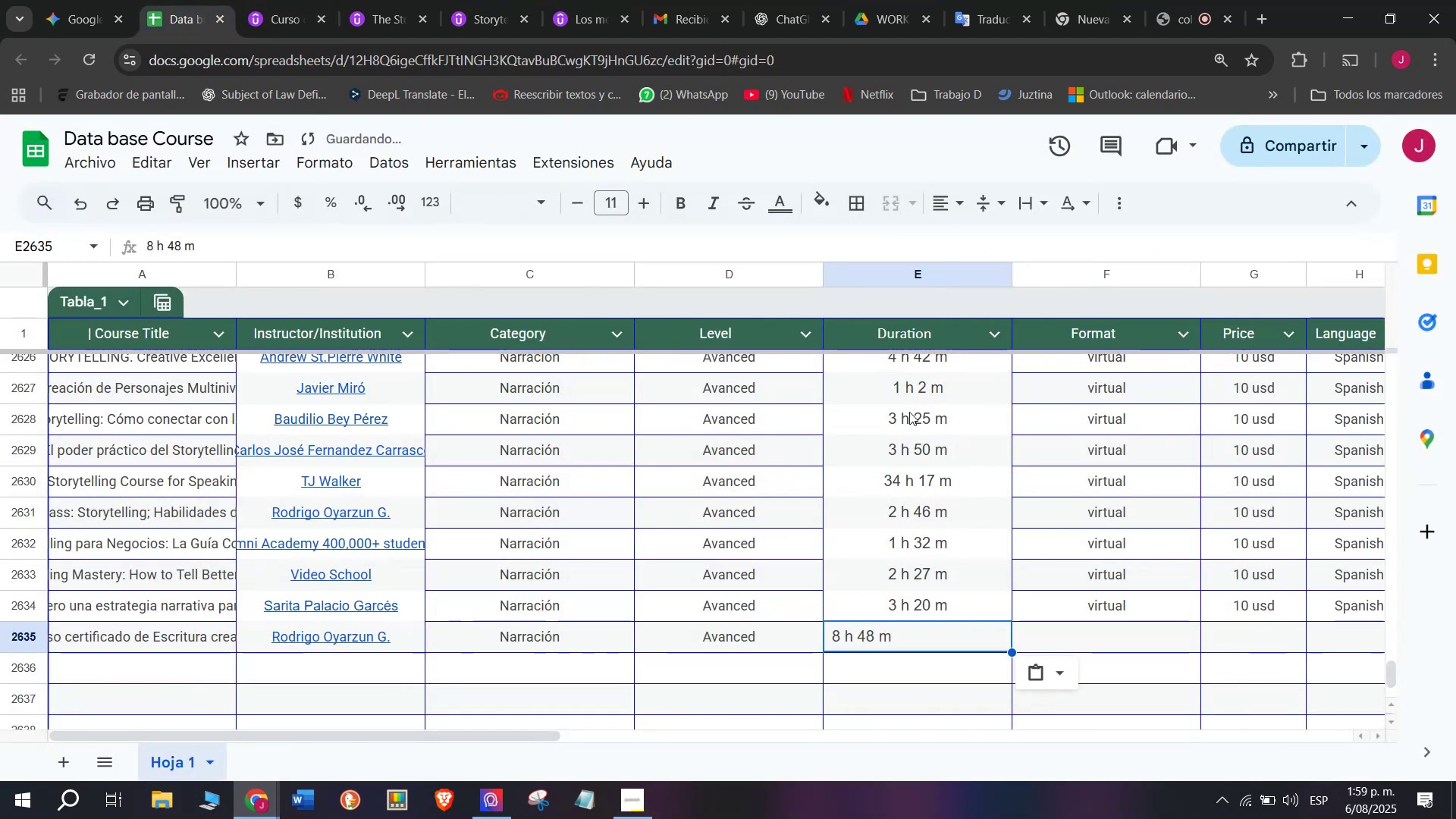 
key(Control+V)
 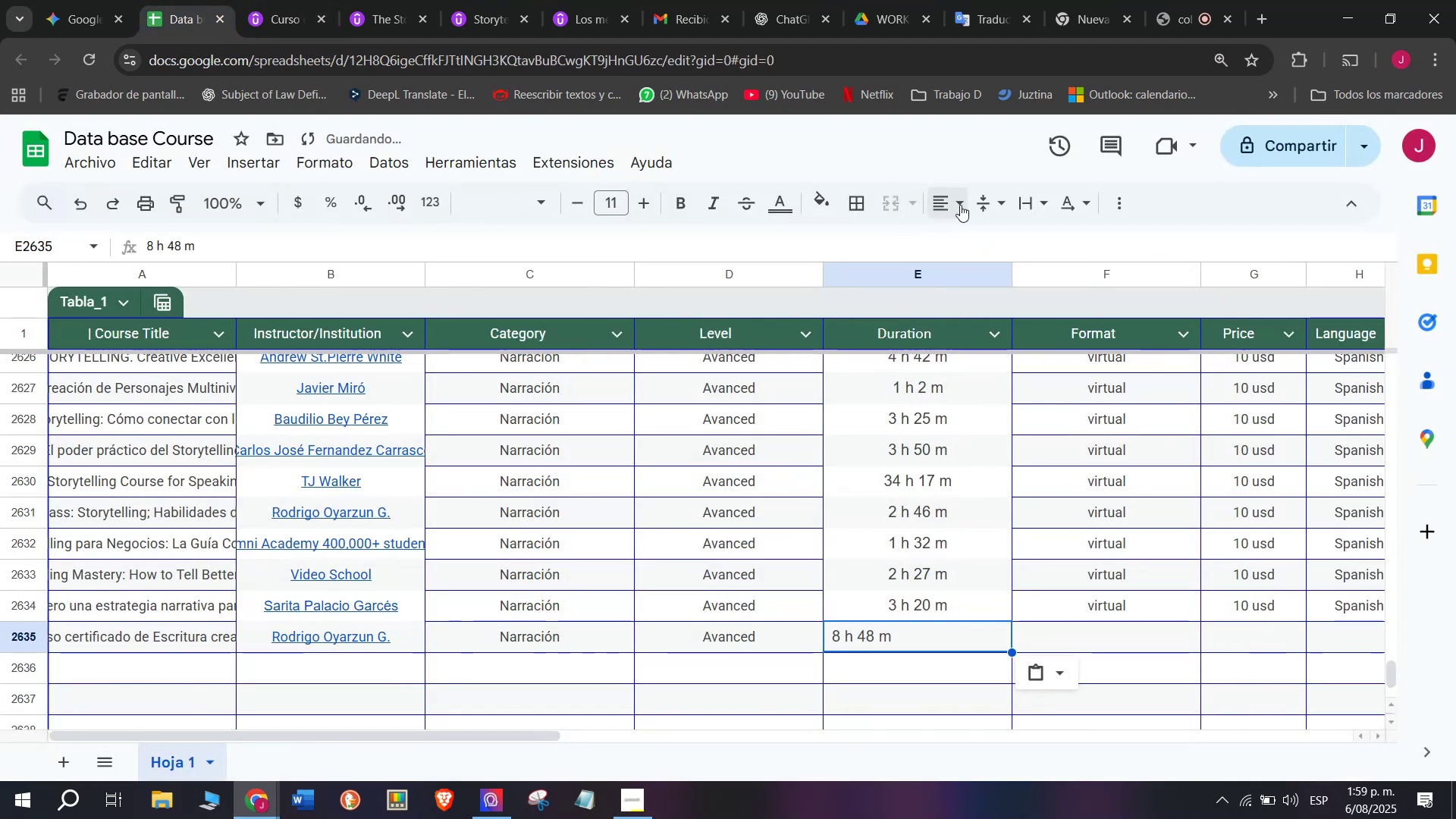 
left_click([947, 195])
 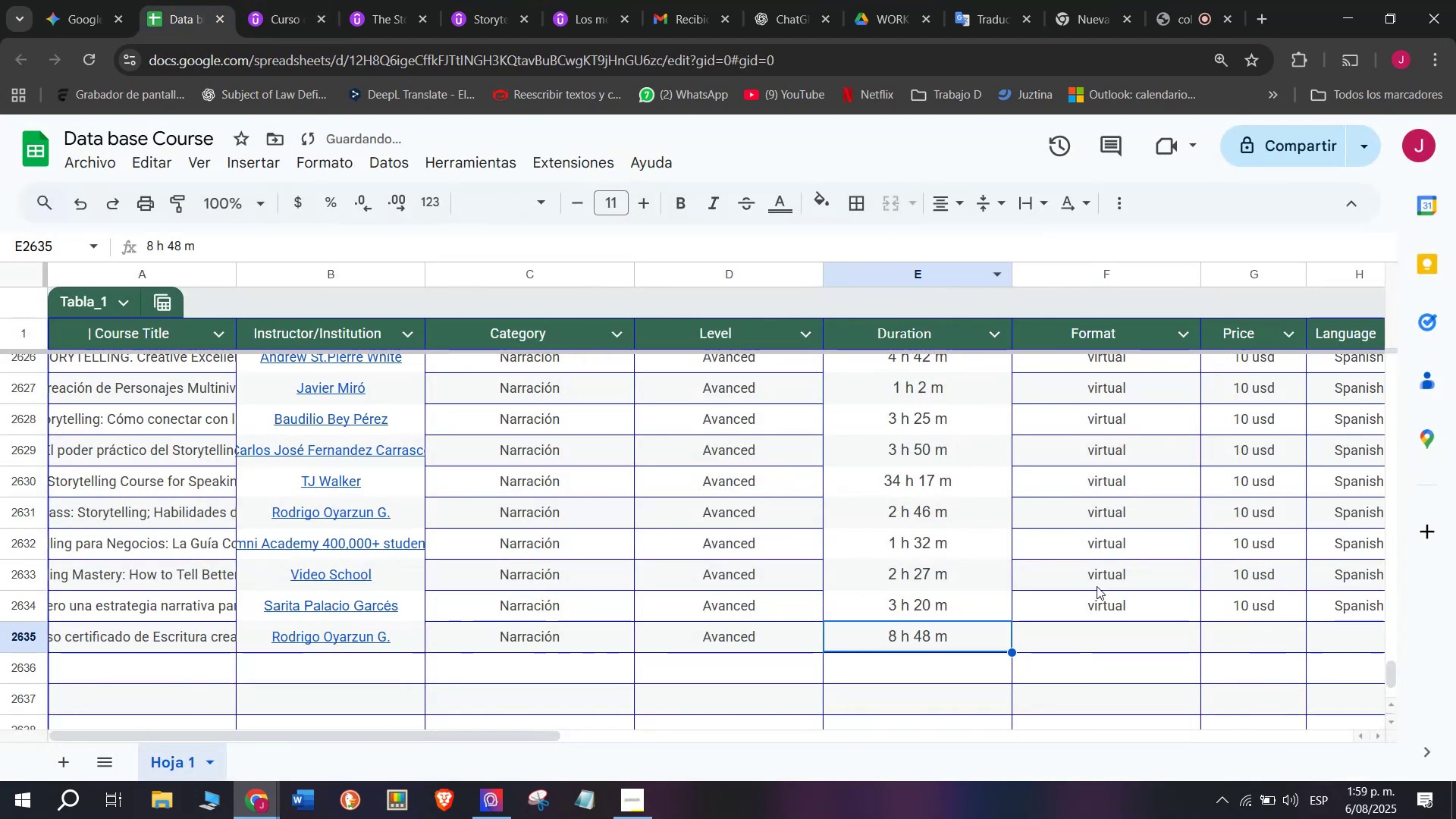 
left_click([1101, 607])
 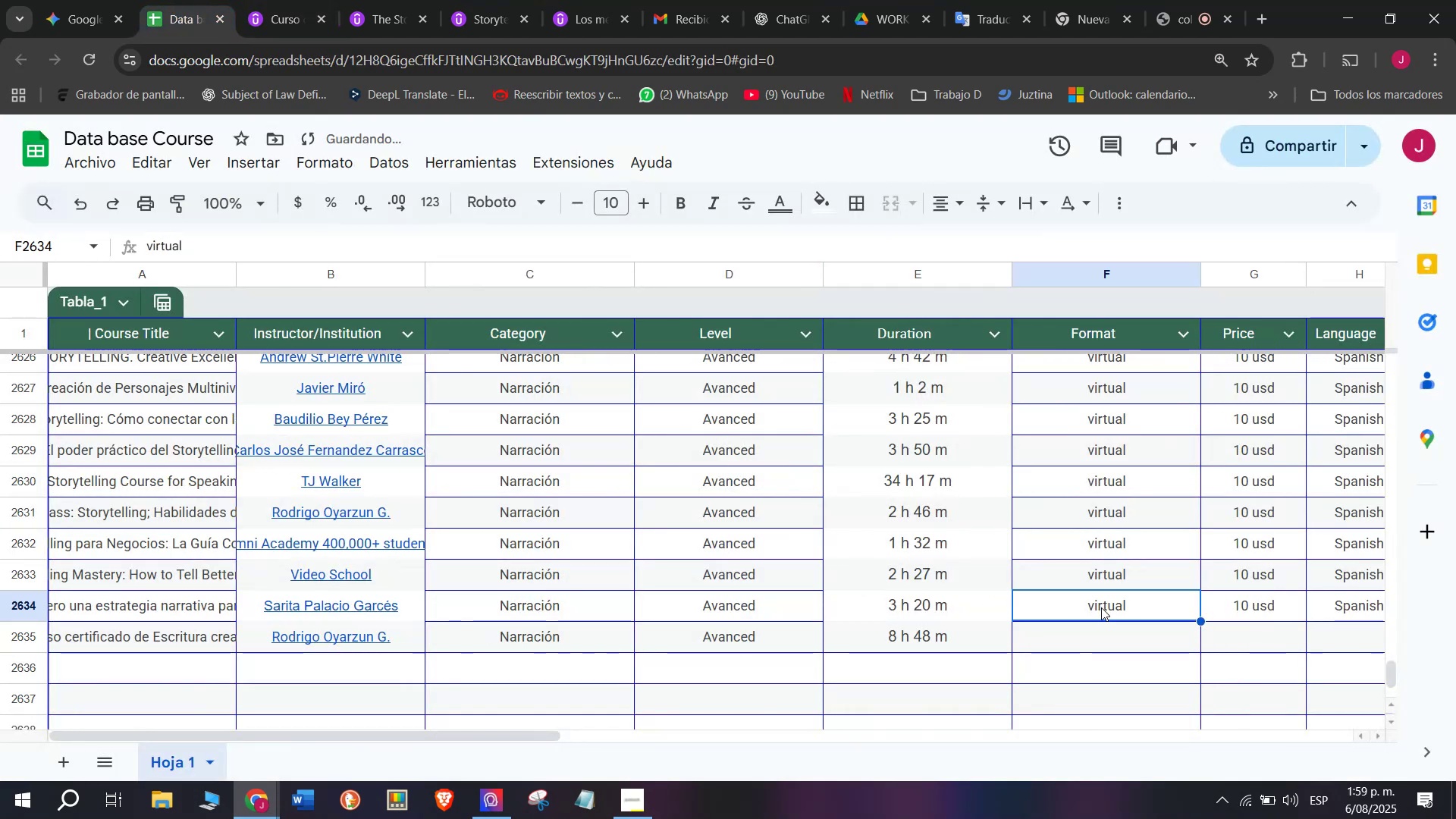 
key(Break)
 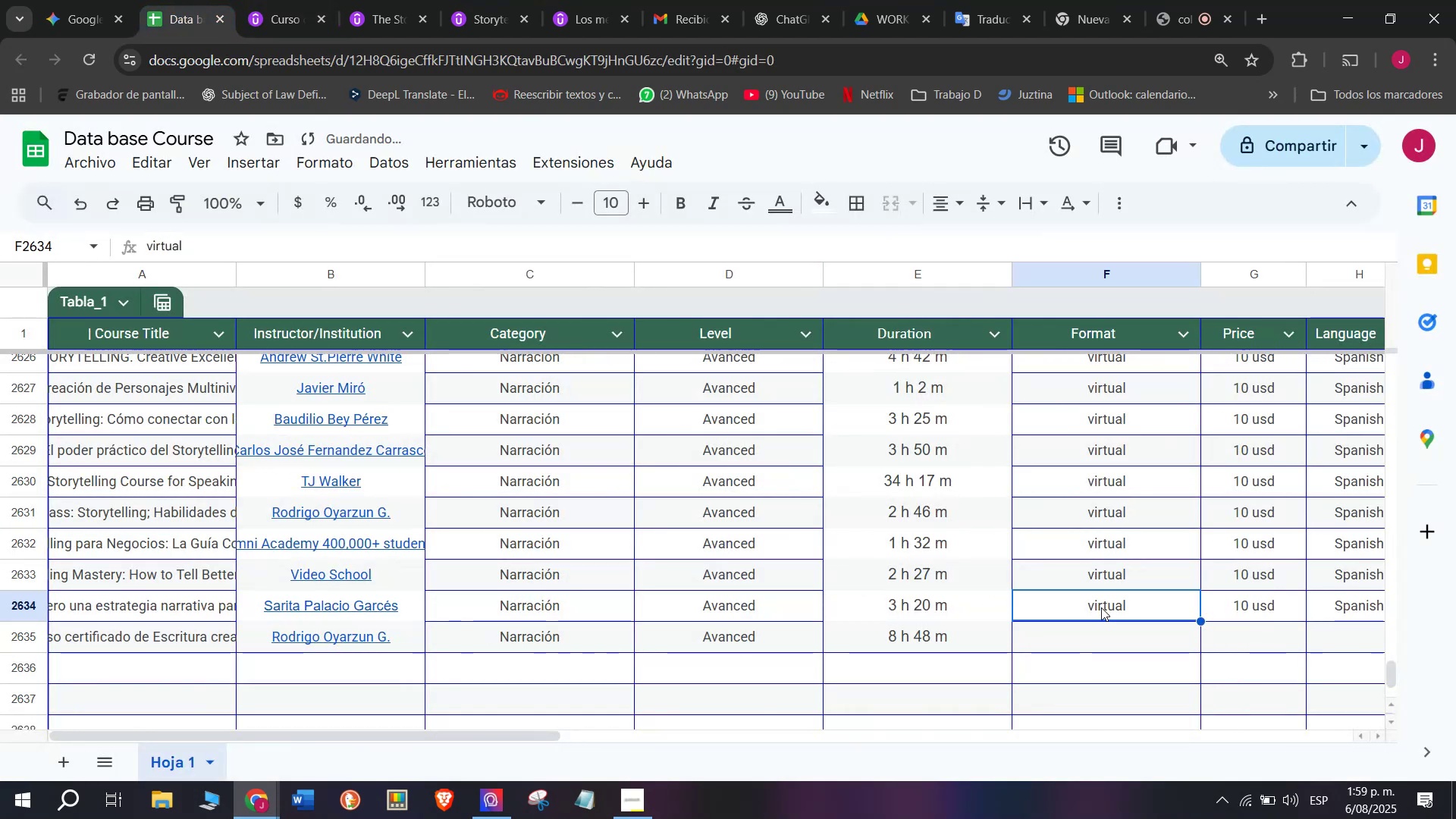 
key(Control+ControlLeft)
 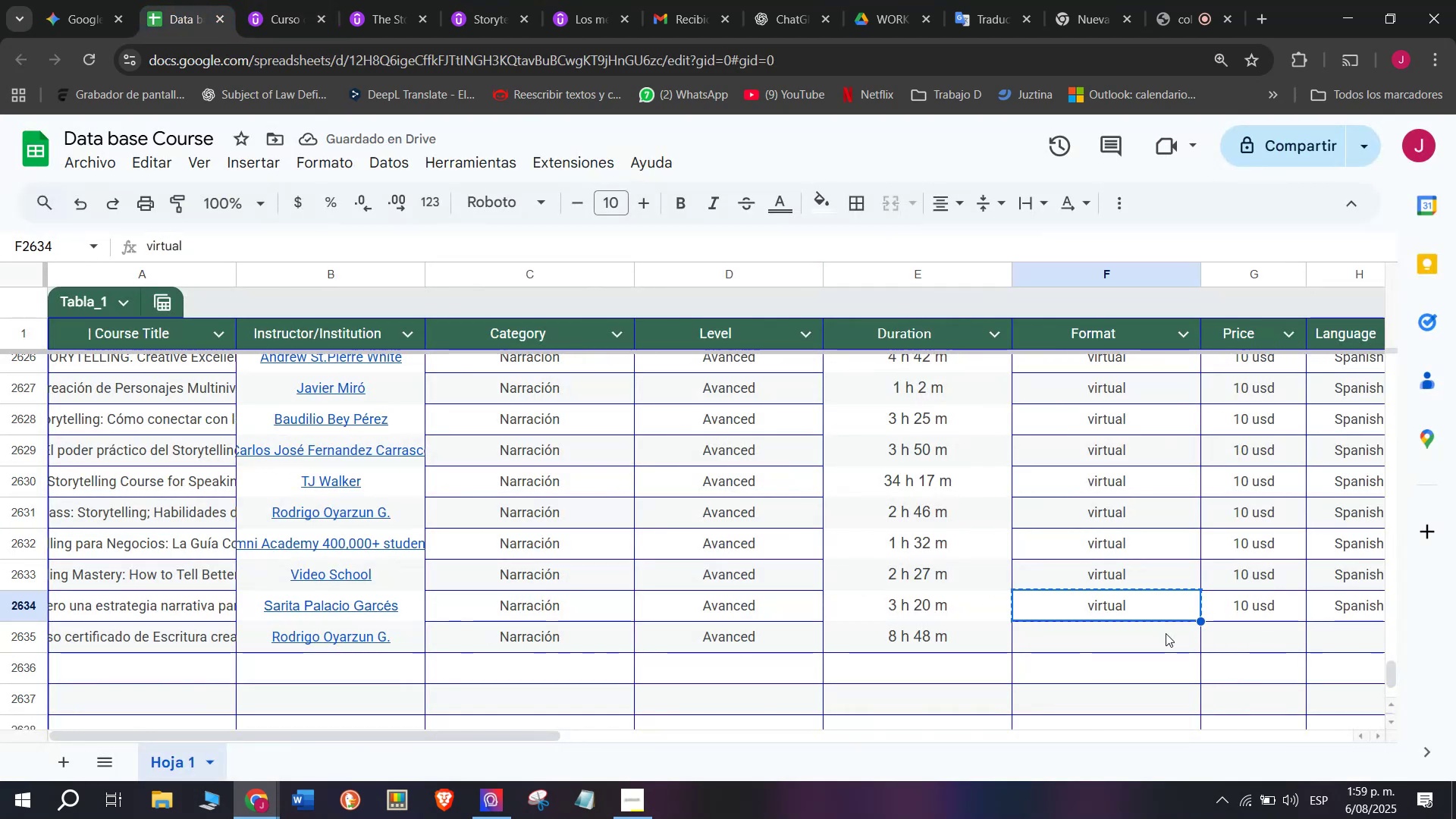 
key(Control+C)
 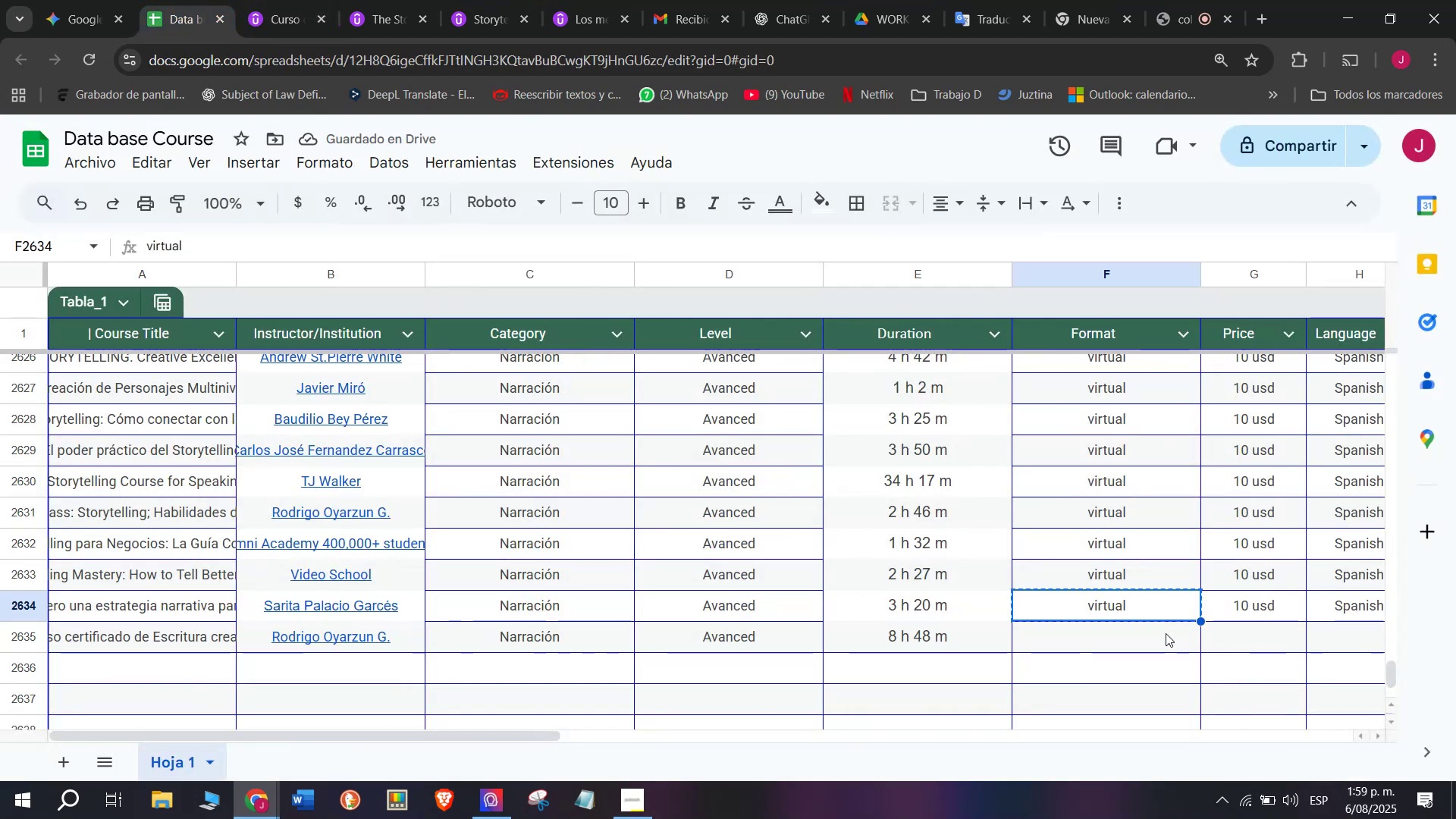 
left_click([1166, 633])
 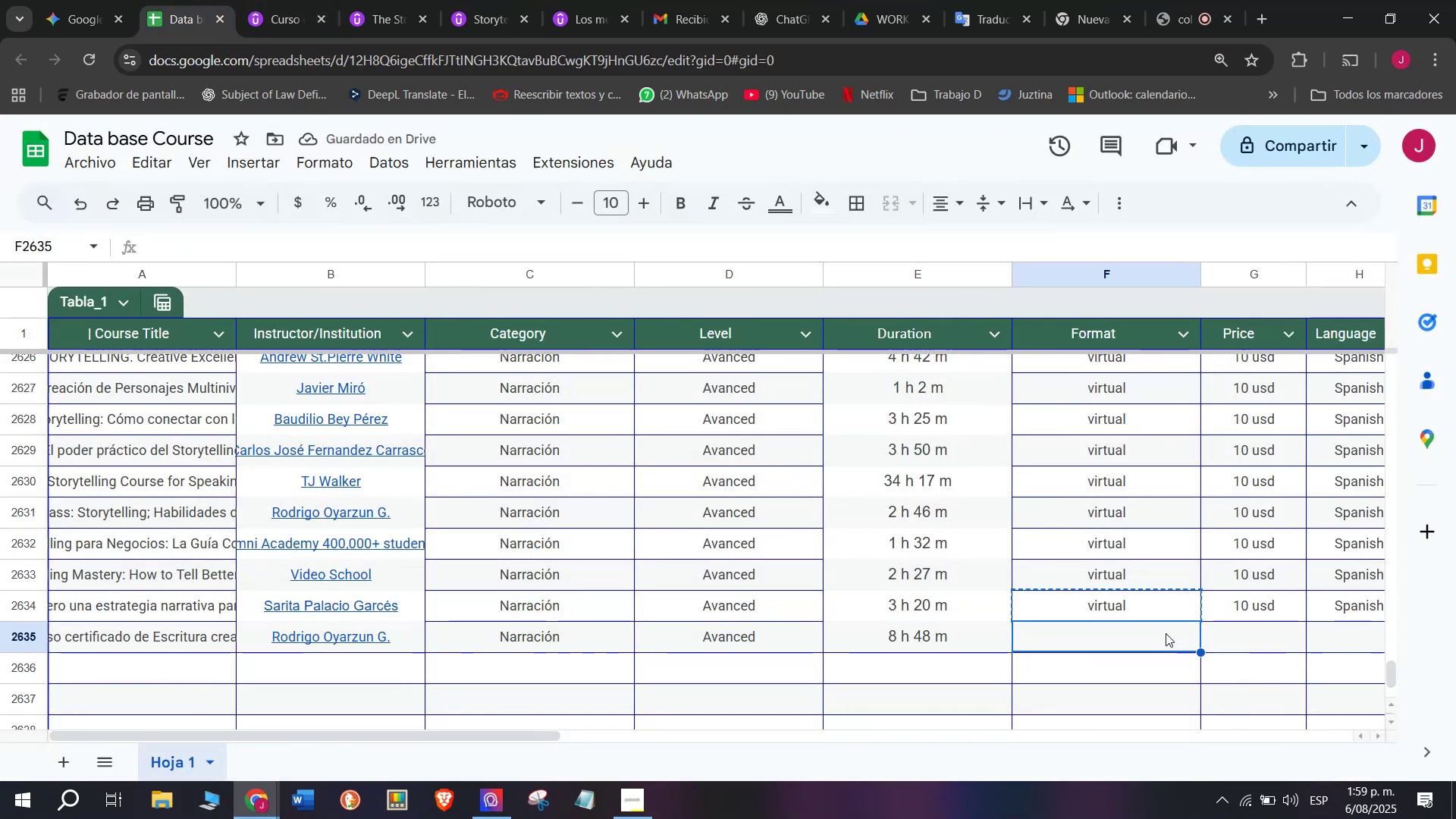 
key(Control+ControlLeft)
 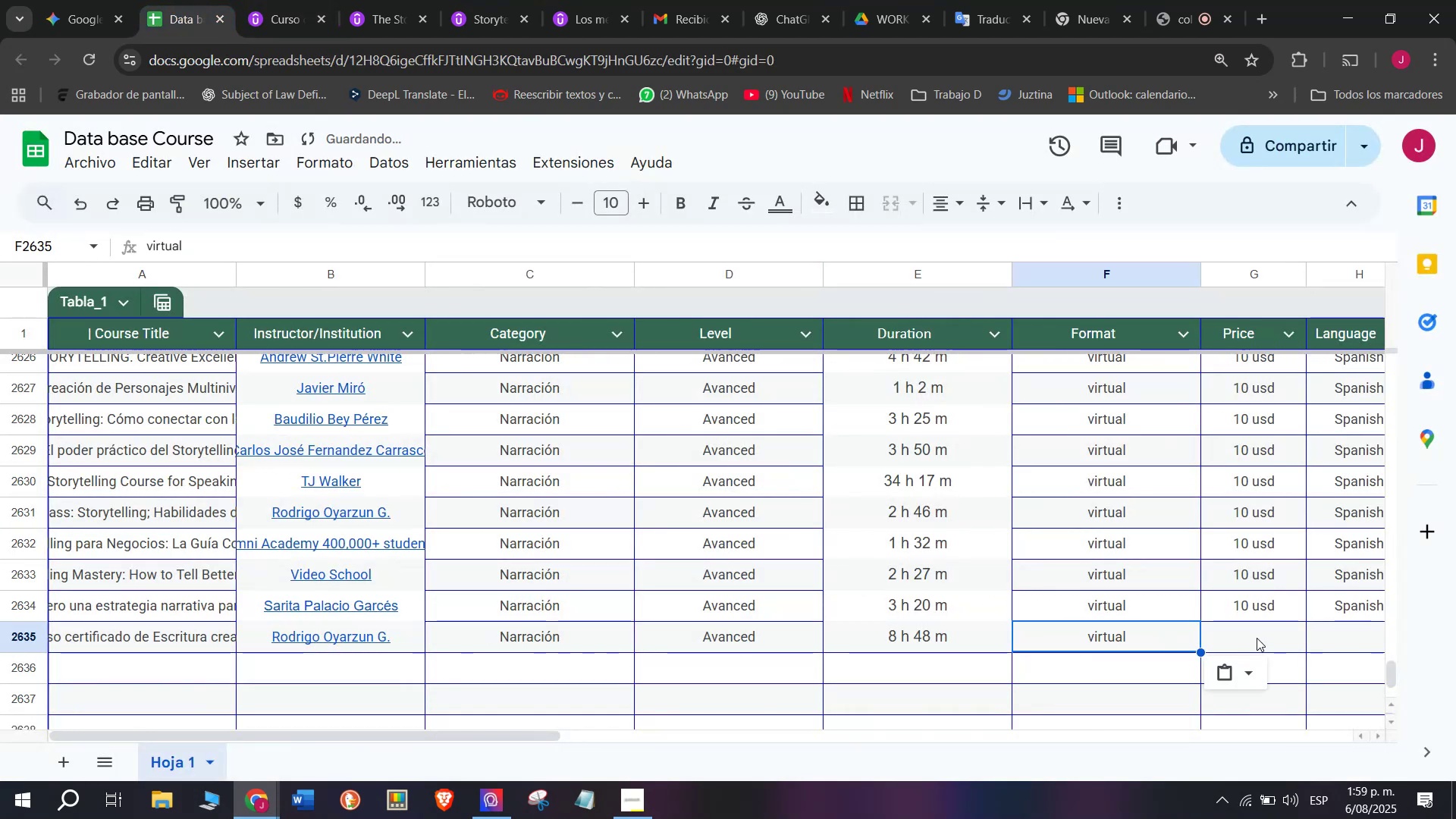 
key(Z)
 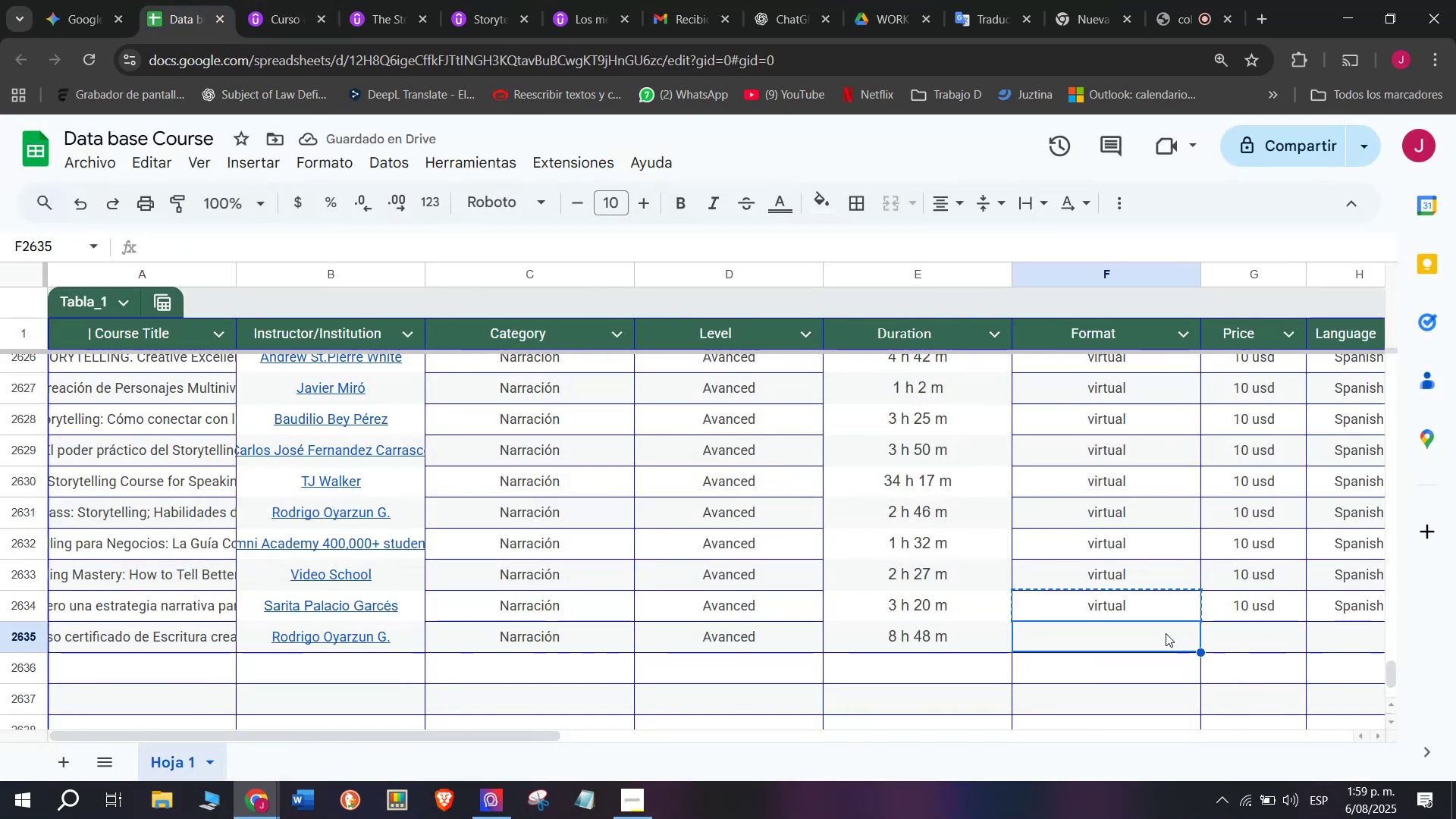 
key(Control+V)
 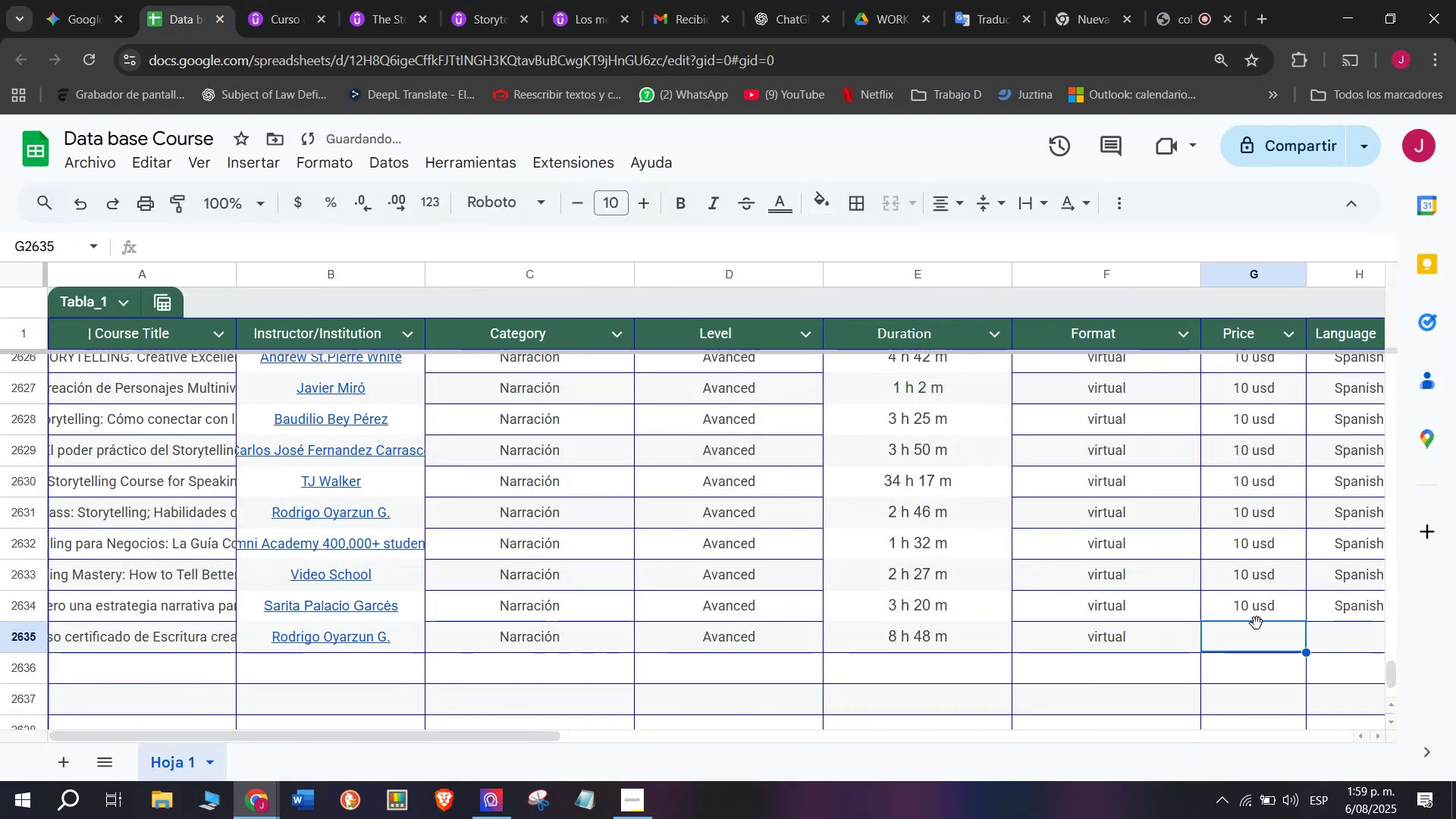 
double_click([1254, 610])
 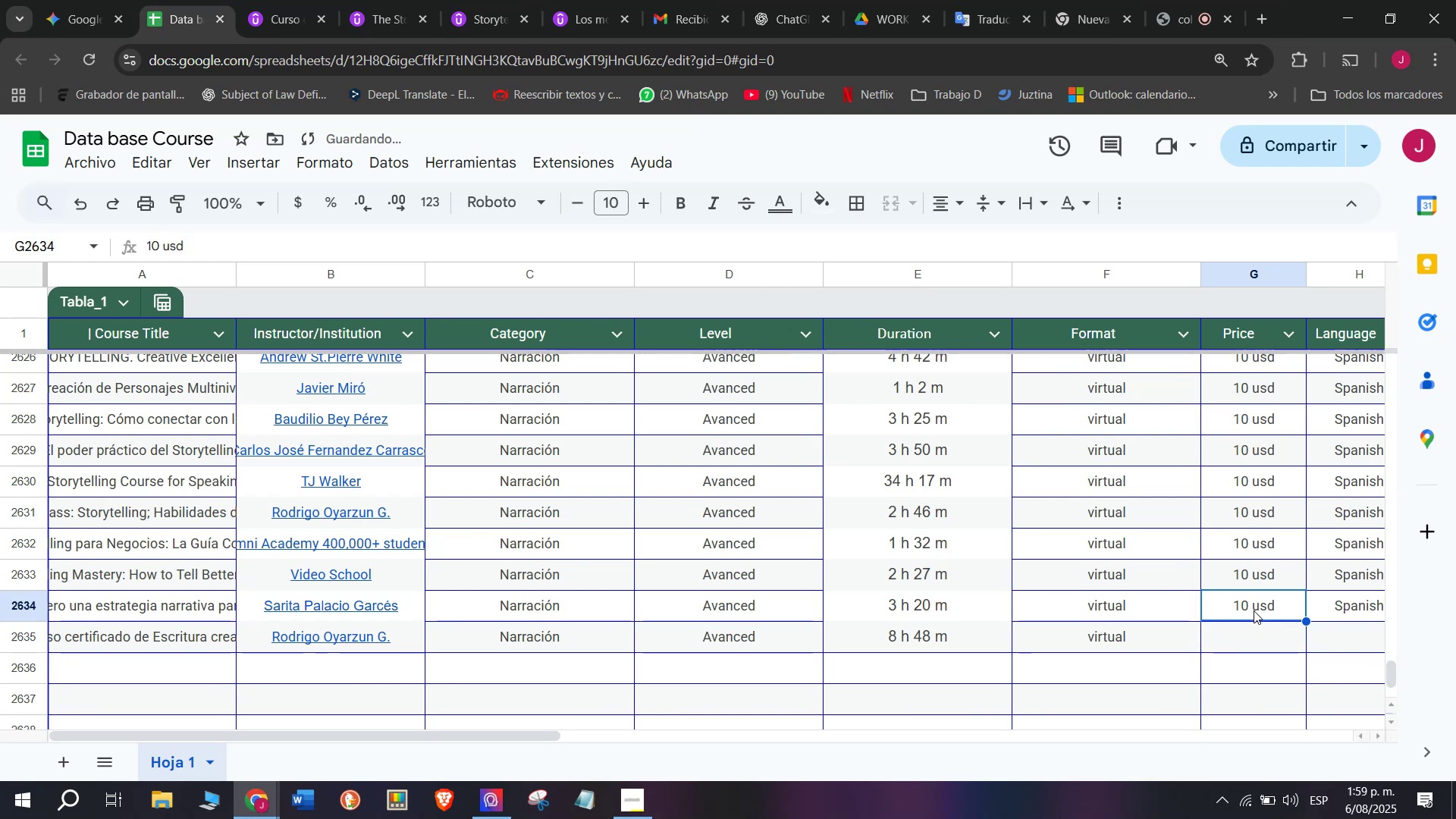 
key(Control+ControlLeft)
 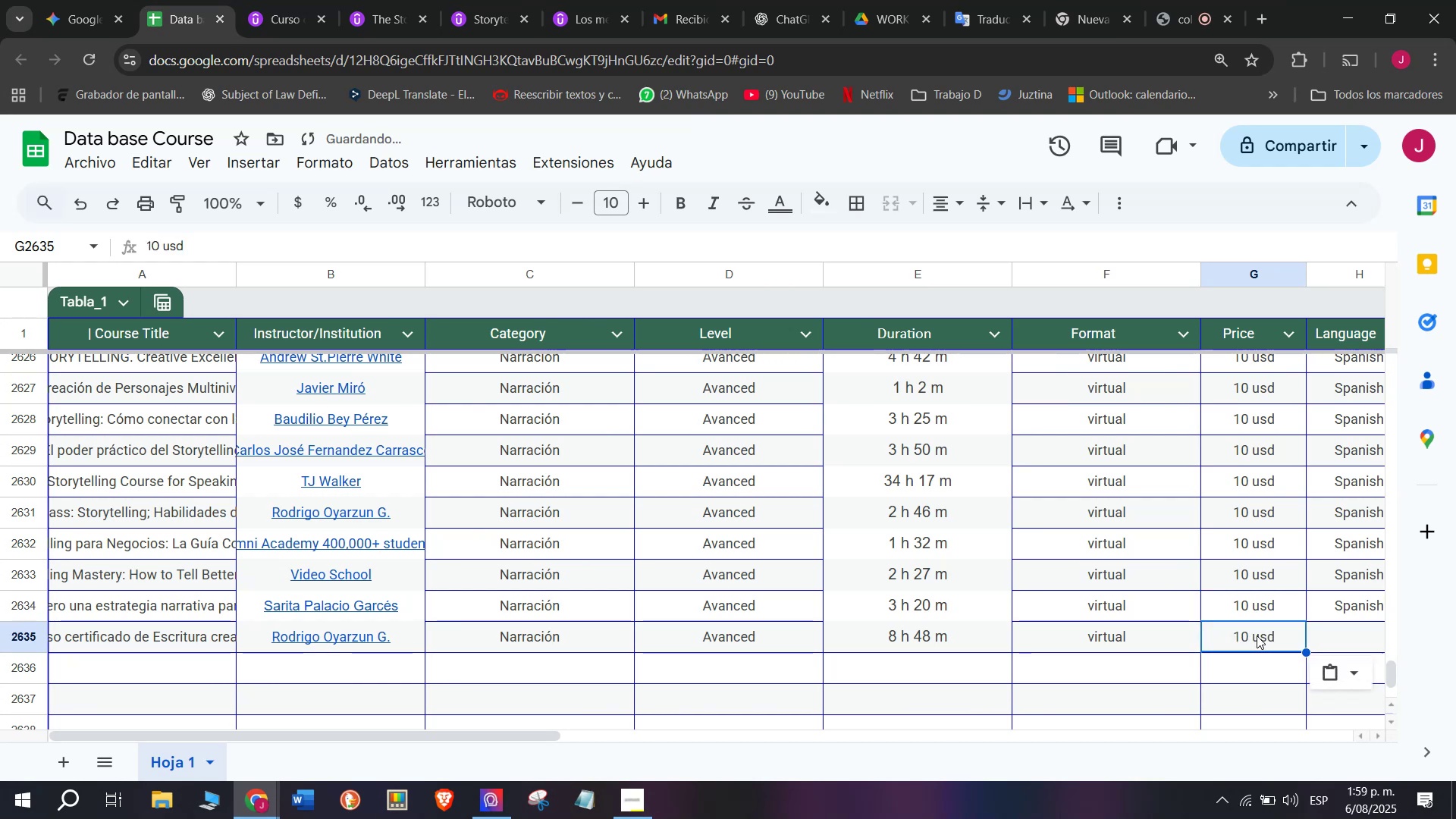 
key(Break)
 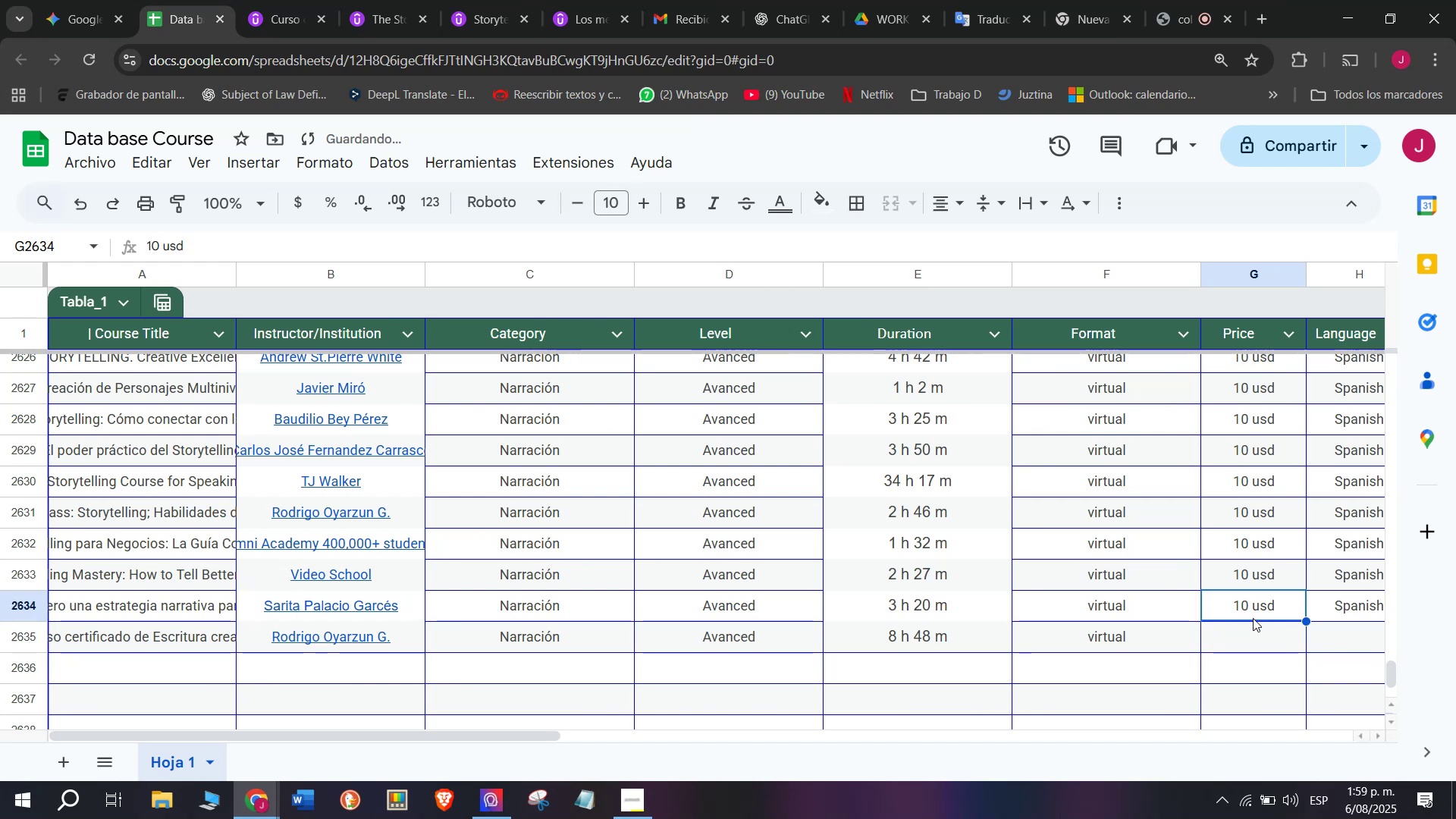 
key(Control+C)
 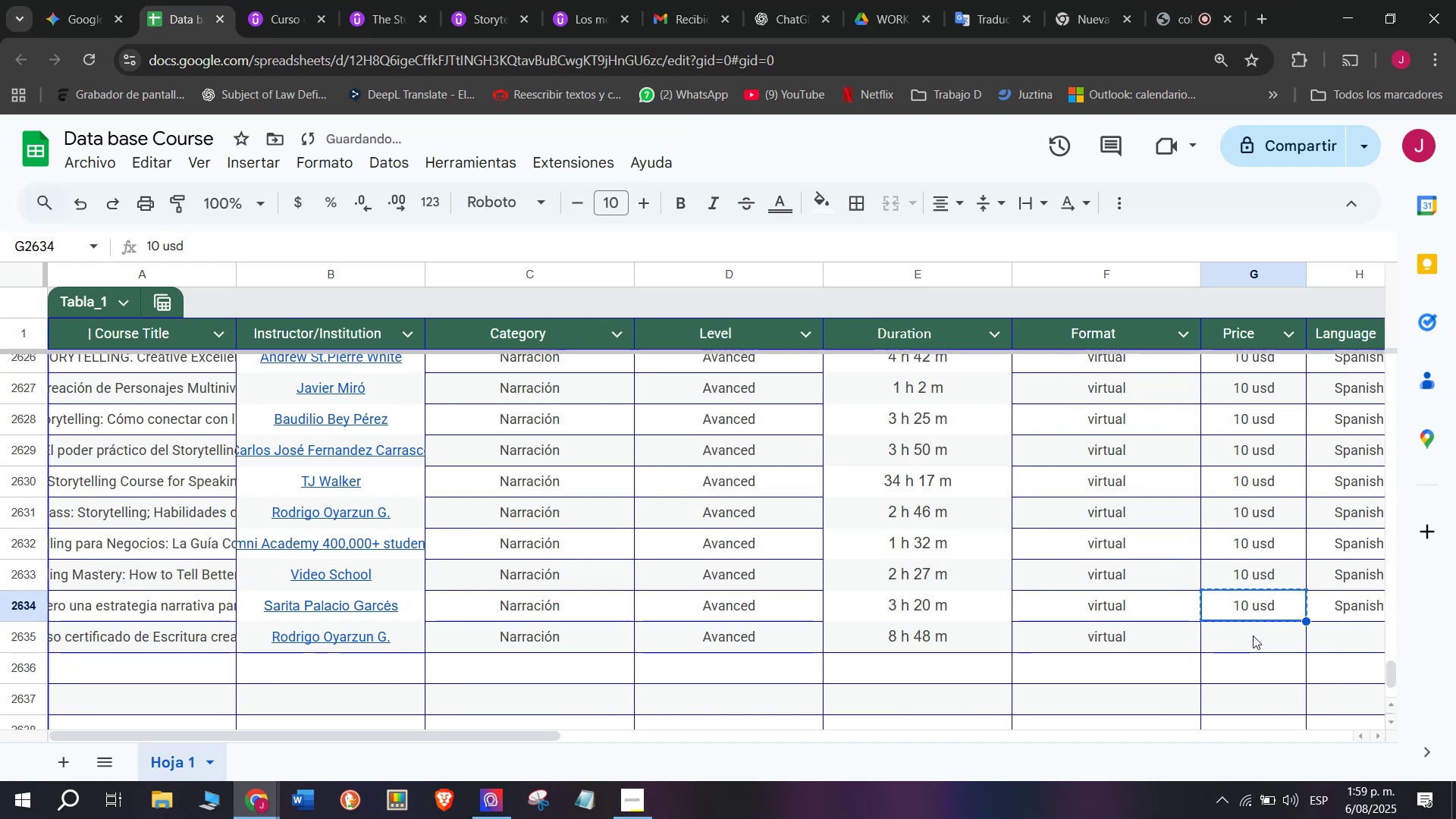 
triple_click([1253, 635])
 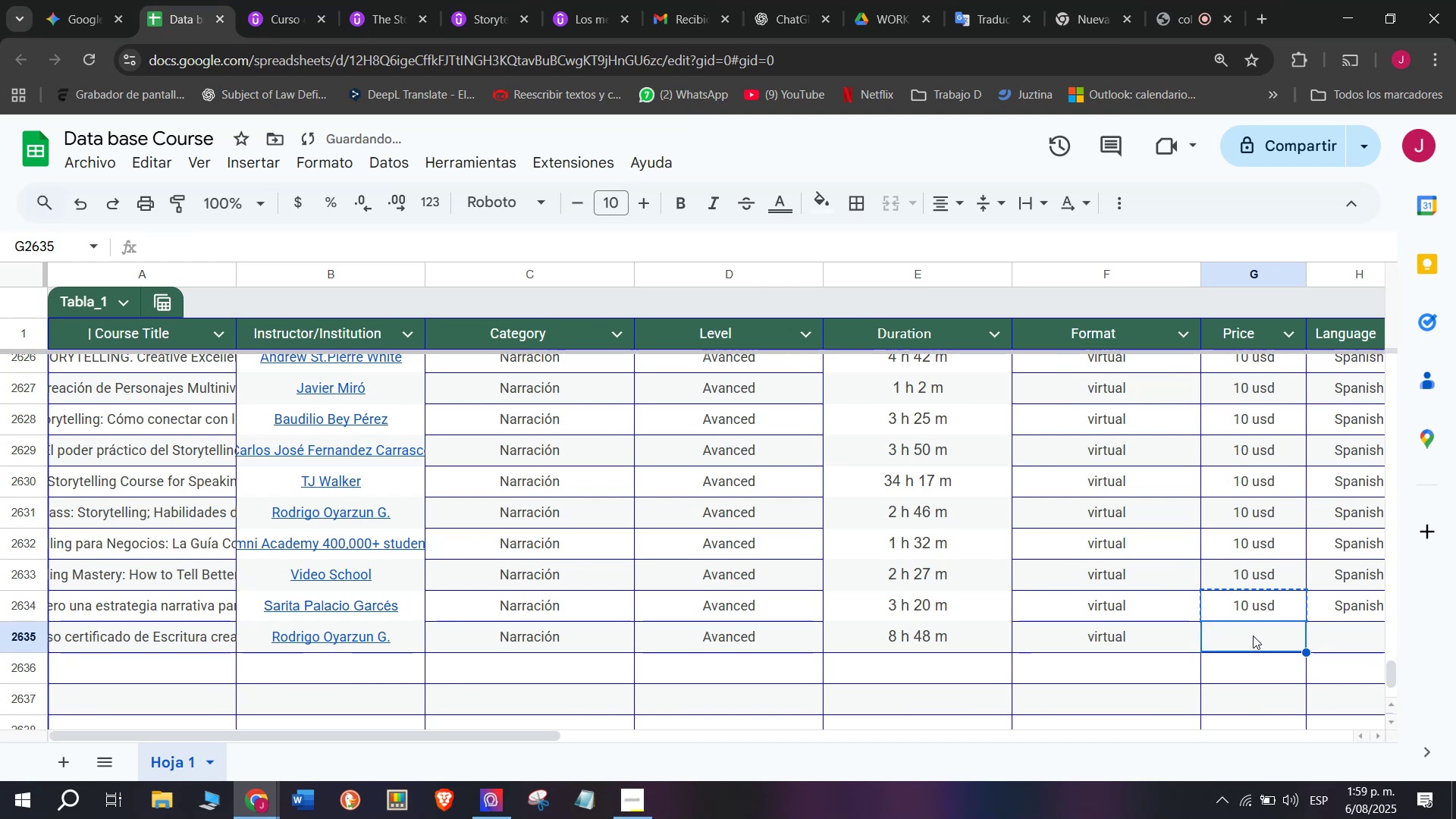 
key(Z)
 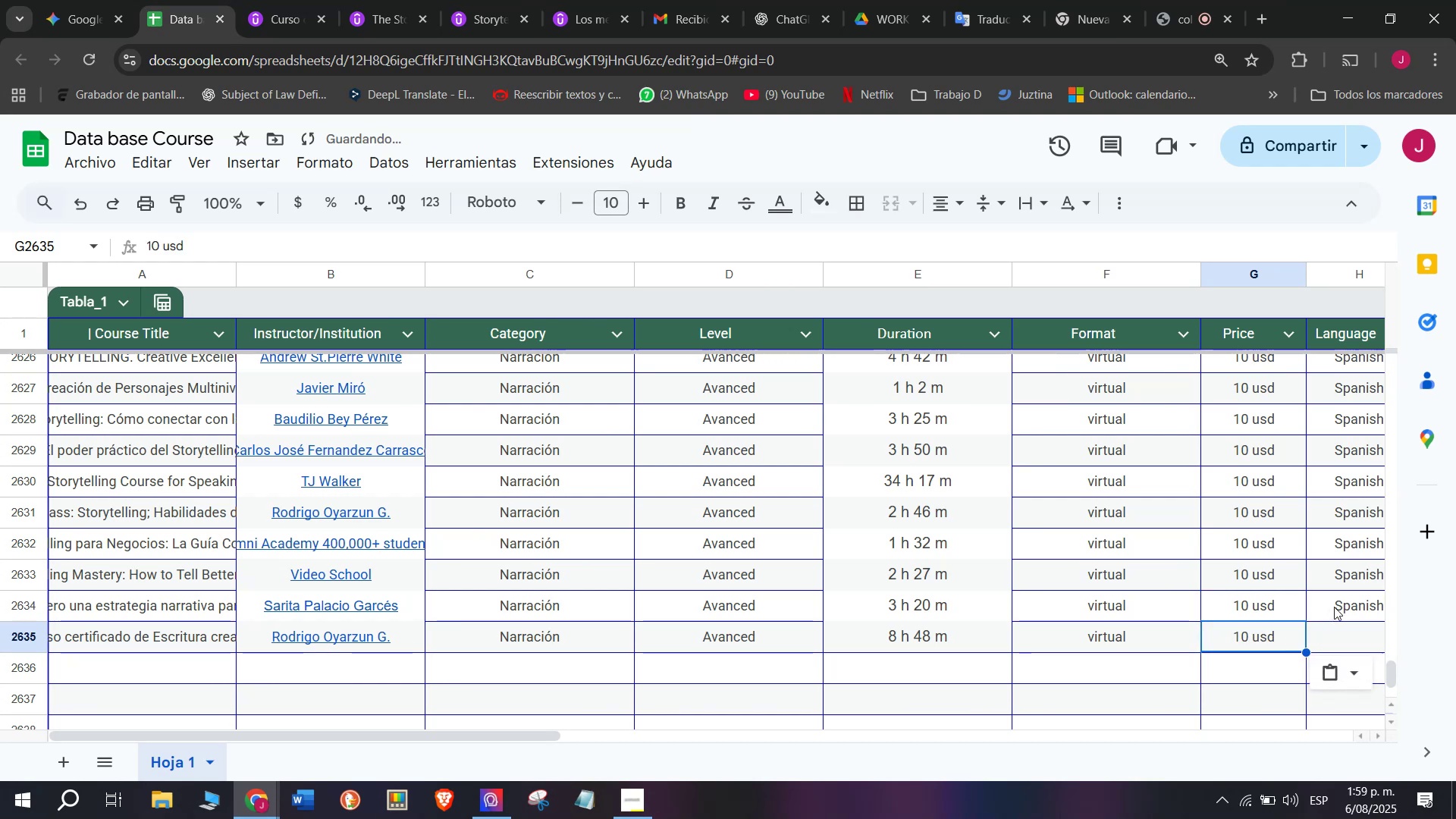 
key(Control+ControlLeft)
 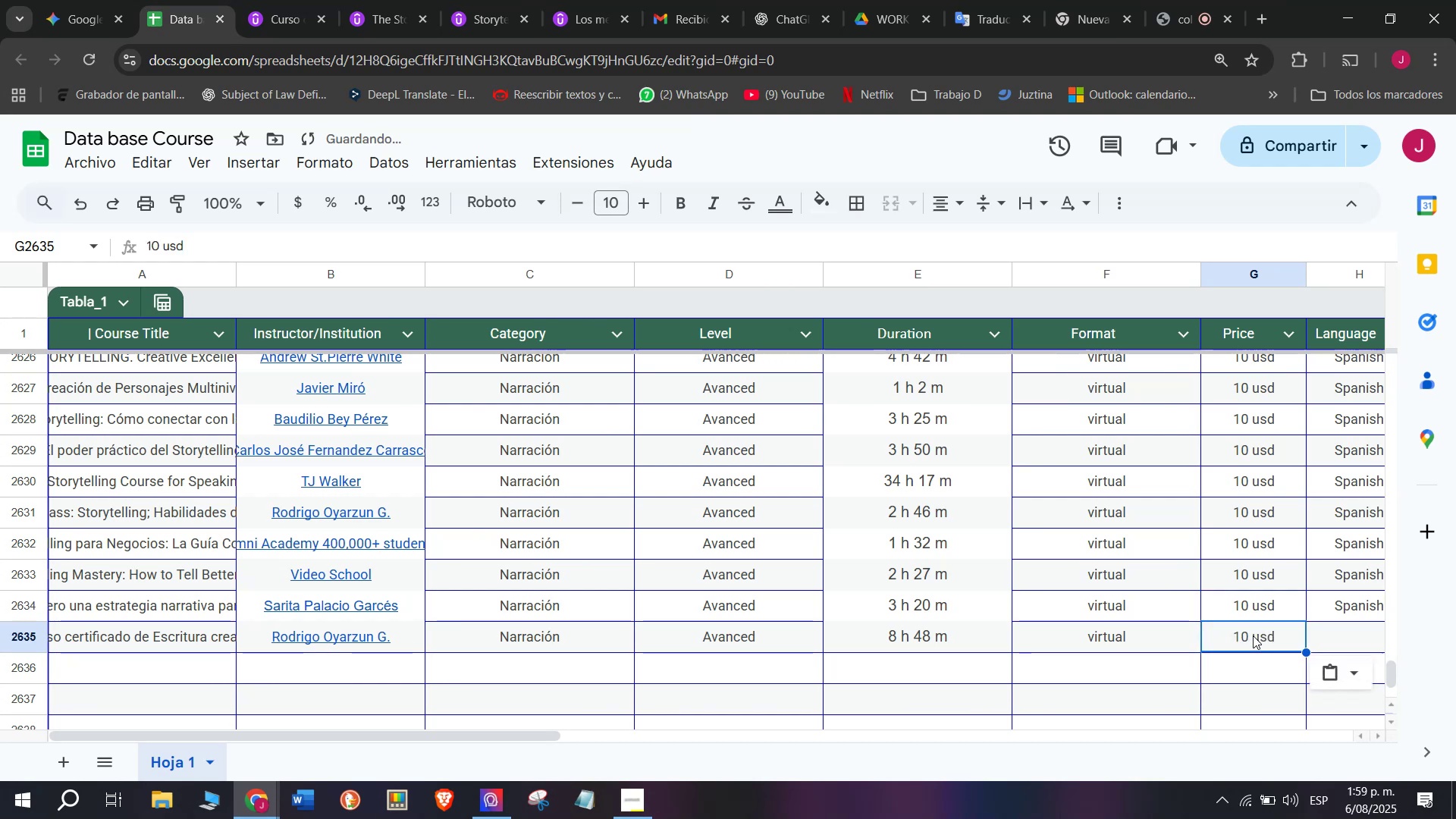 
key(Control+V)
 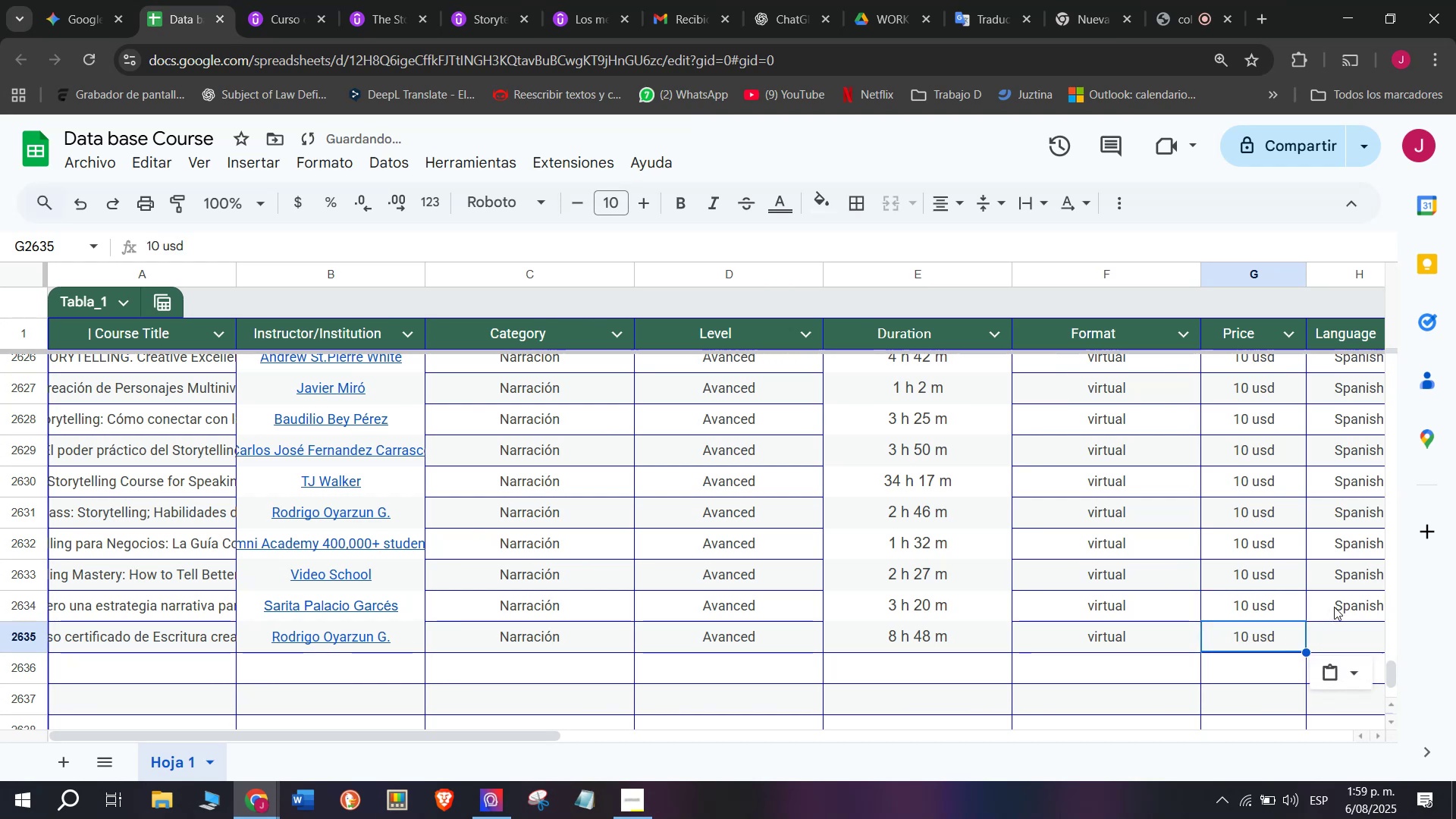 
left_click([1334, 607])
 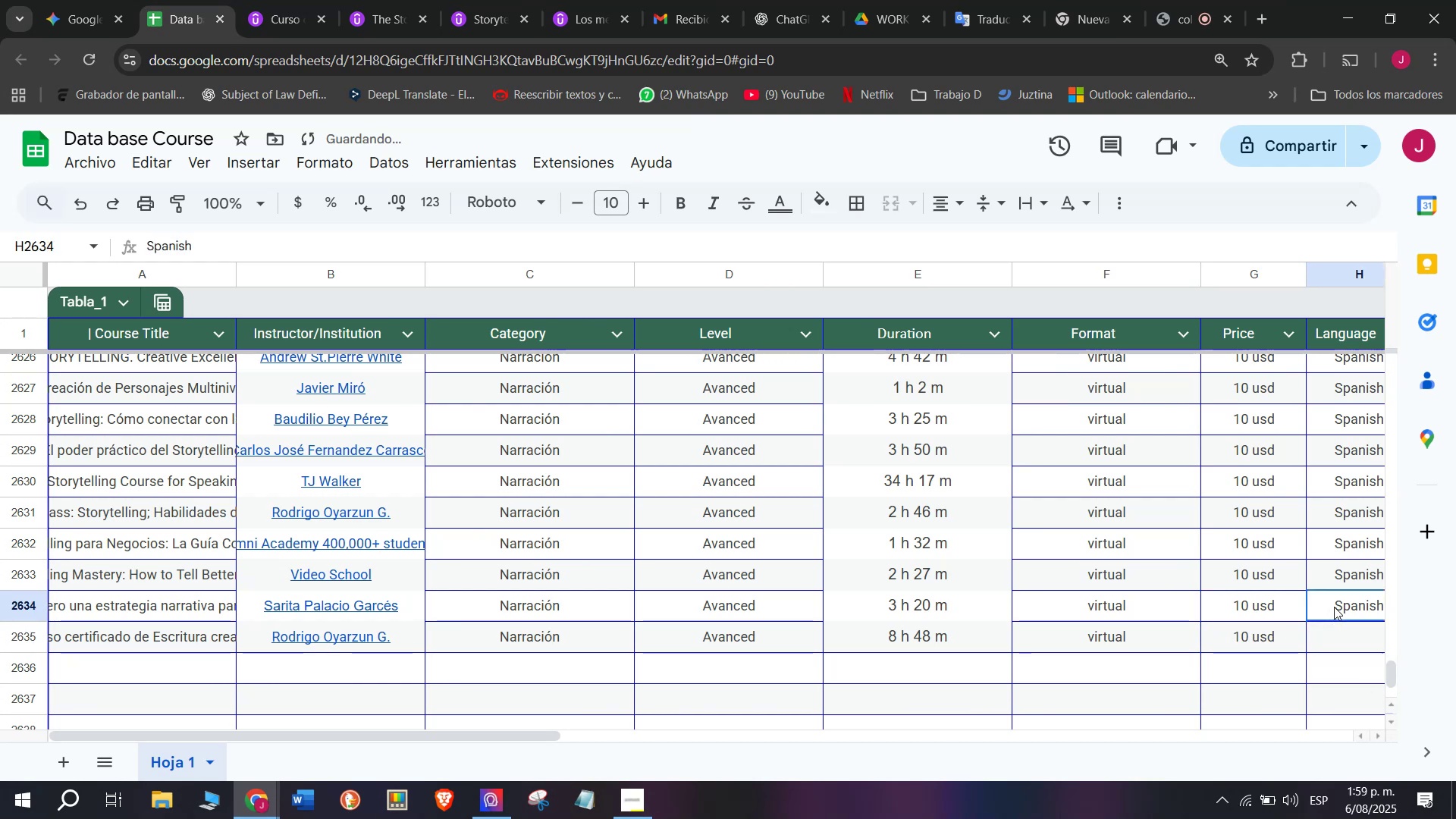 
key(Break)
 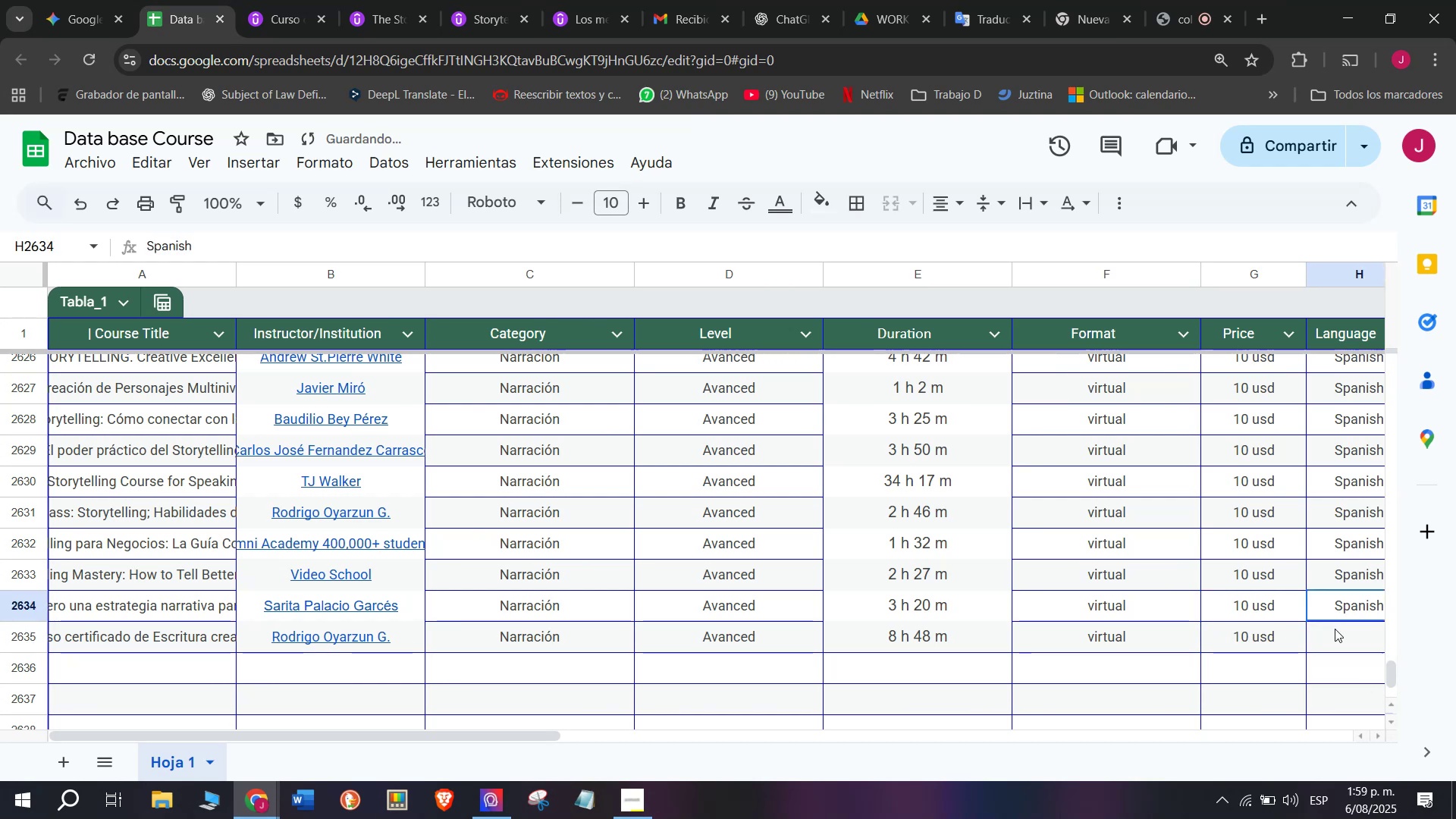 
key(Control+C)
 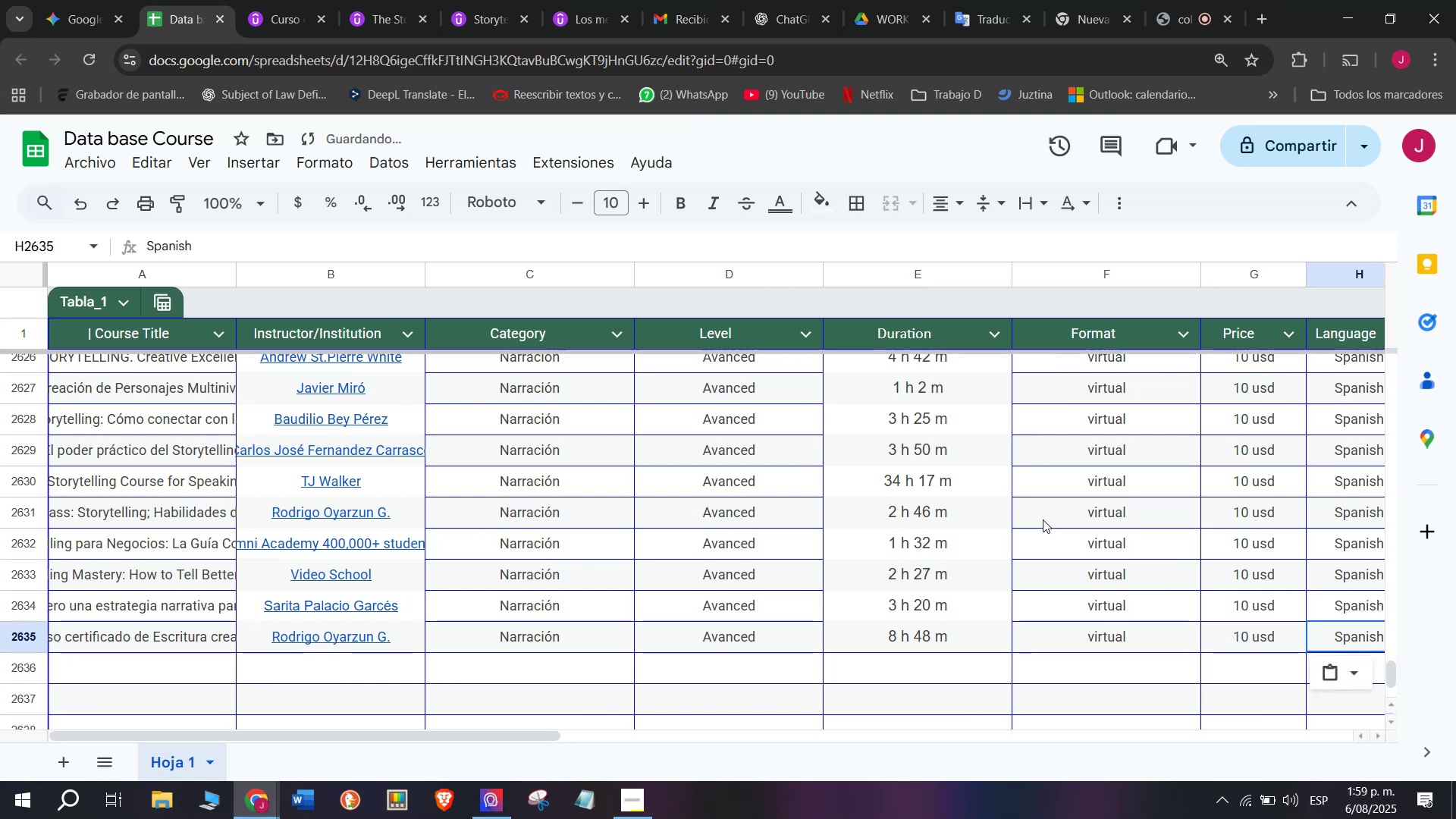 
key(Control+ControlLeft)
 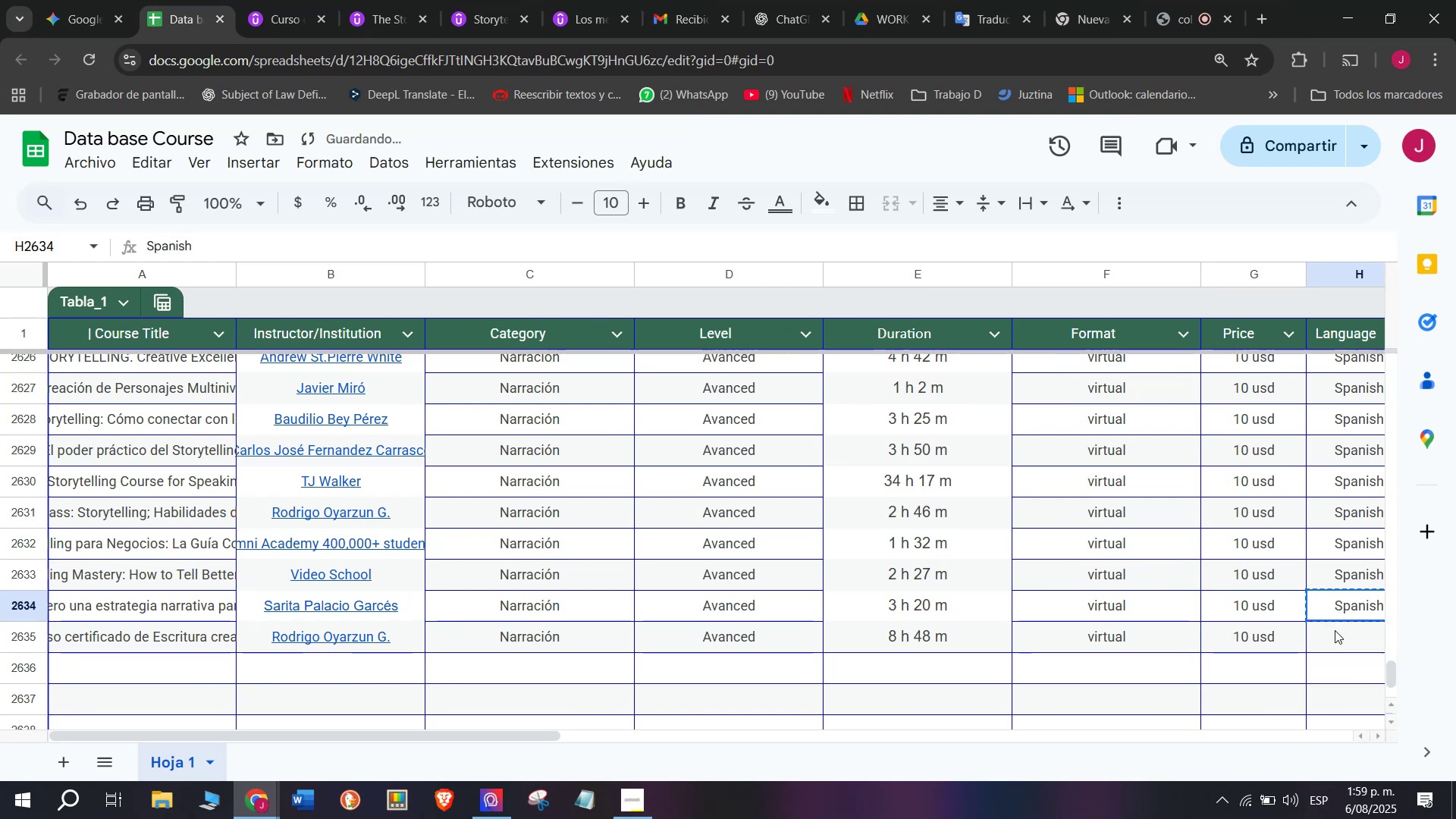 
key(Z)
 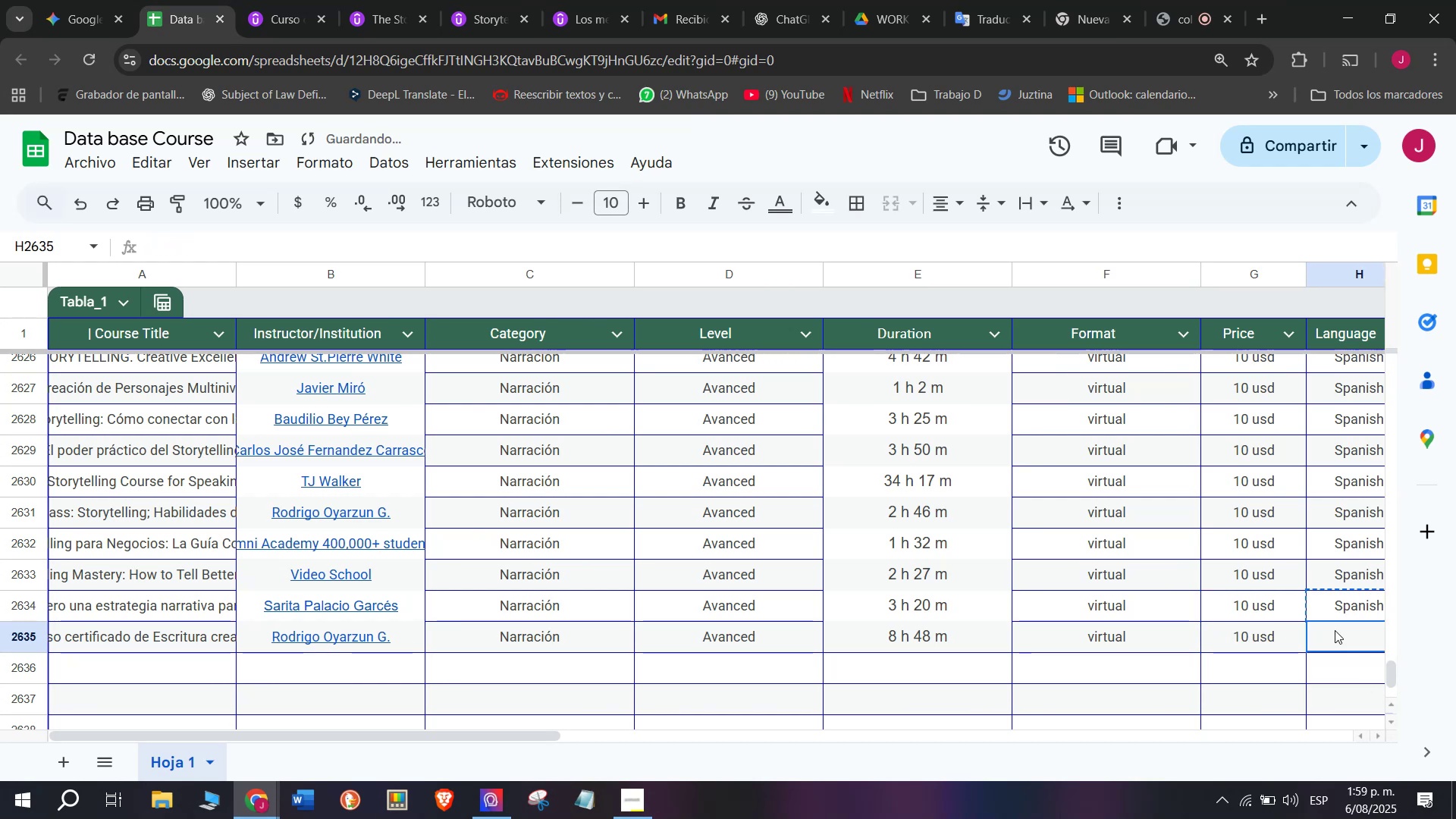 
key(Control+V)
 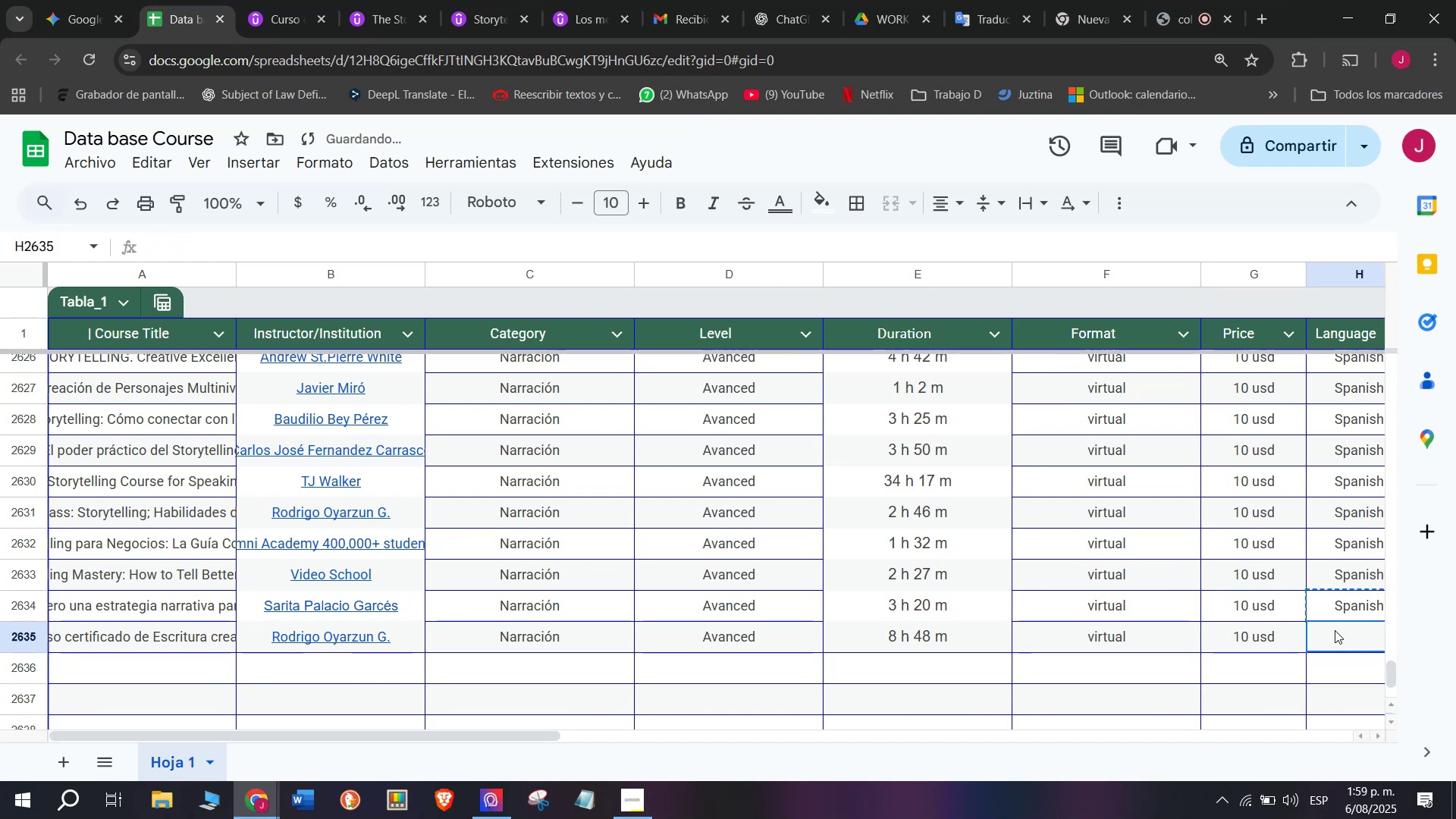 
key(Control+ControlLeft)
 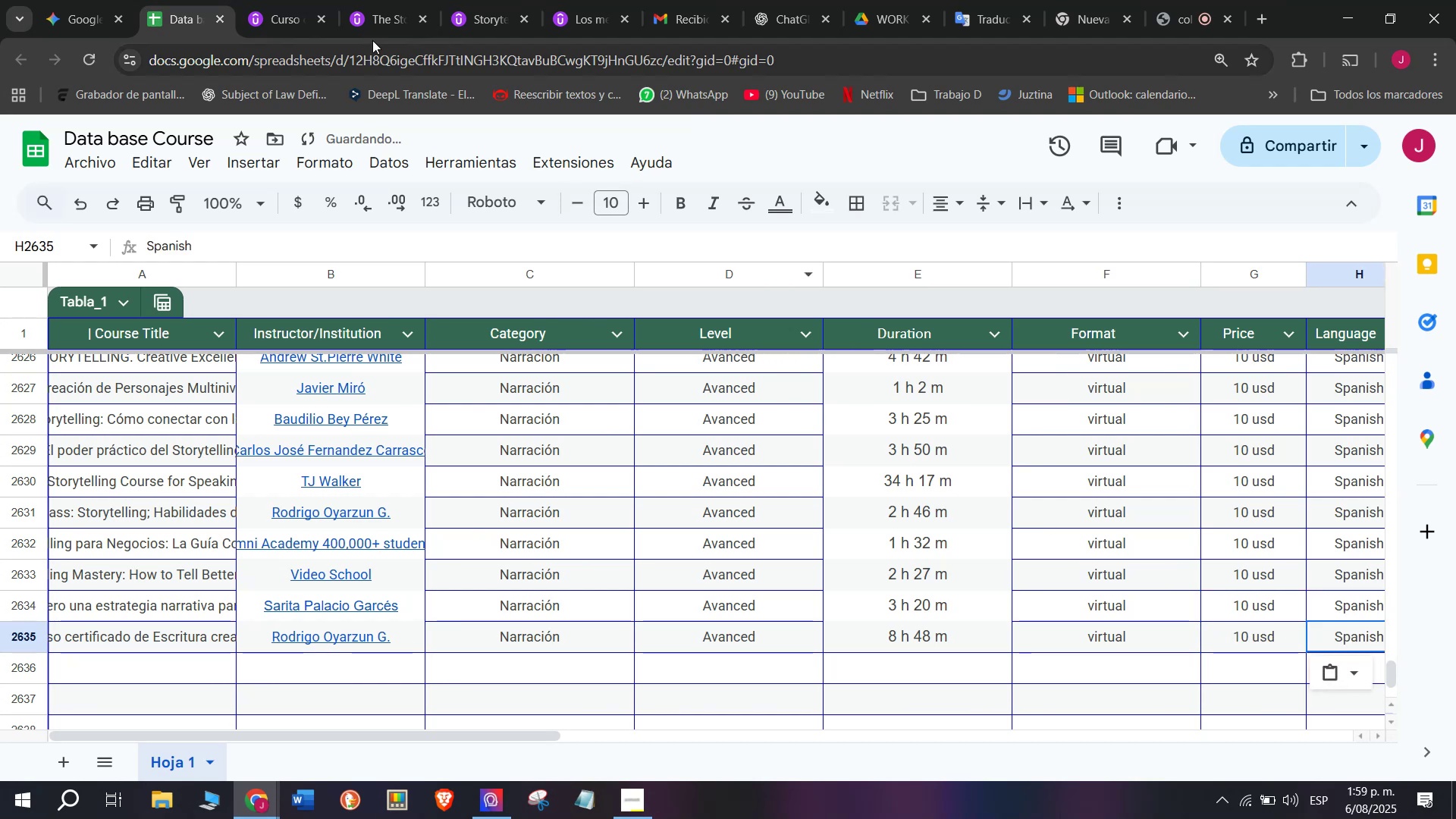 
double_click([1335, 630])
 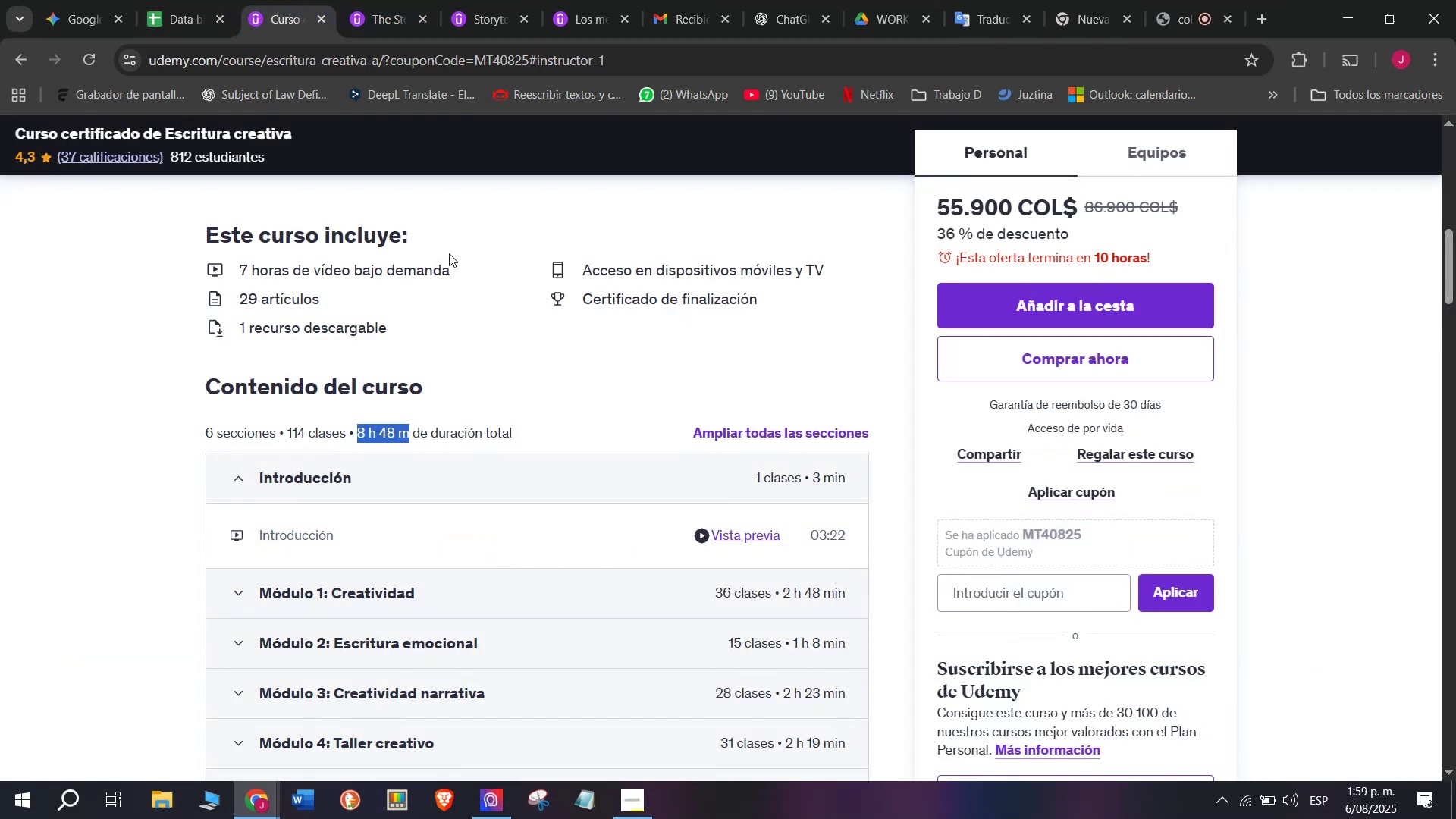 
left_click([200, 0])
 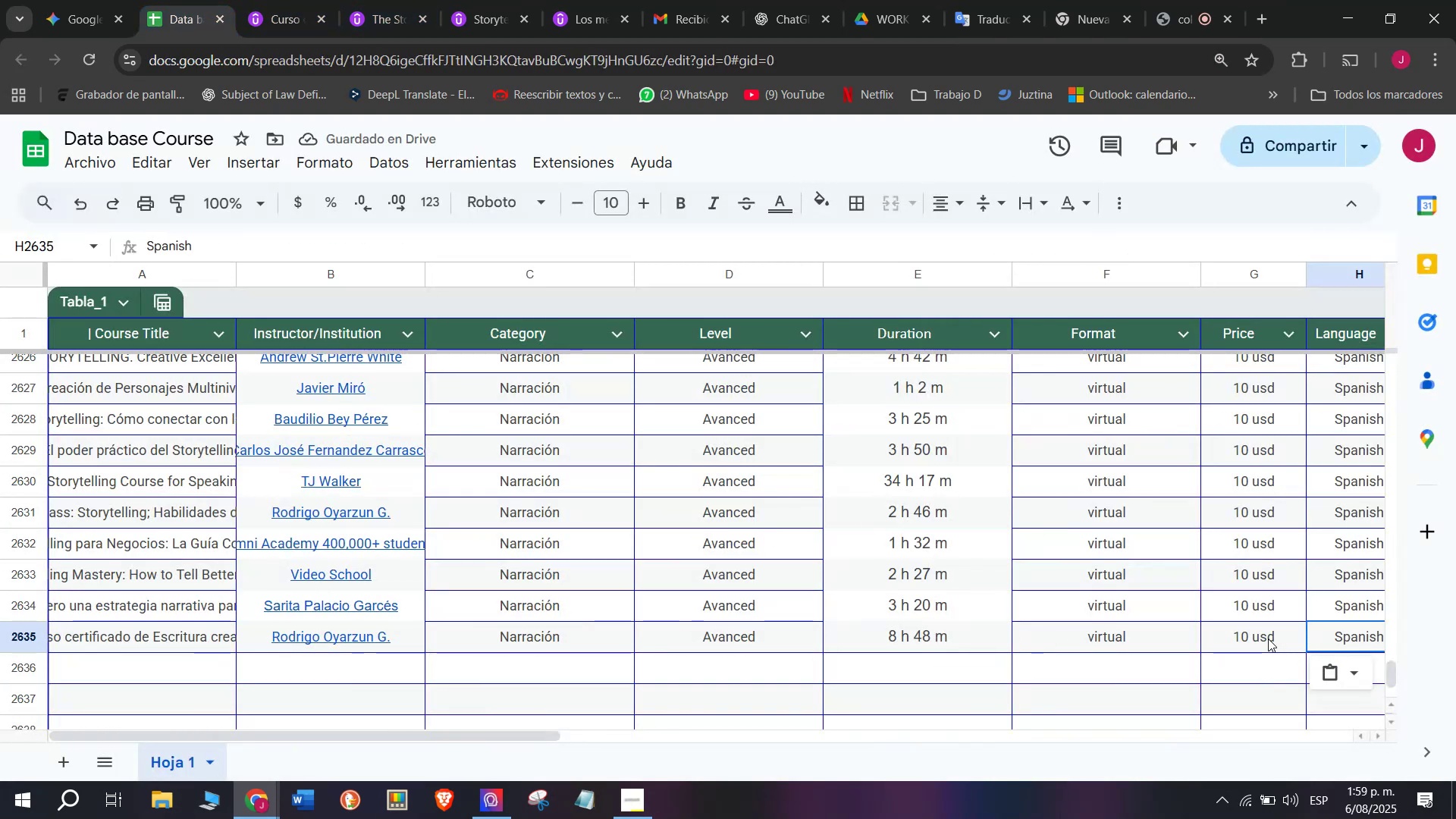 
double_click([1262, 639])
 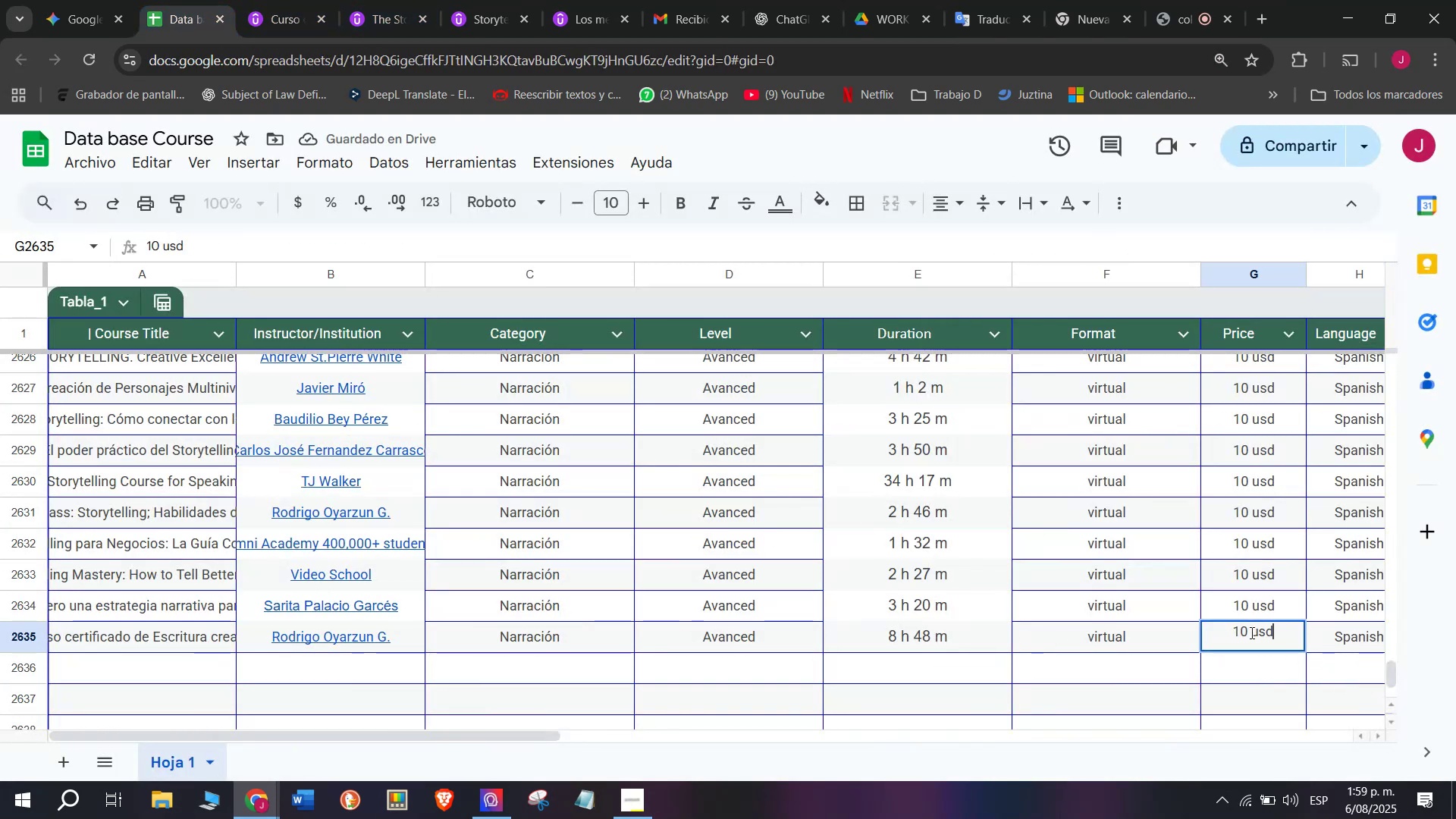 
left_click([1249, 632])
 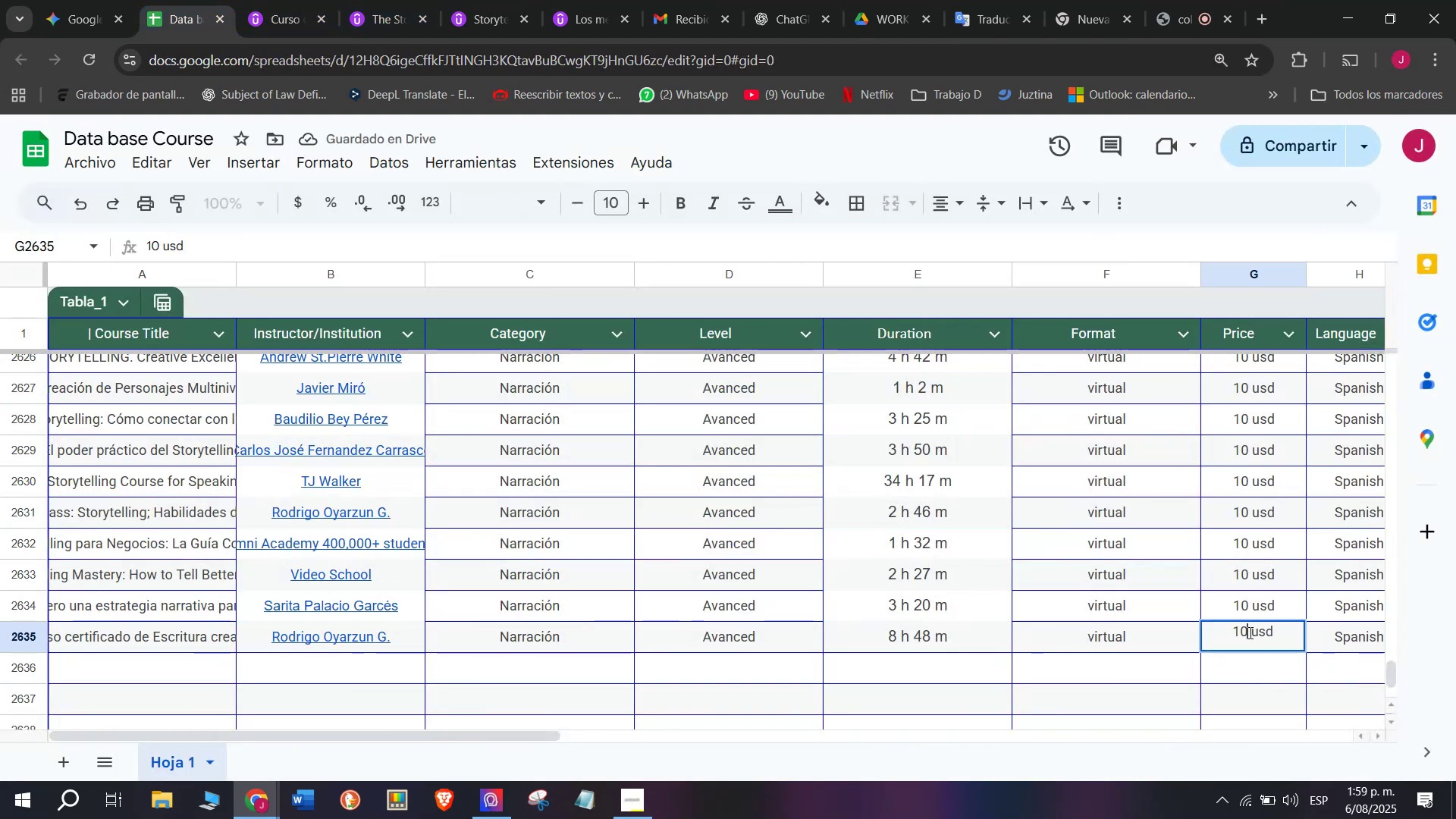 
key(Backspace)
type(q4)
 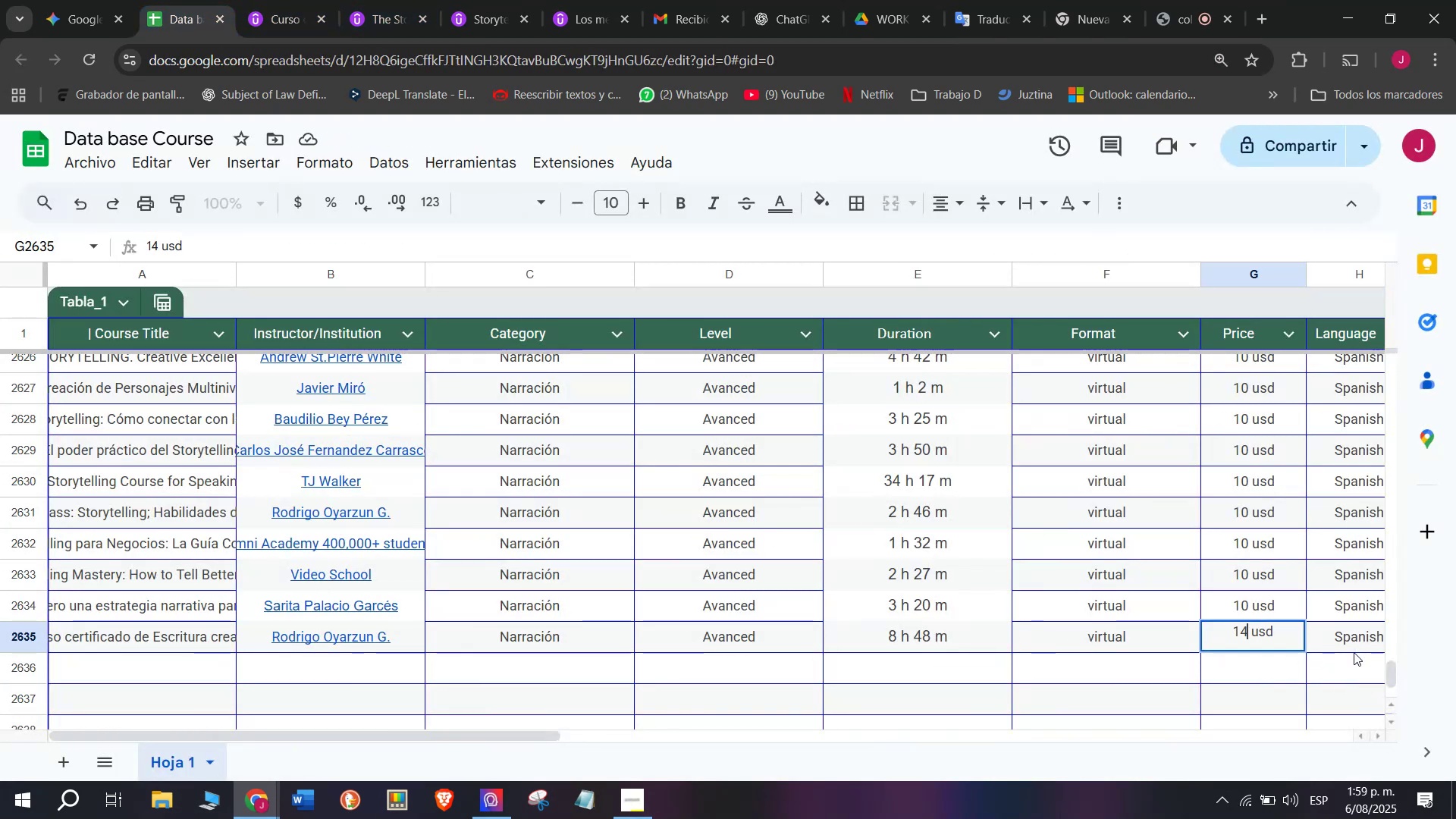 
left_click([1355, 648])
 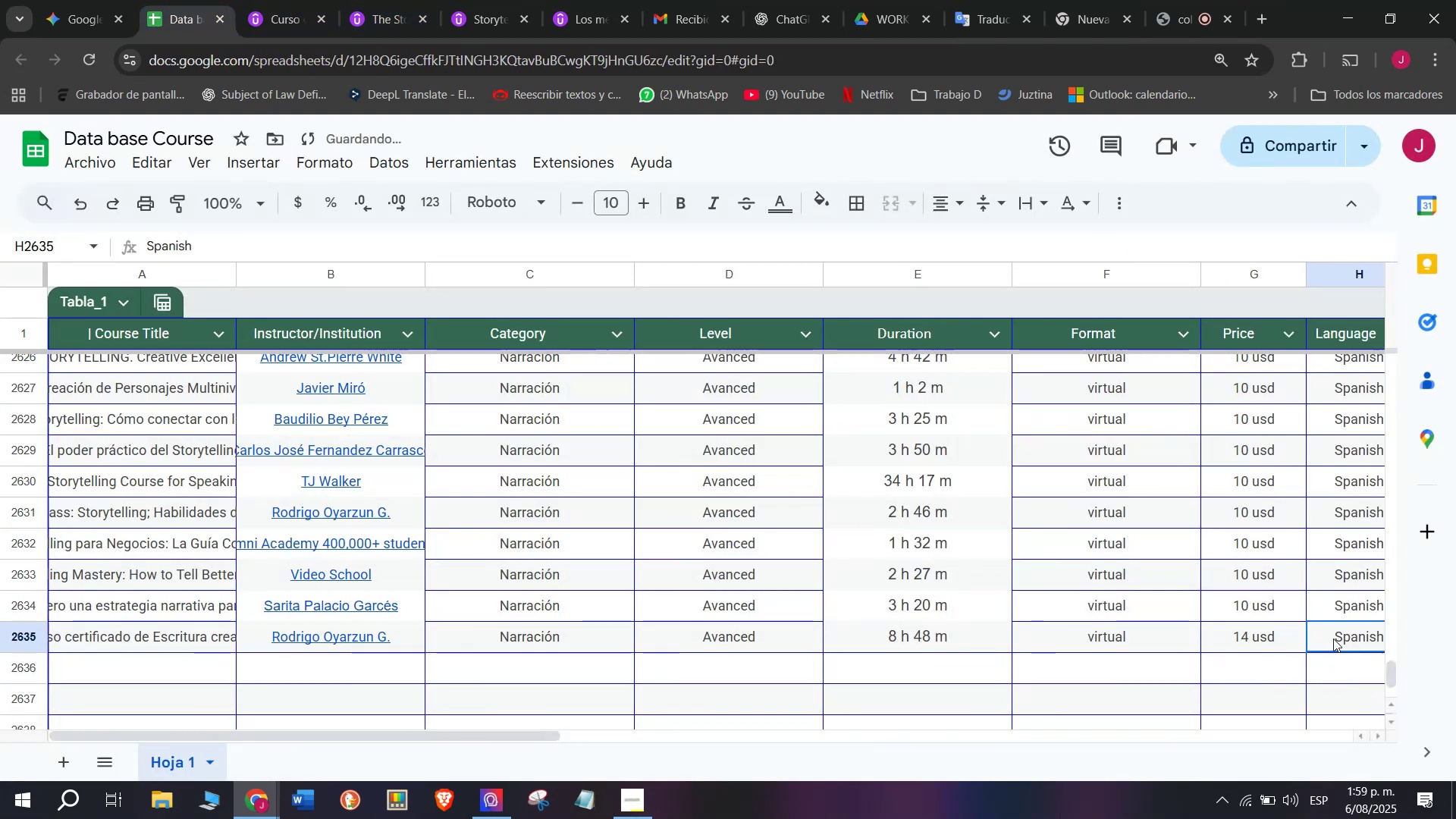 
scroll: coordinate [398, 596], scroll_direction: down, amount: 3.0
 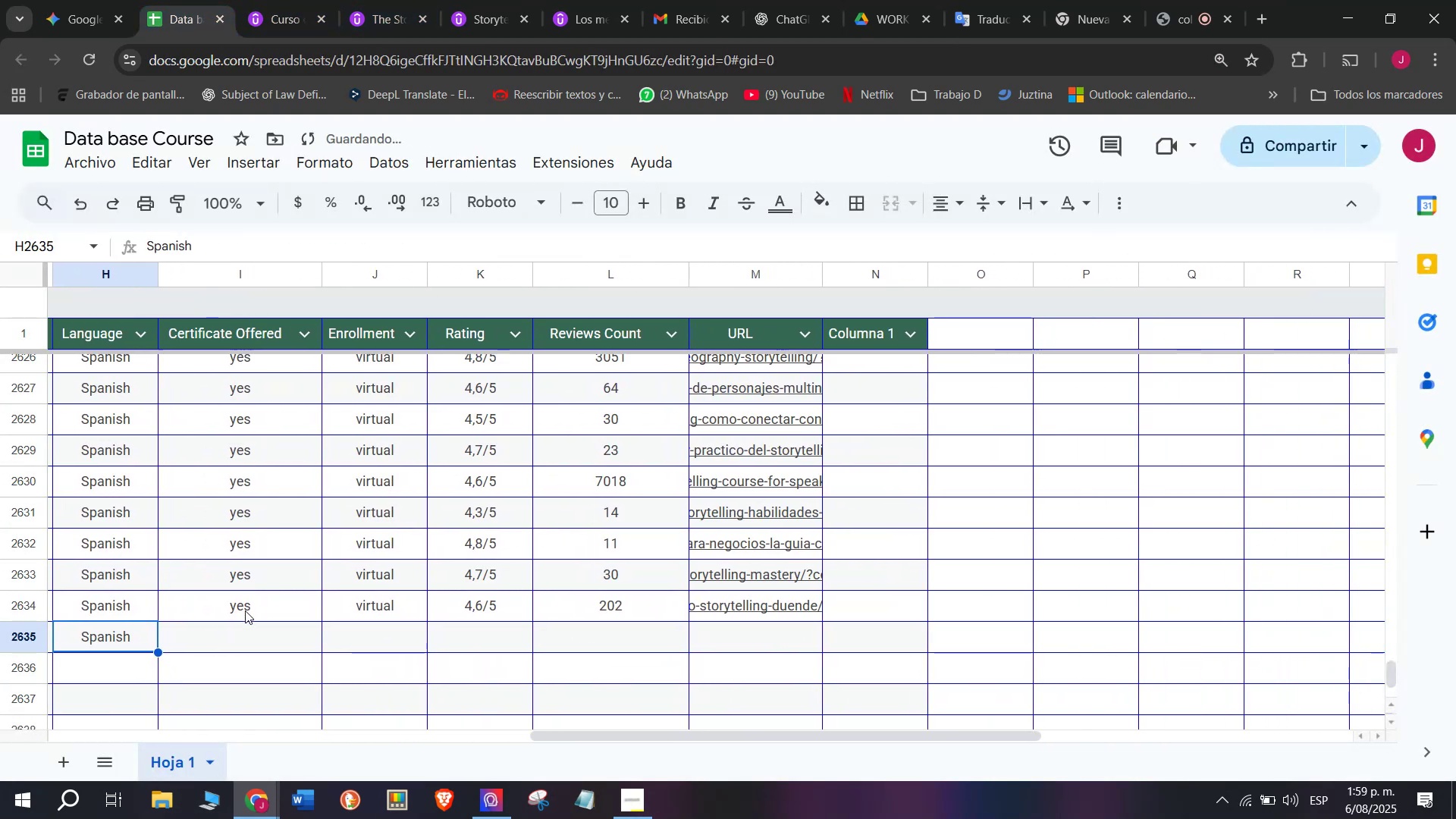 
left_click([245, 610])
 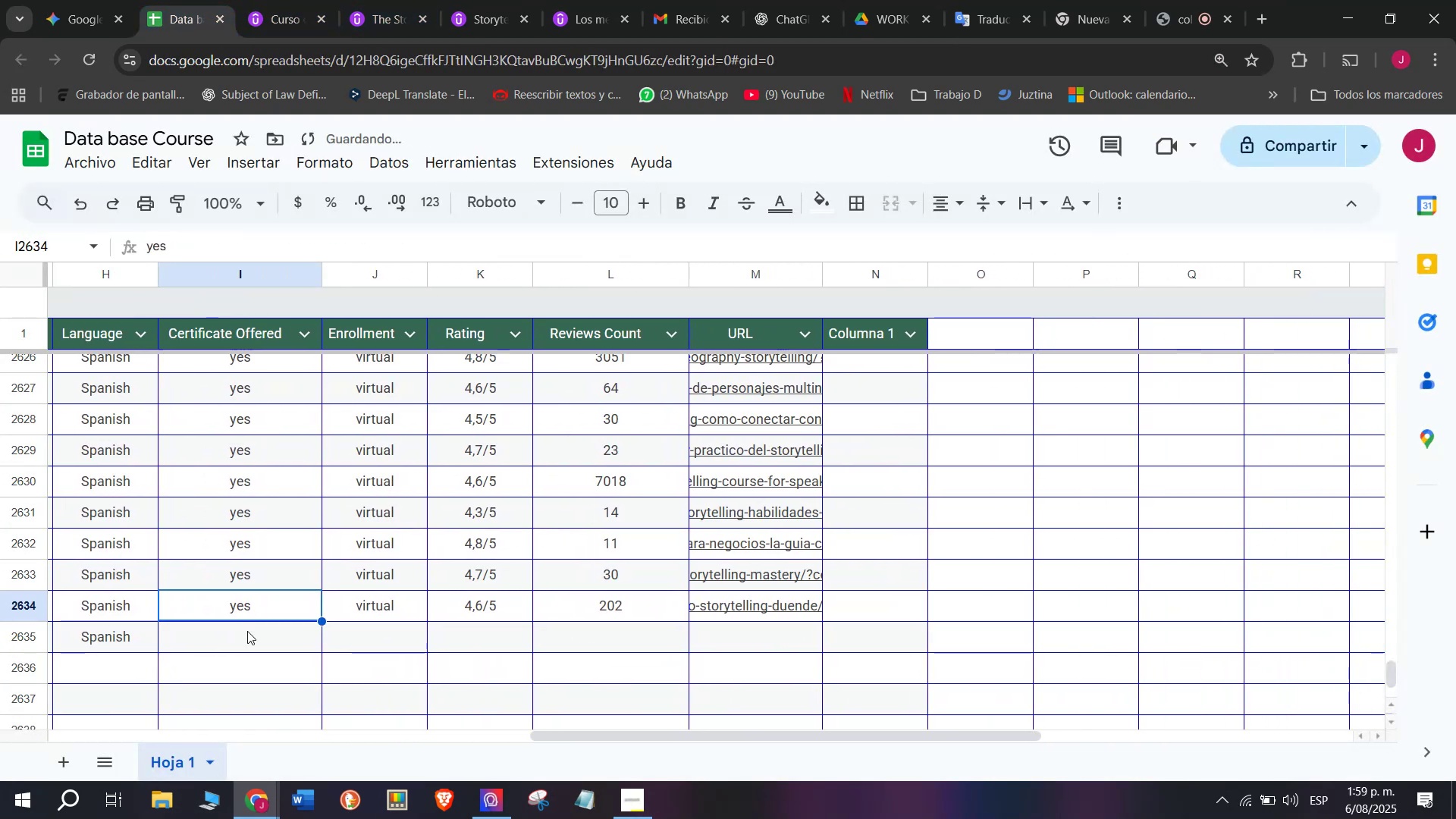 
key(Break)
 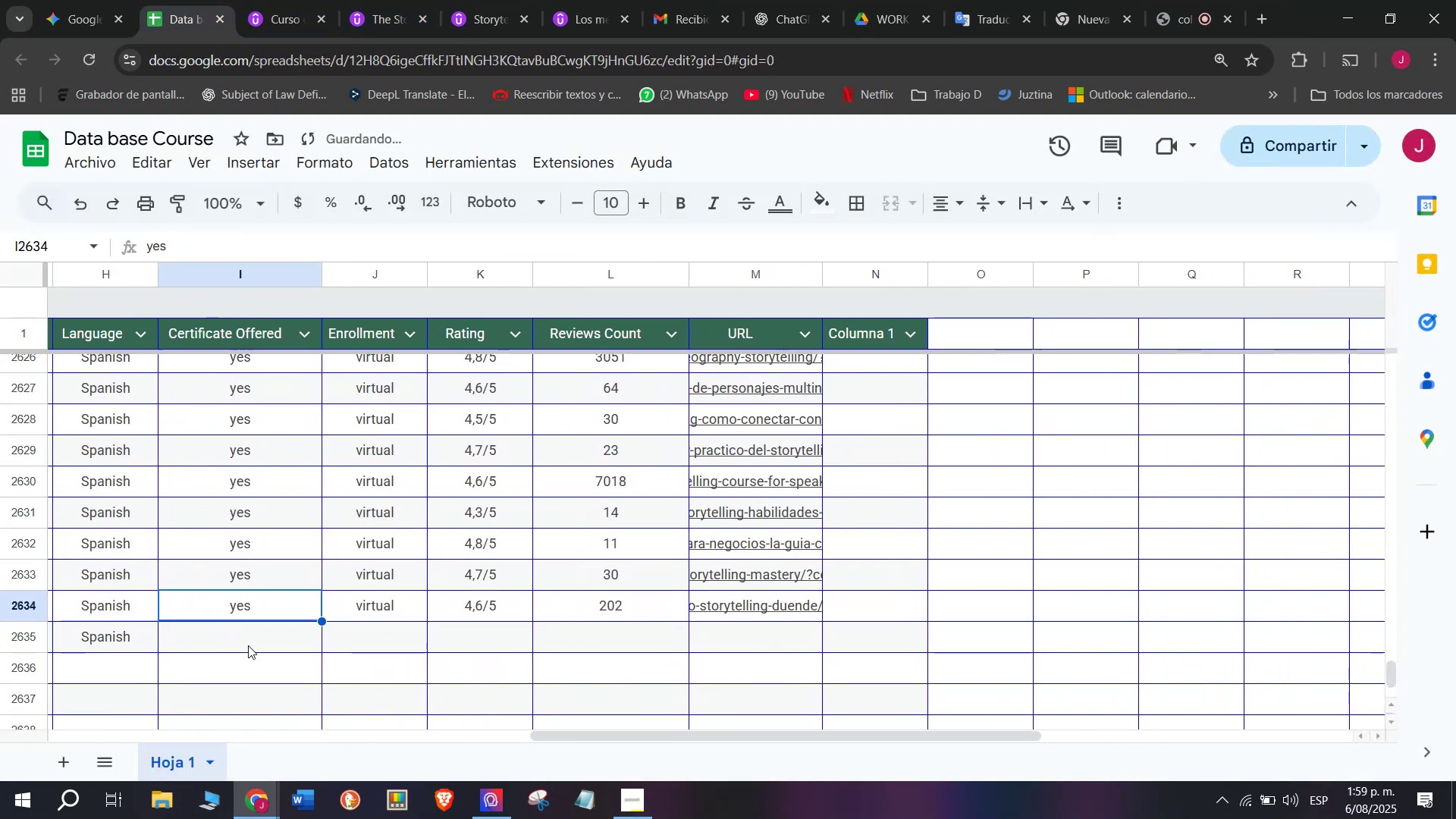 
key(Control+ControlLeft)
 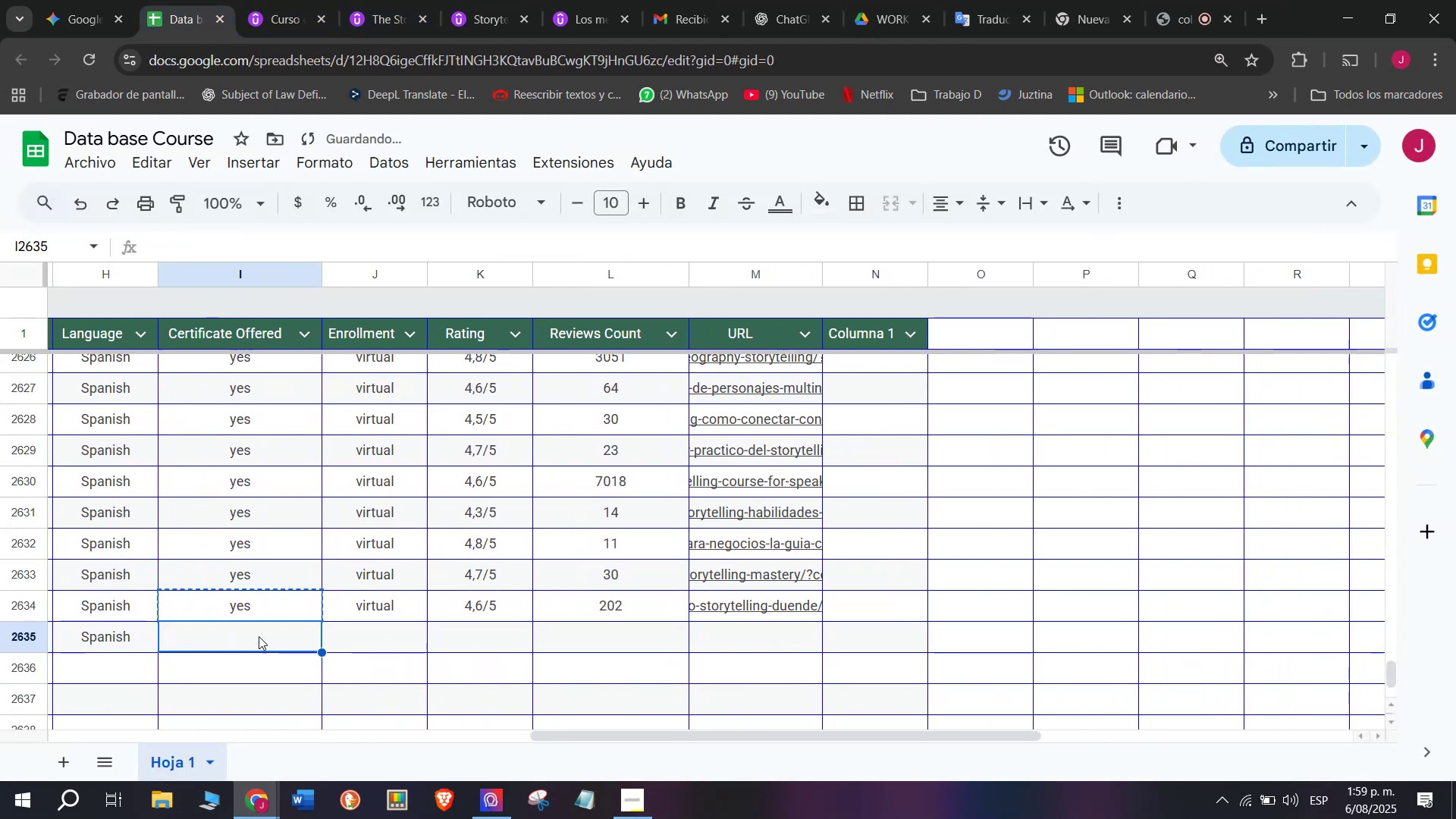 
key(Control+C)
 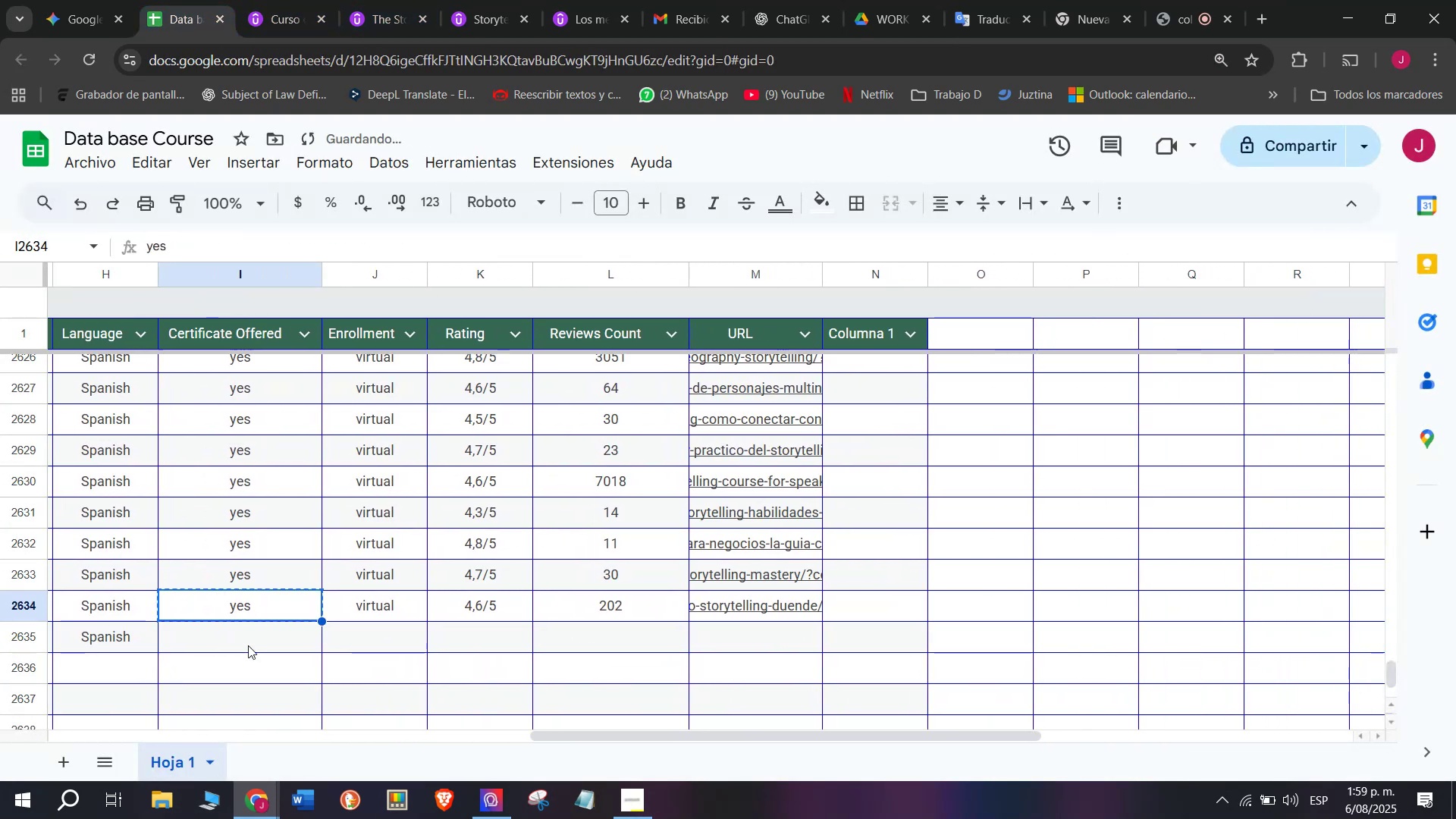 
double_click([248, 645])
 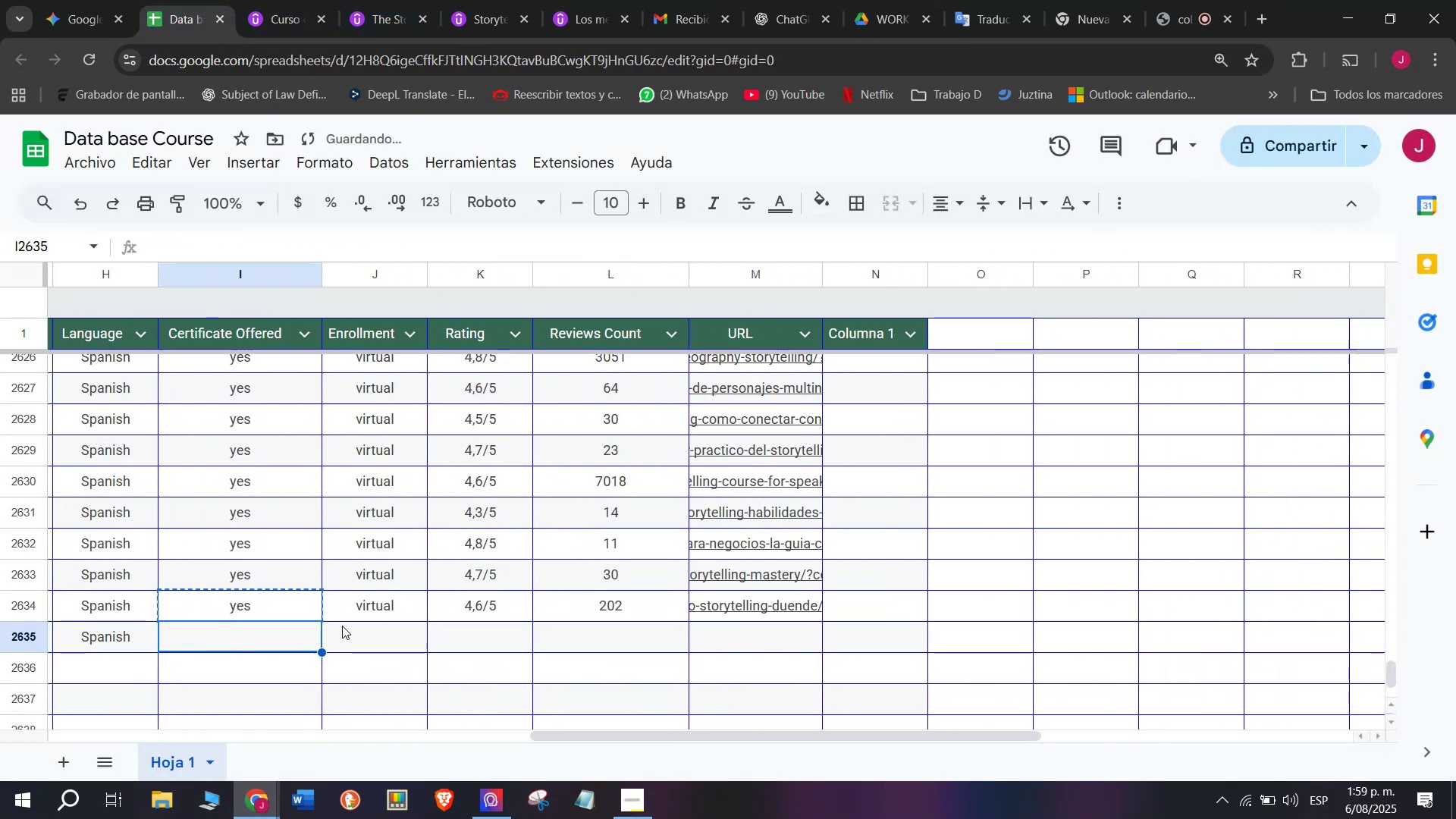 
key(Z)
 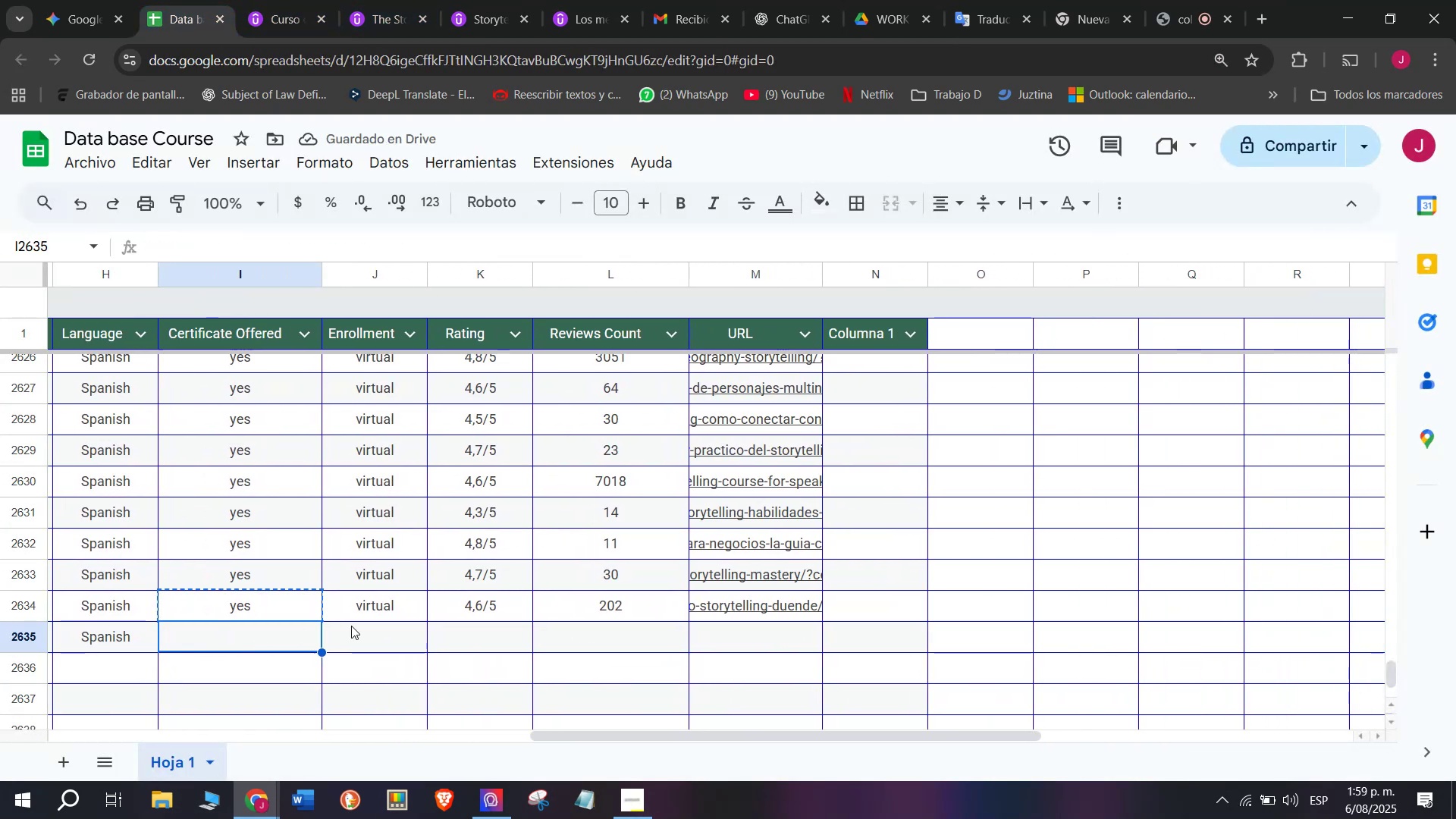 
key(Control+ControlLeft)
 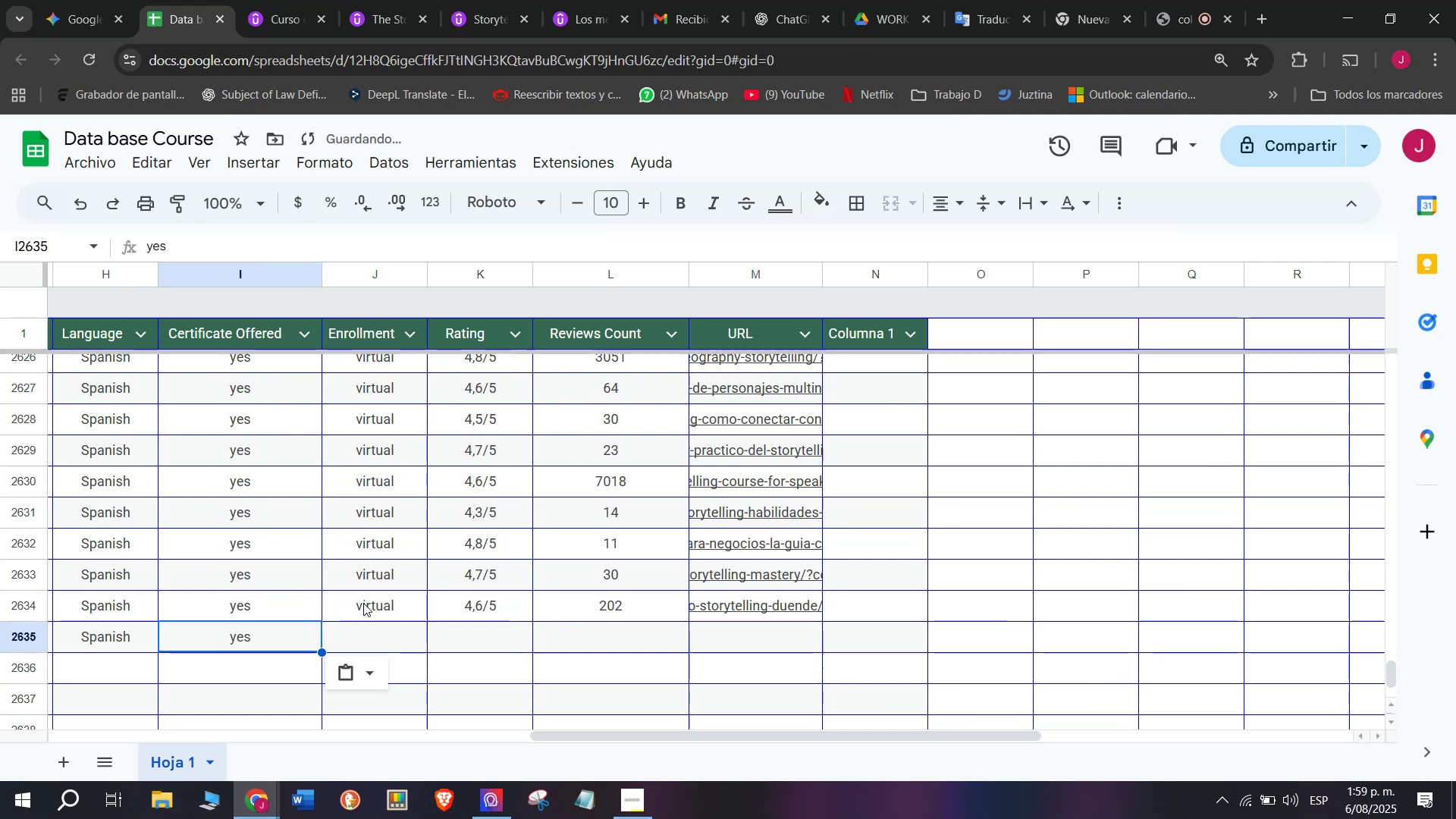 
key(Control+V)
 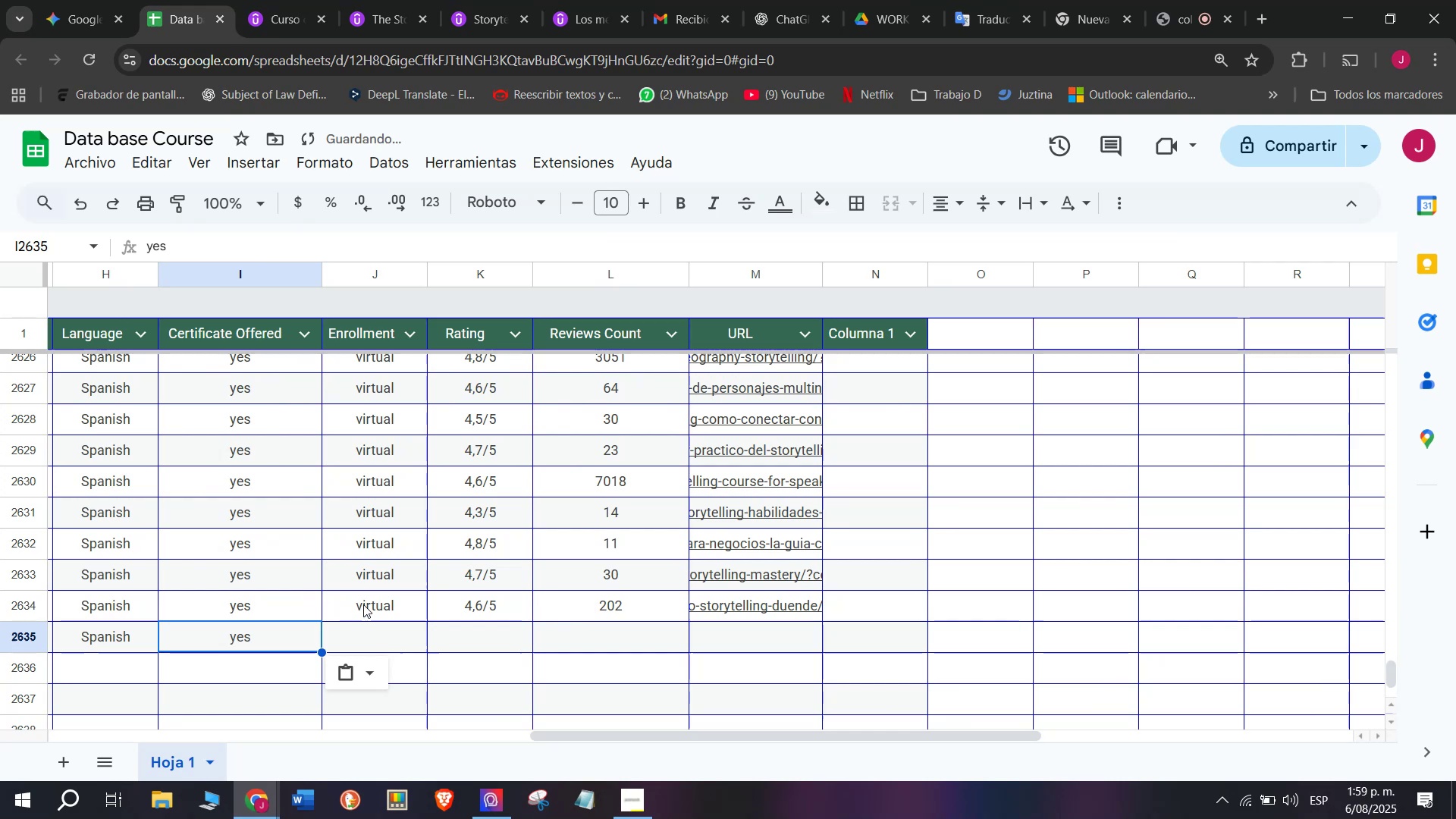 
left_click([363, 603])
 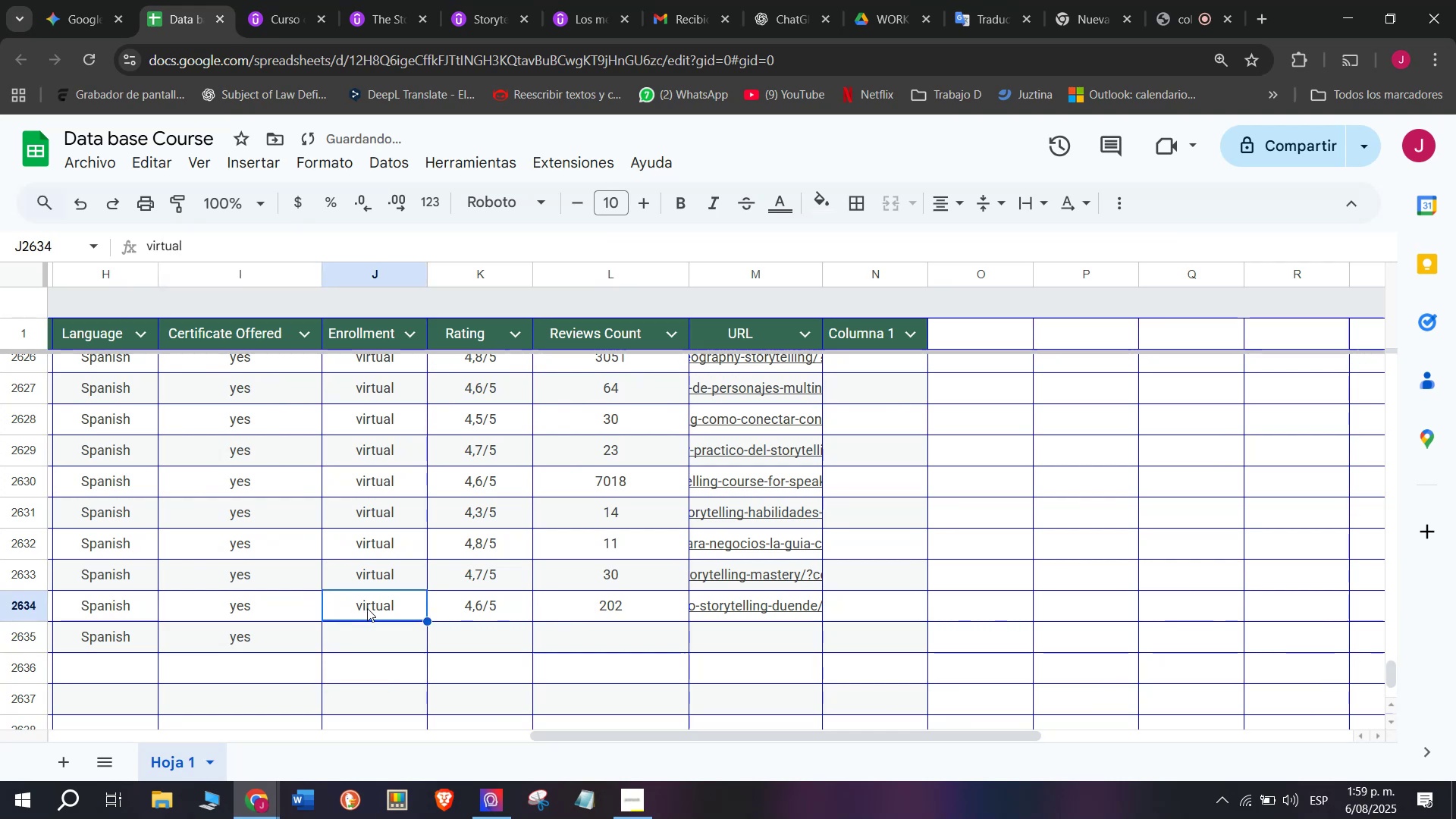 
key(Break)
 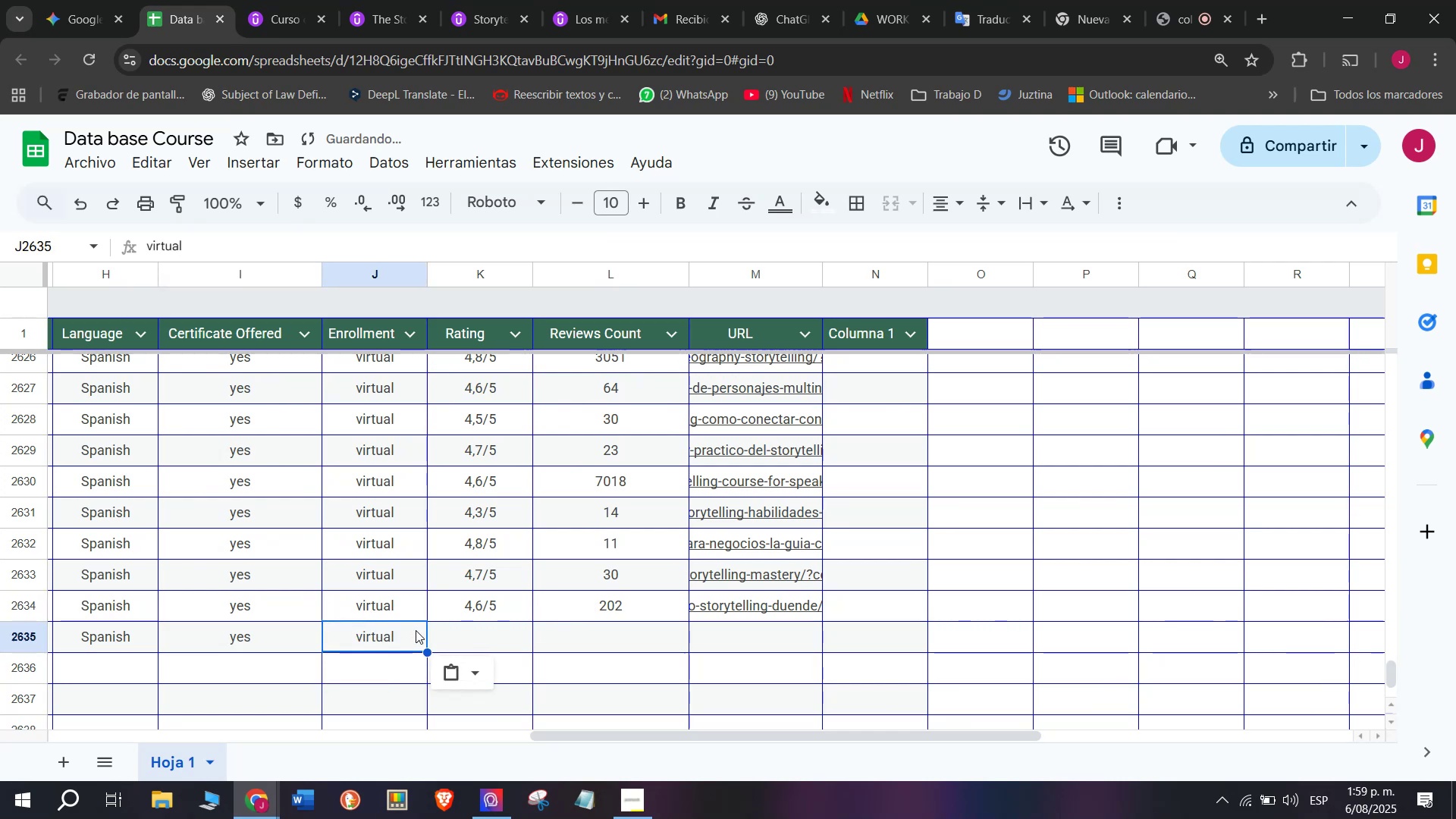 
key(Control+ControlLeft)
 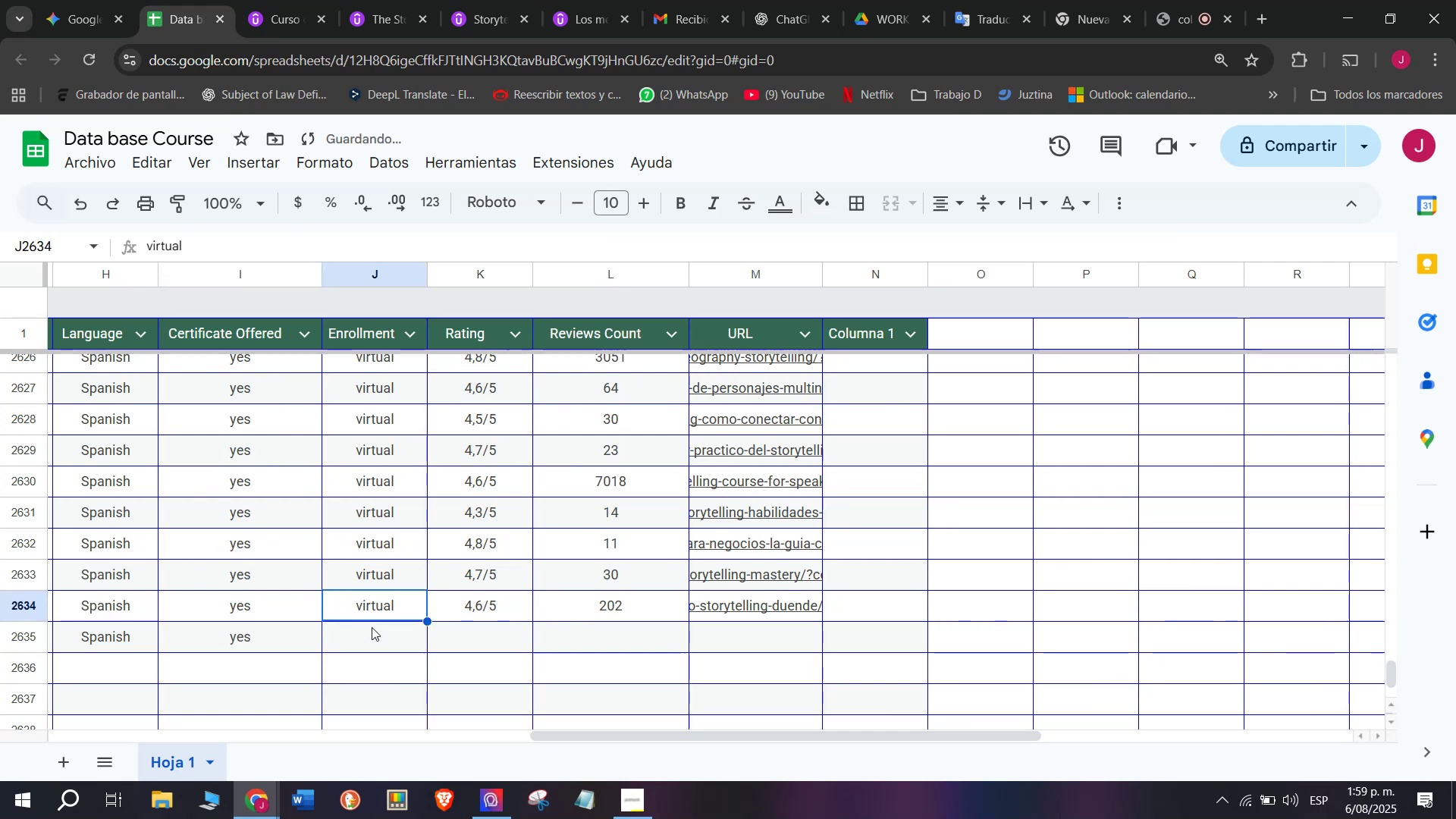 
key(Control+C)
 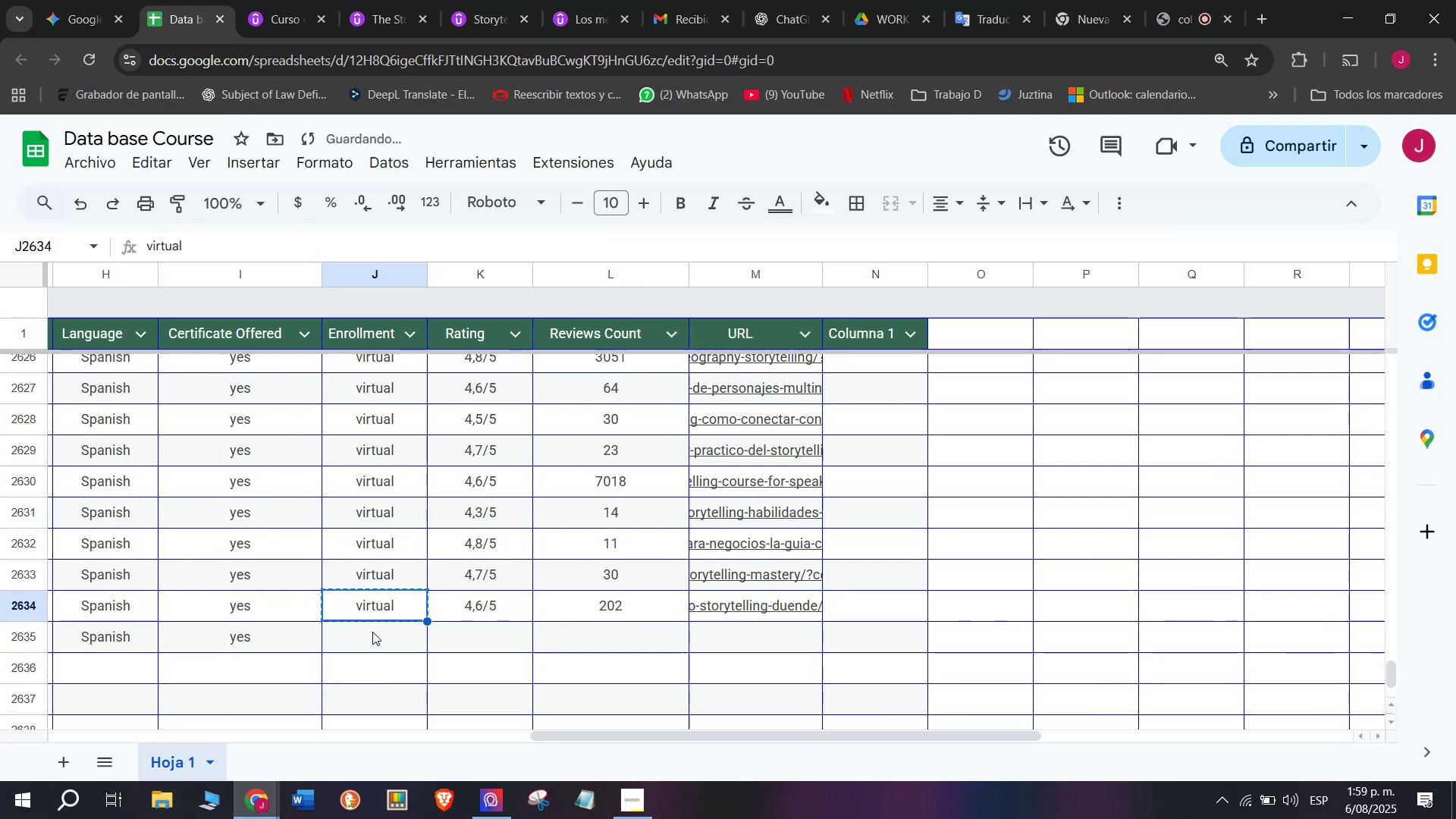 
double_click([372, 632])
 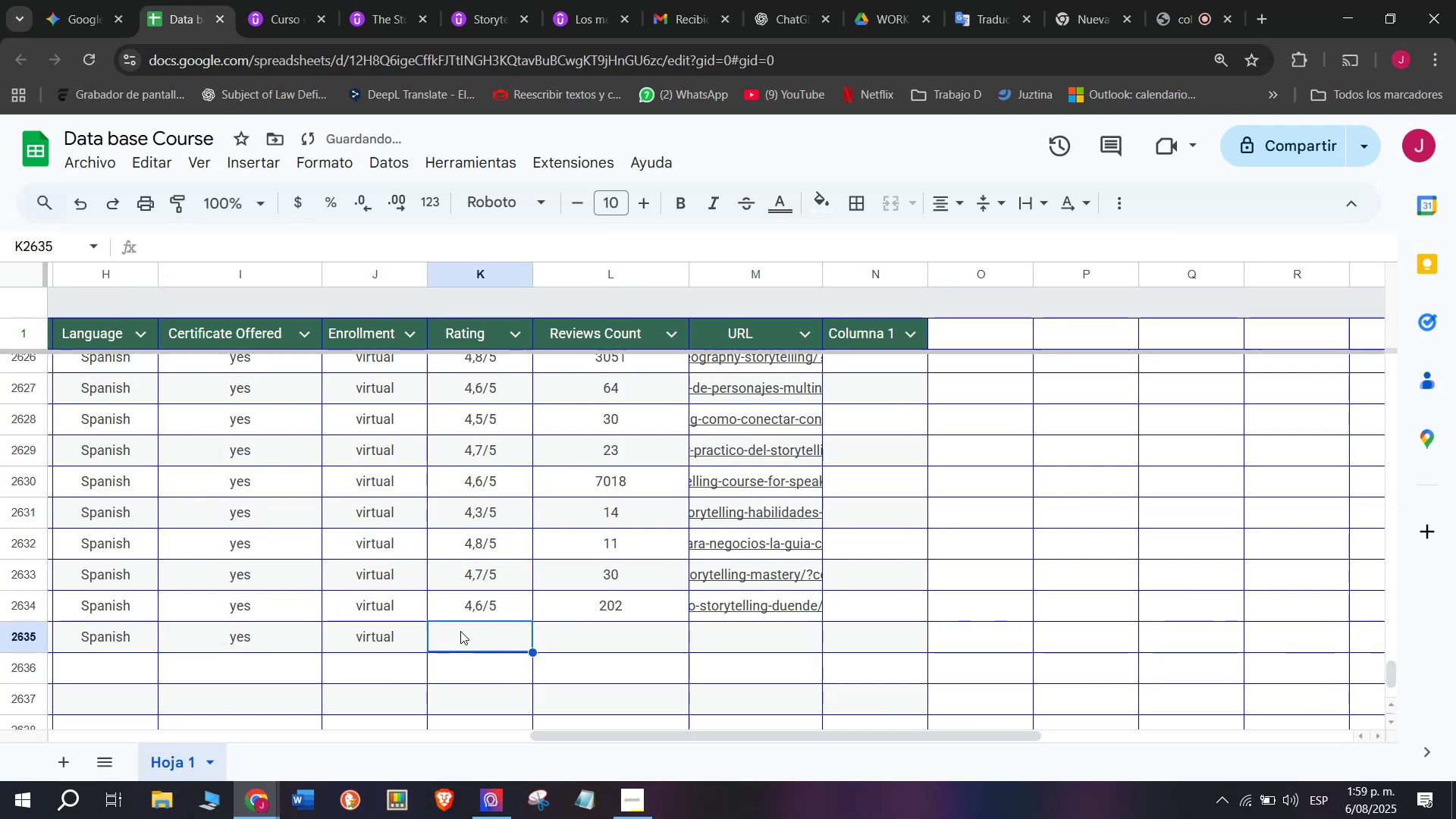 
key(Z)
 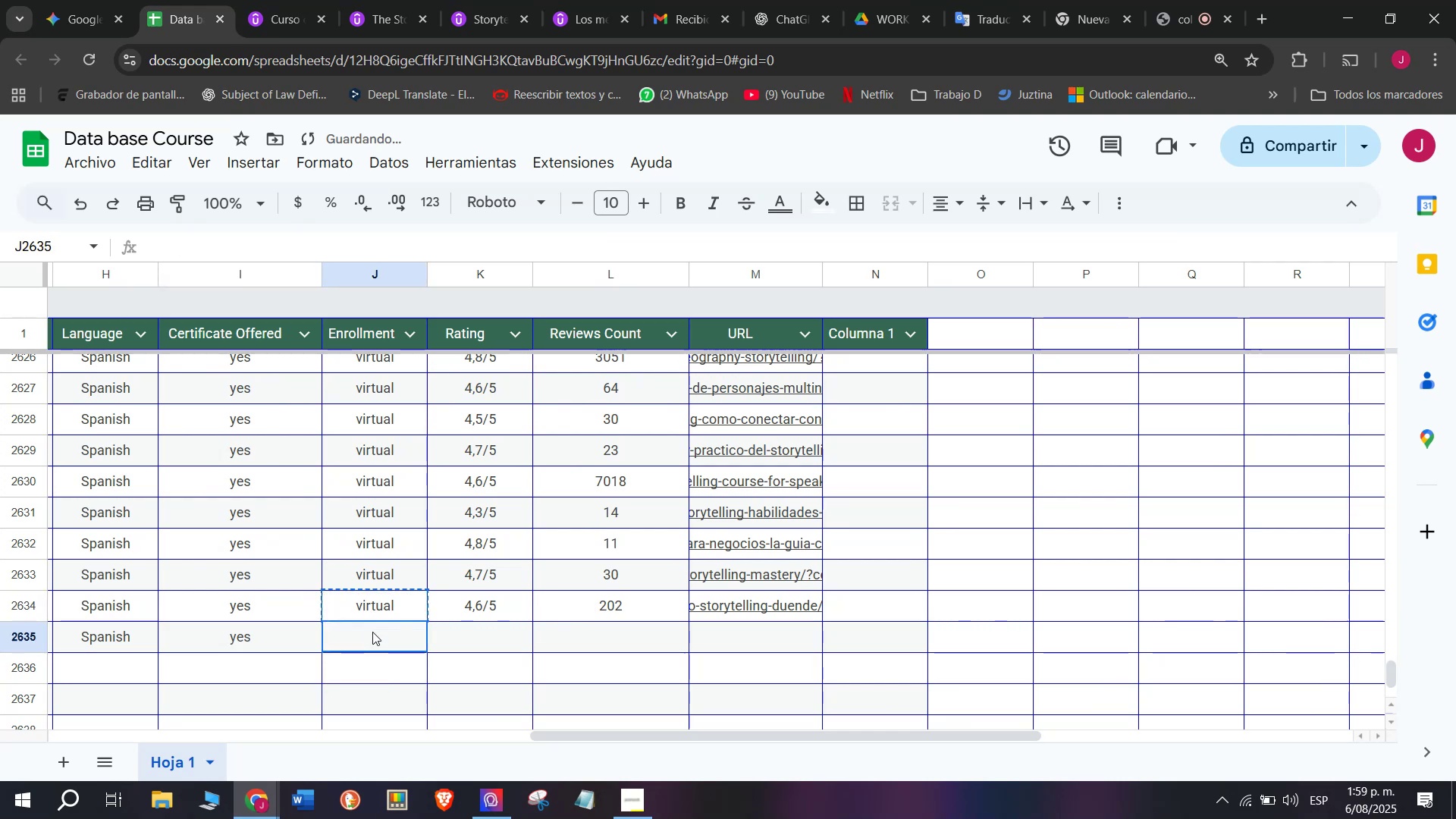 
key(Control+ControlLeft)
 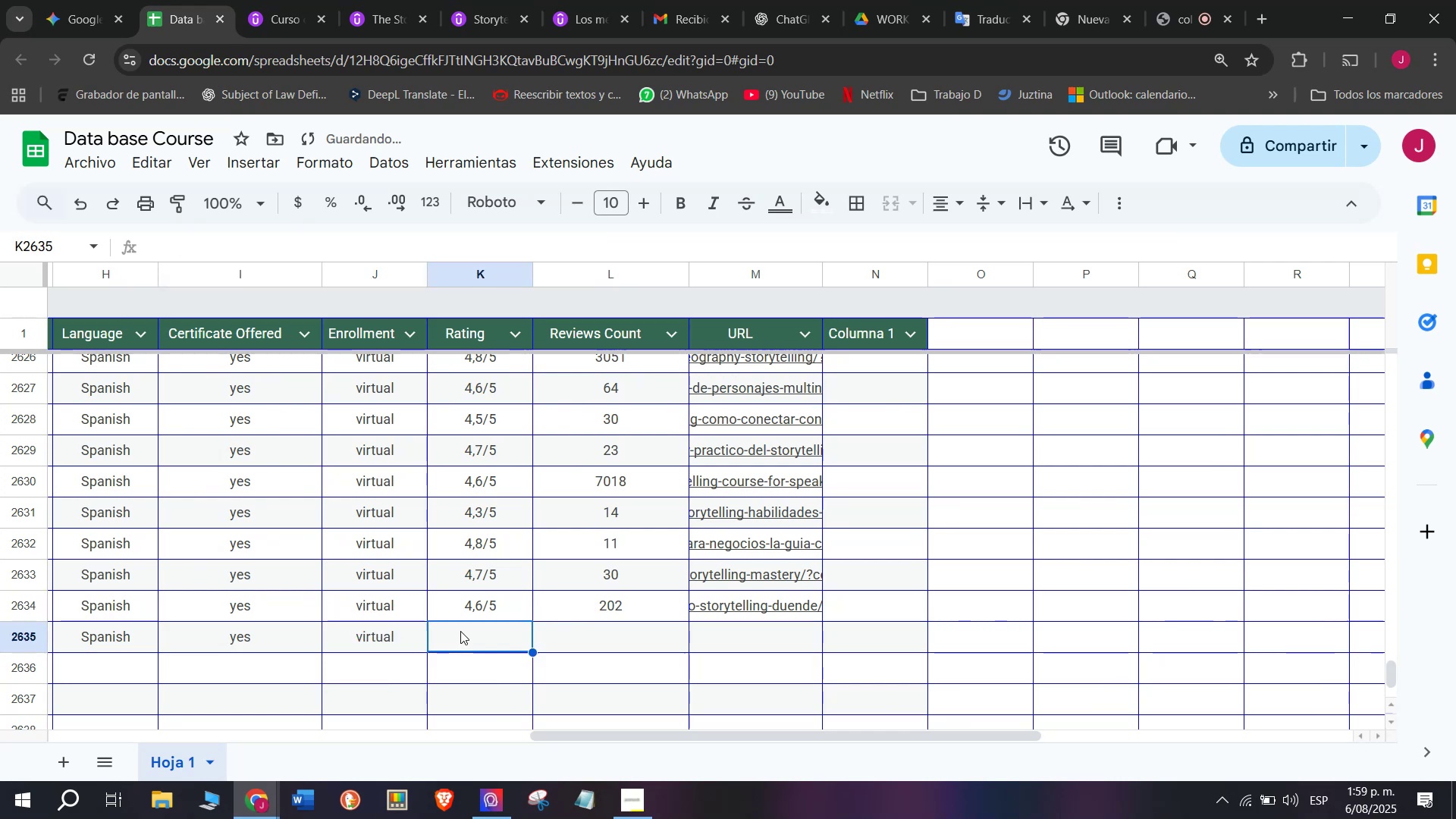 
key(Control+V)
 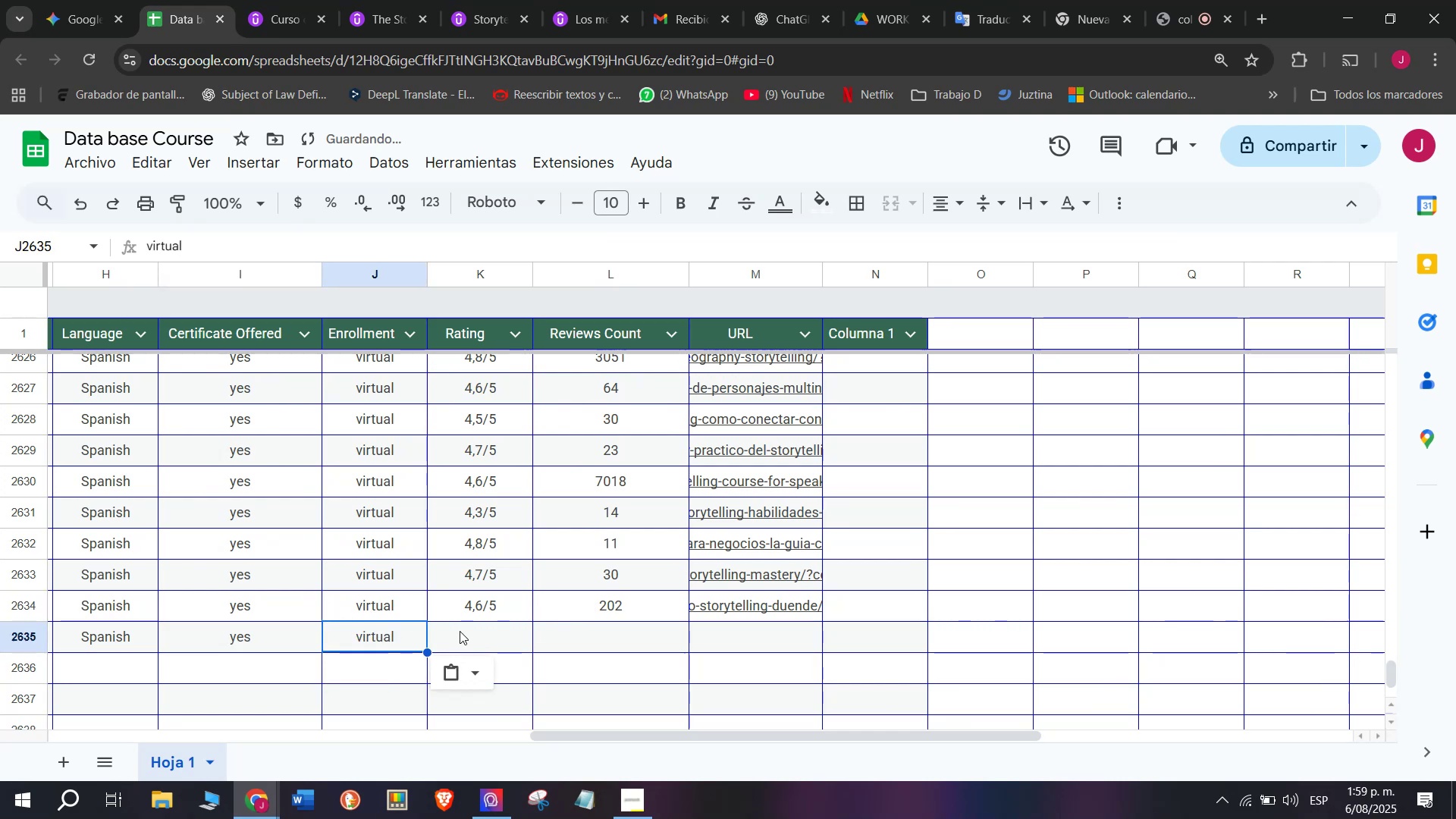 
triple_click([460, 631])
 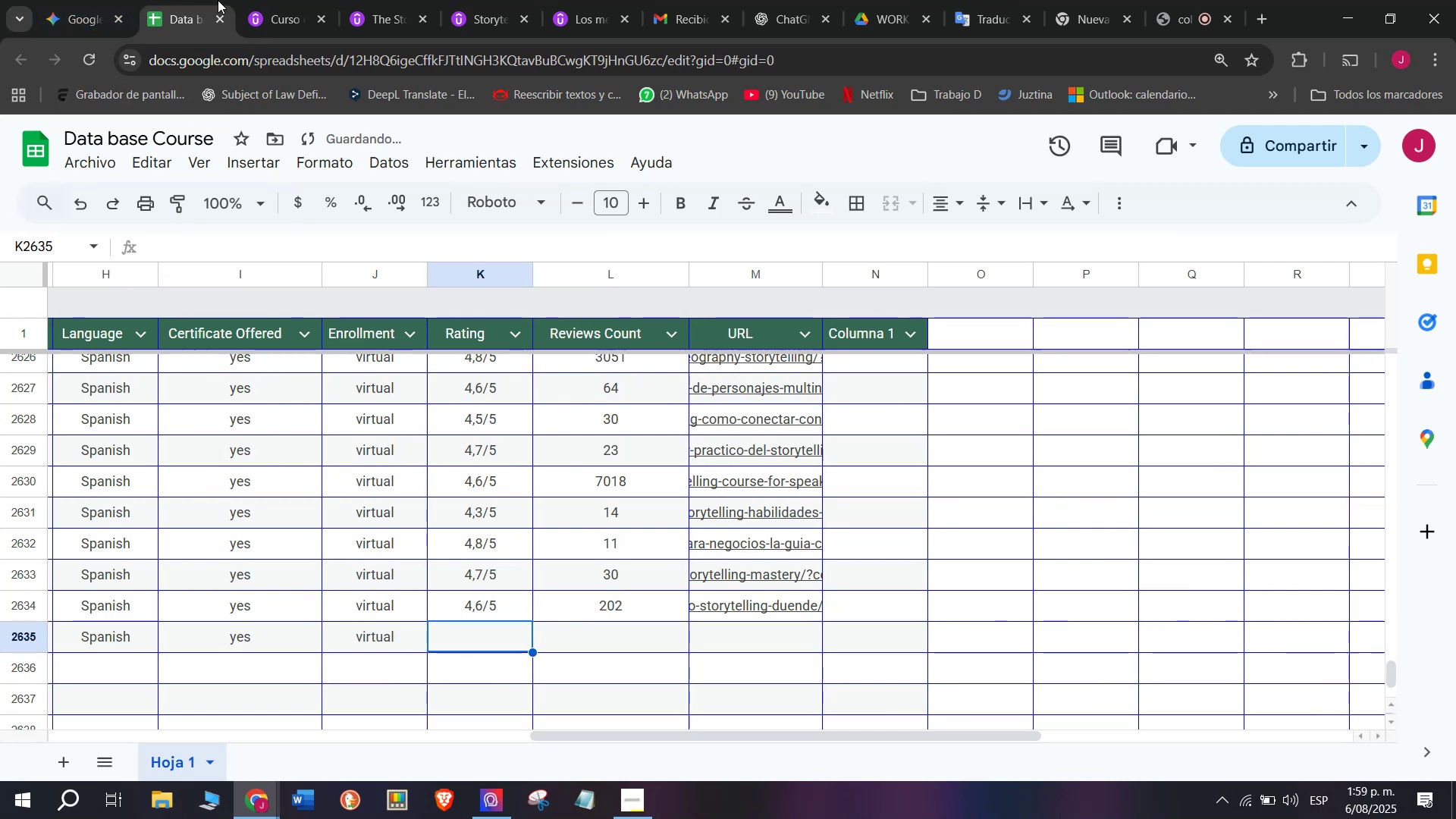 
left_click([293, 0])
 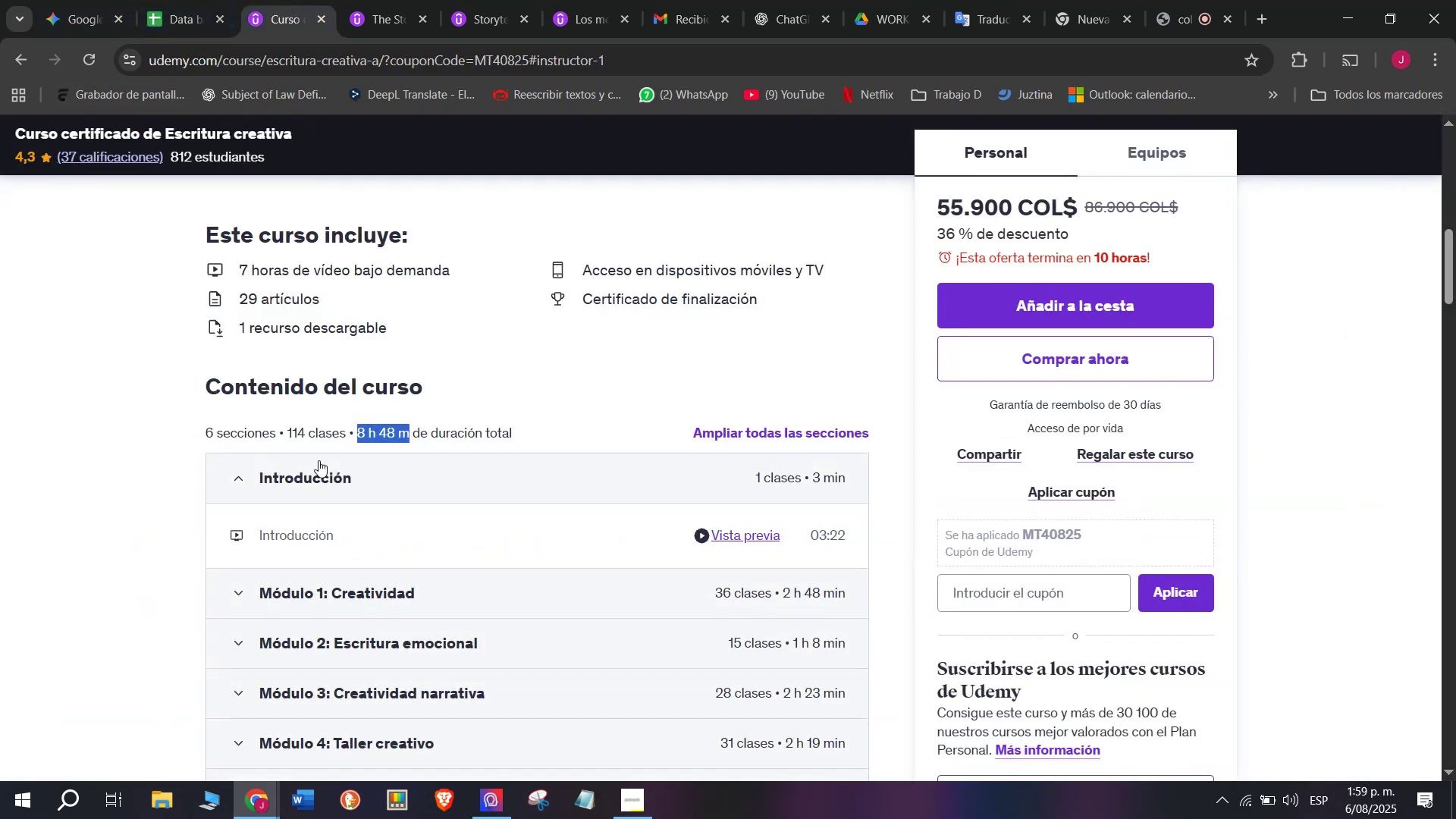 
scroll: coordinate [322, 513], scroll_direction: up, amount: 4.0
 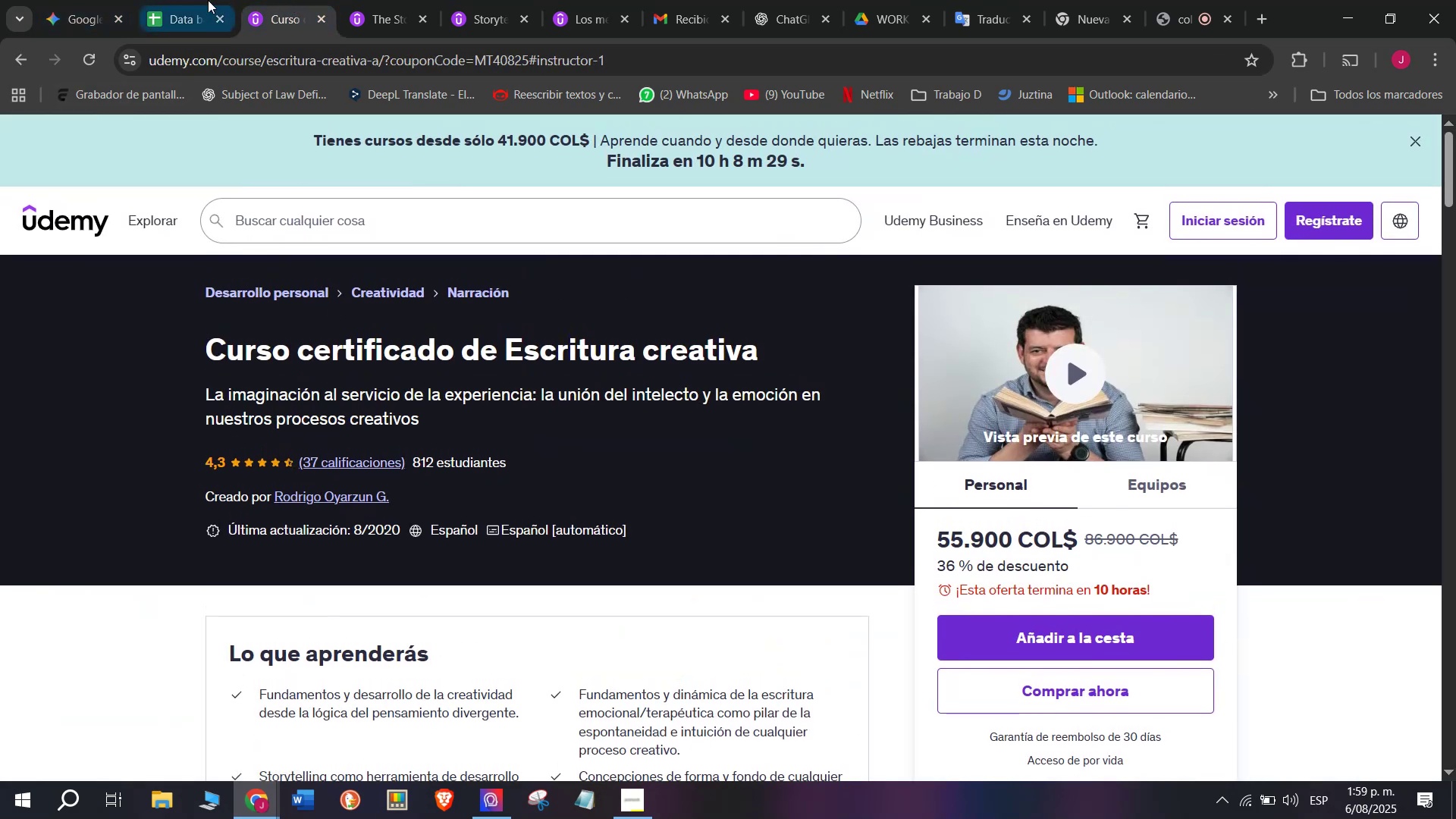 
left_click([160, 0])
 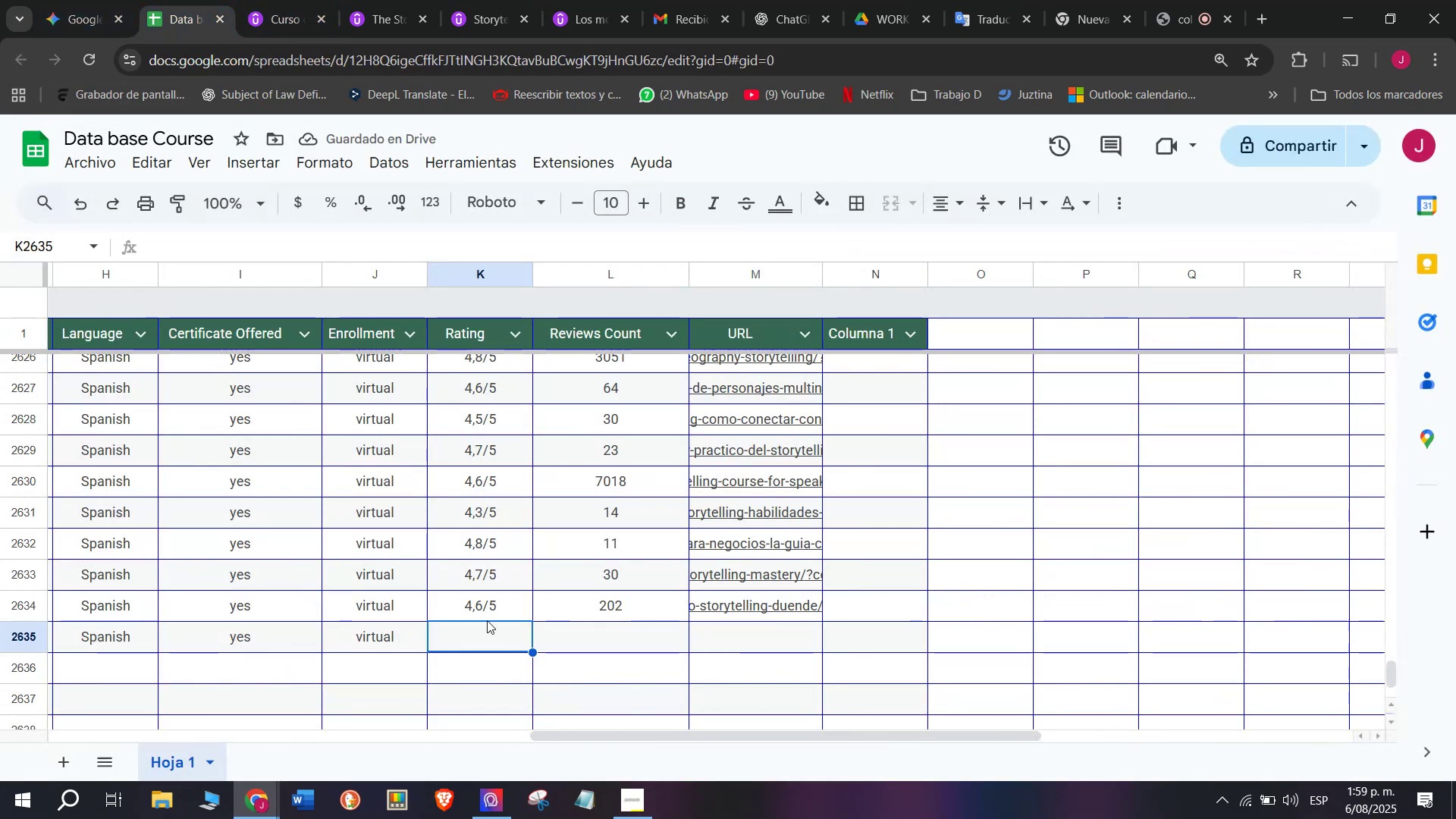 
key(Break)
 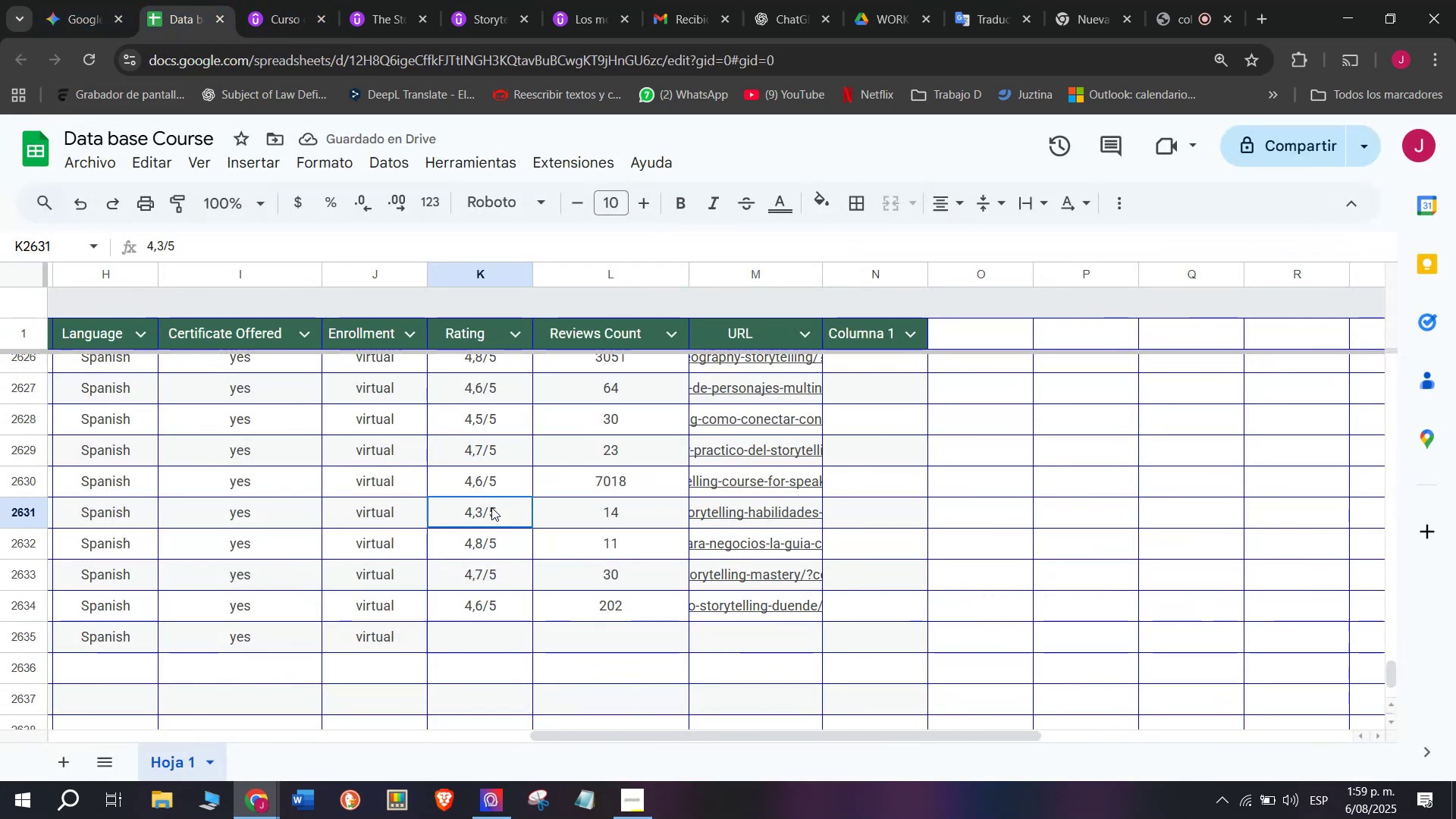 
key(Control+ControlLeft)
 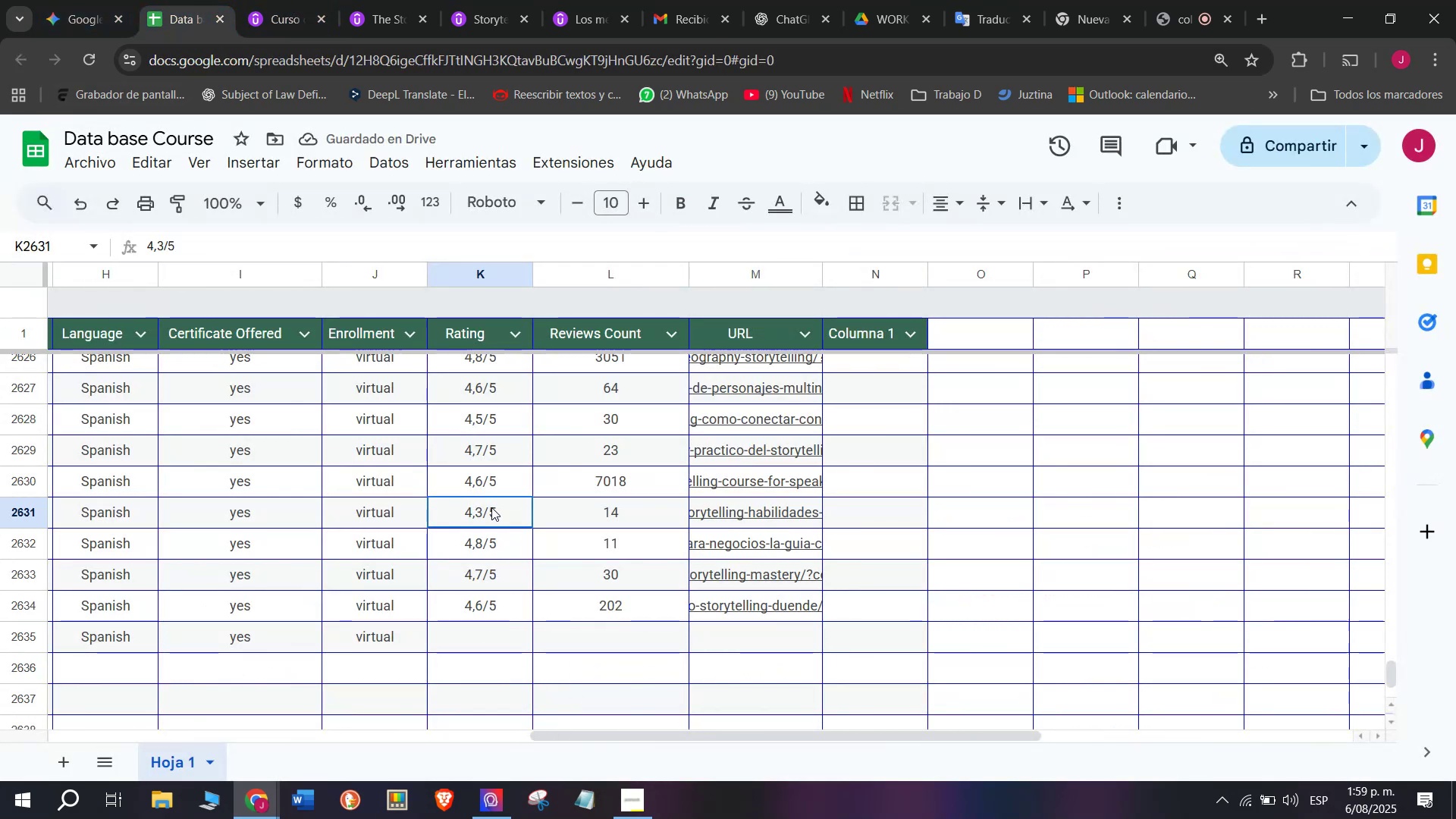 
key(Control+C)
 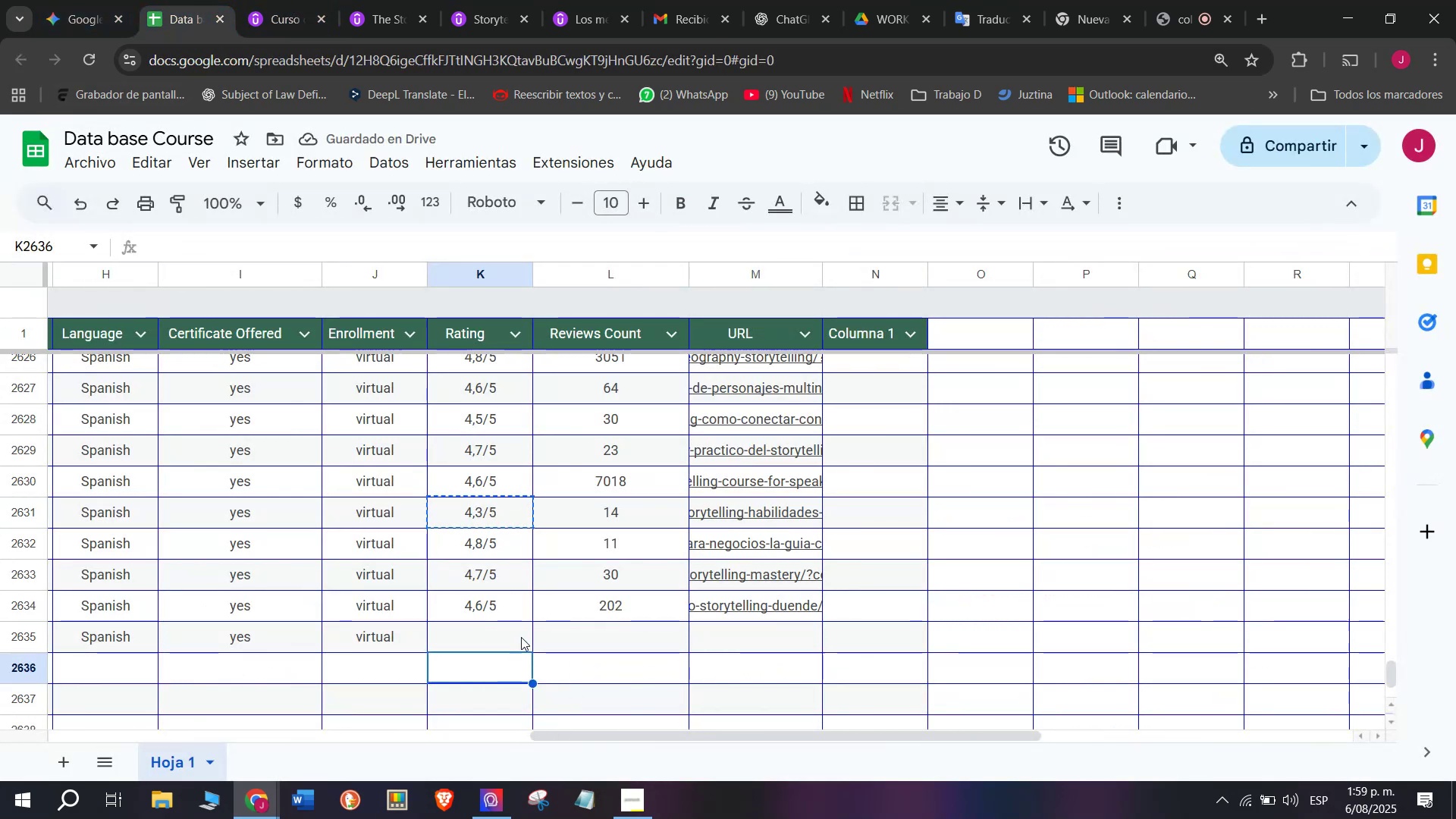 
double_click([522, 624])
 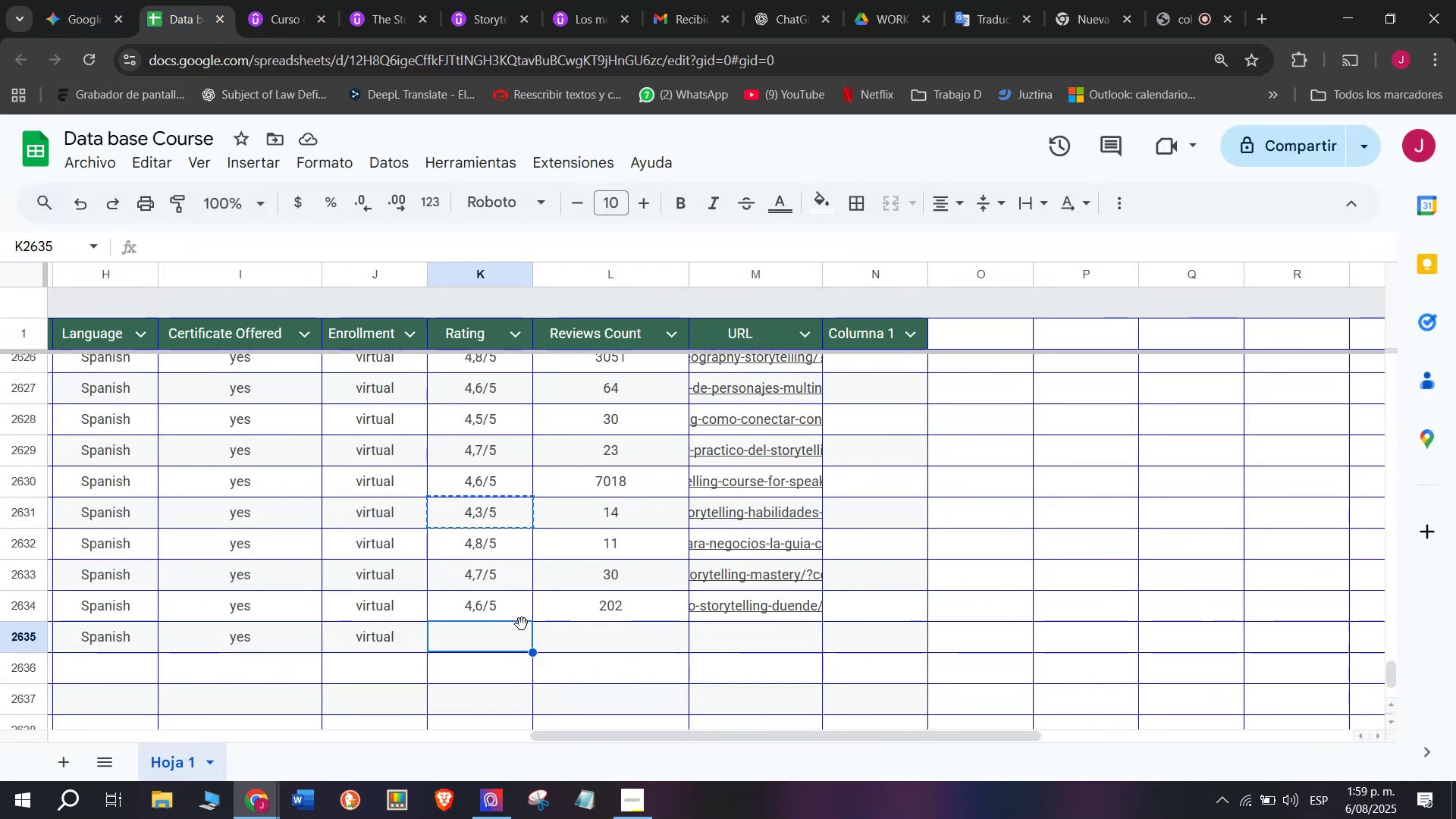 
key(Control+ControlLeft)
 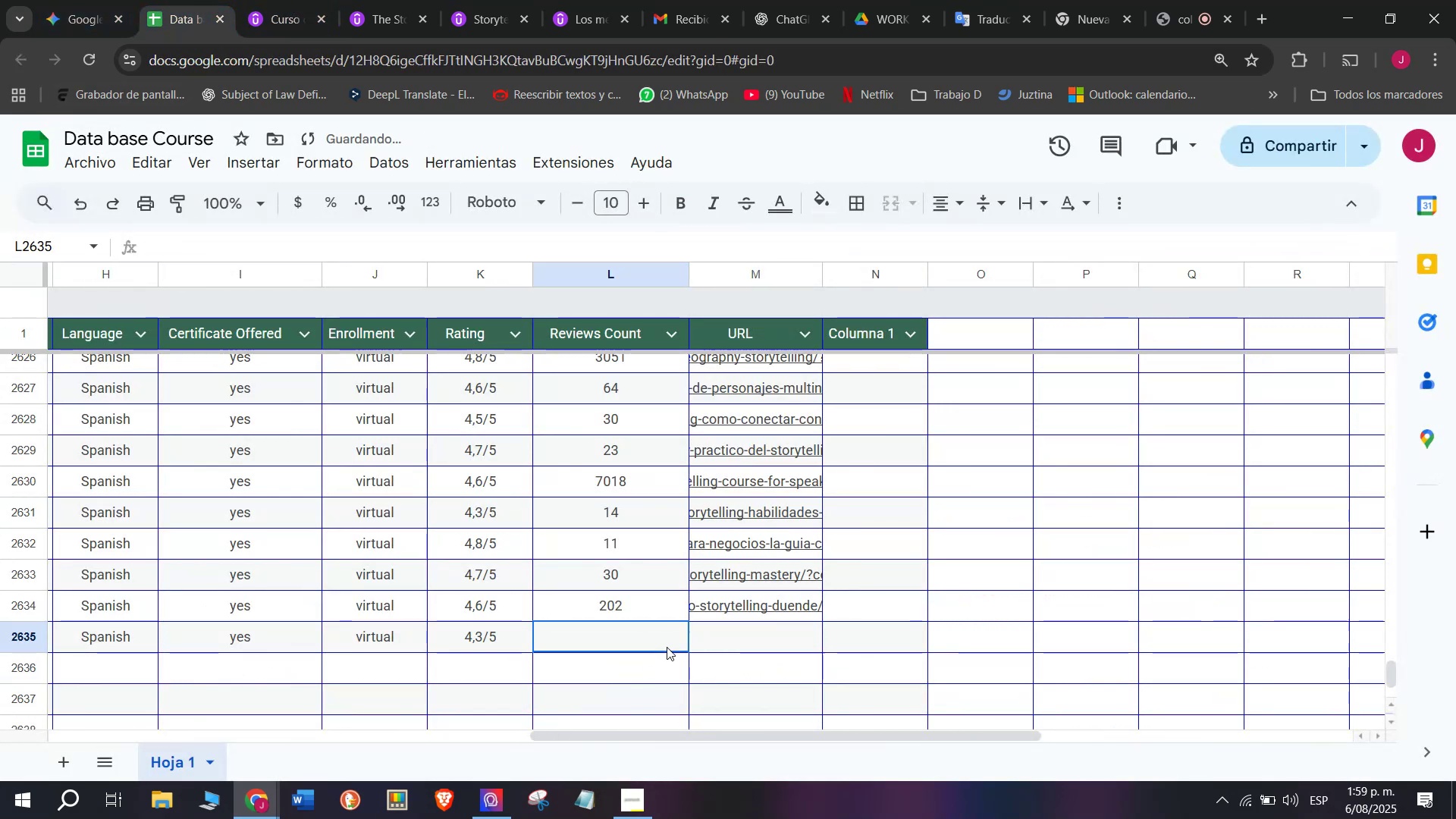 
key(Z)
 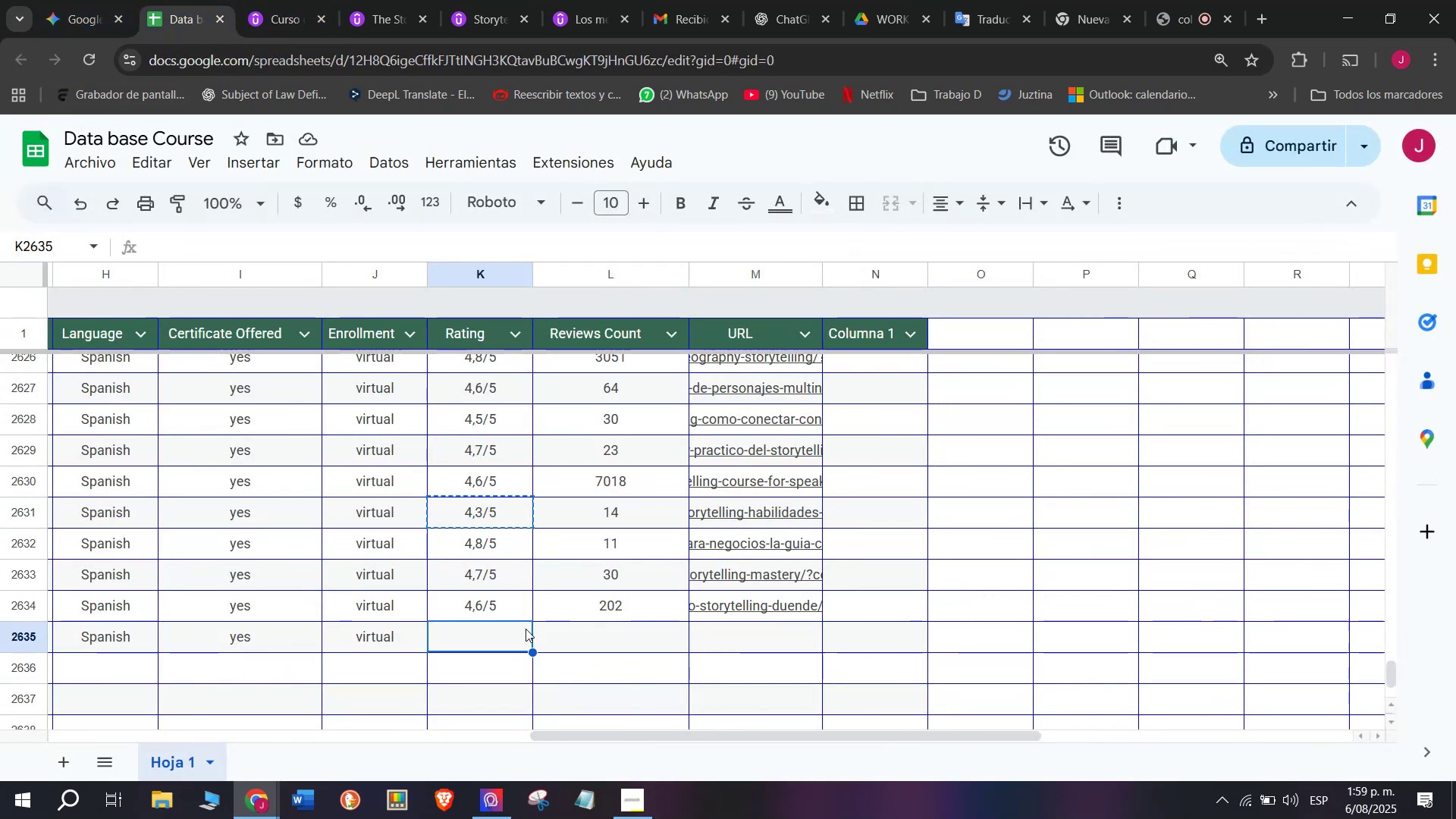 
key(Control+V)
 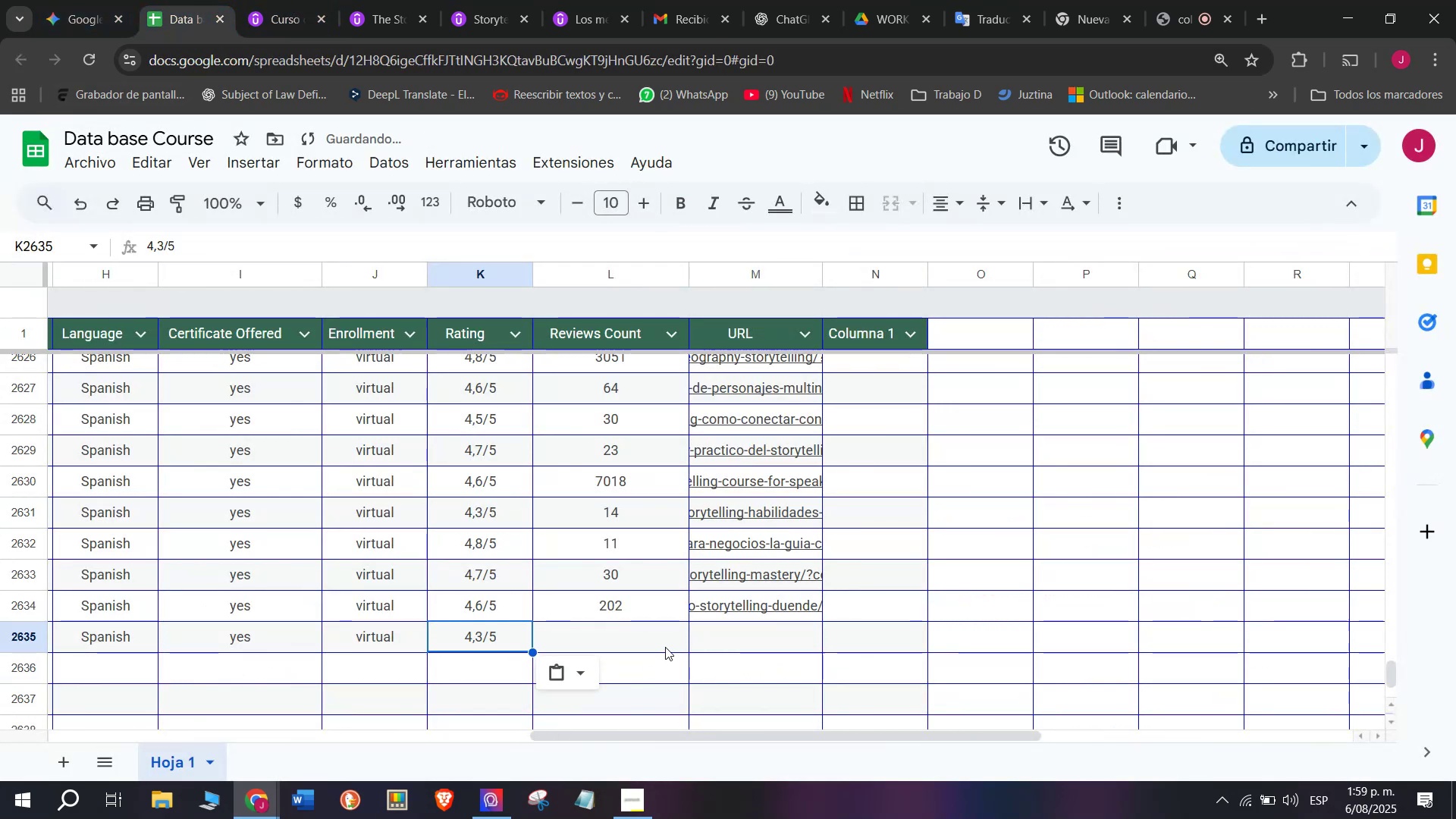 
left_click([667, 647])
 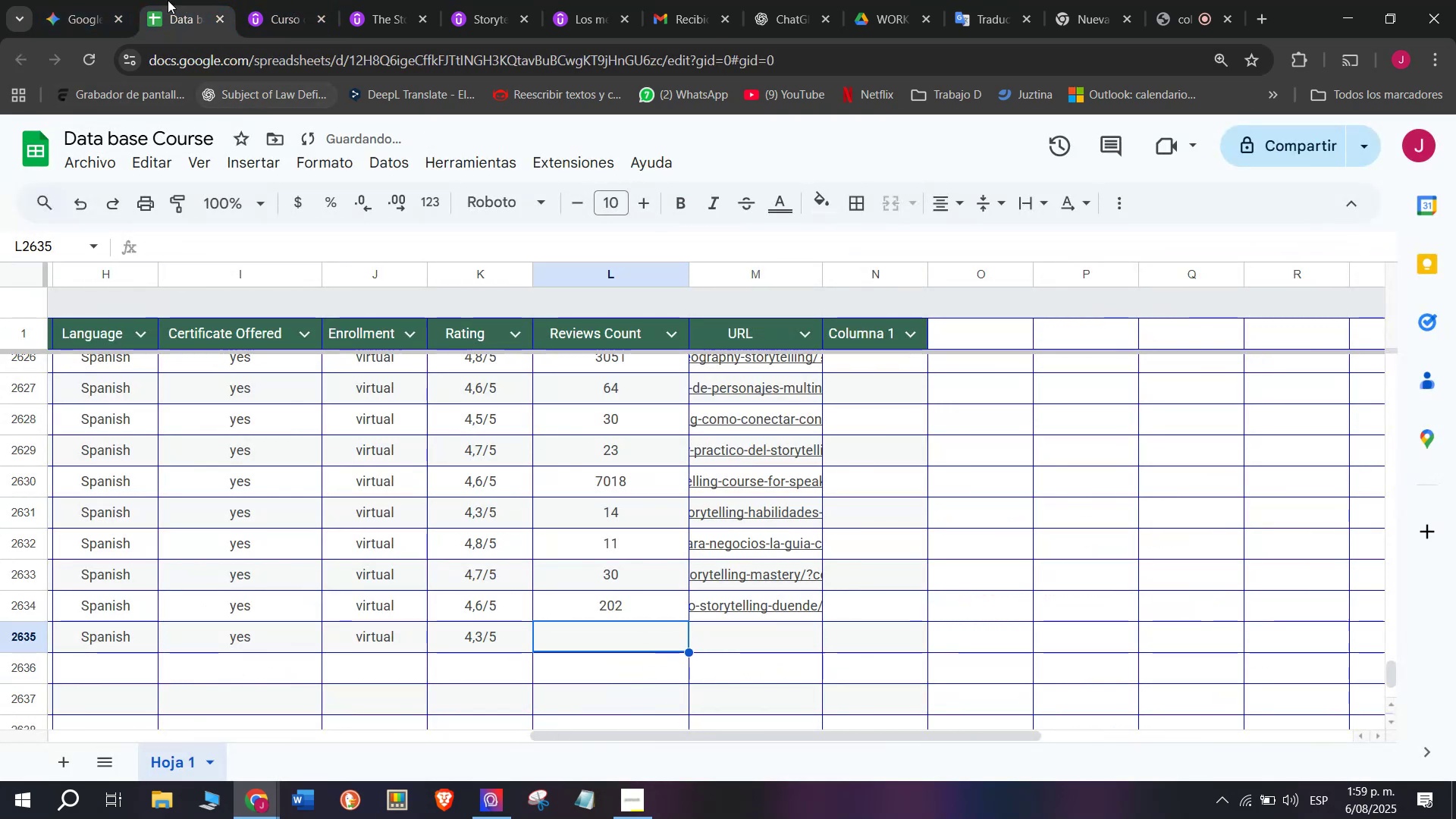 
left_click([291, 0])
 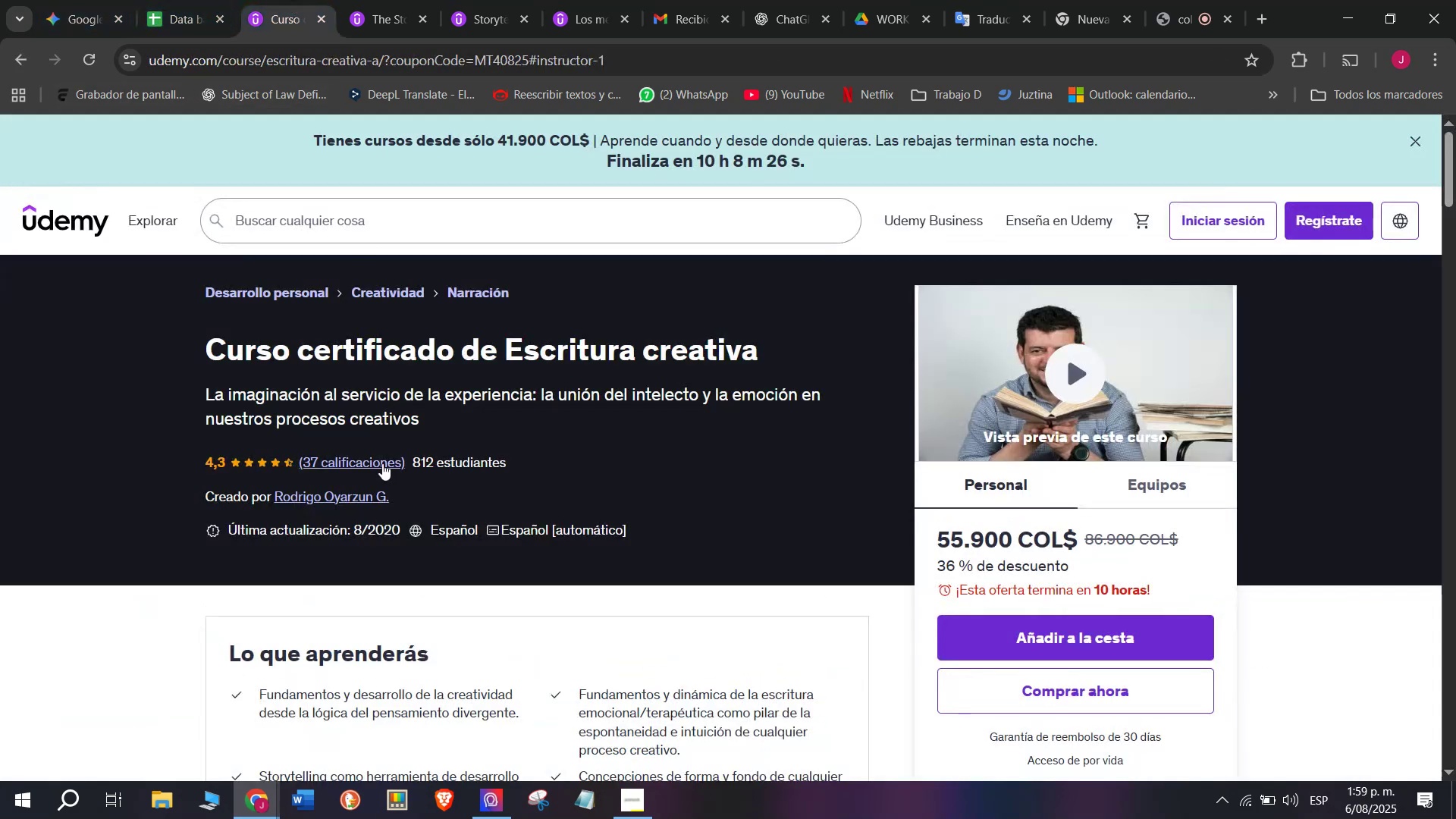 
scroll: coordinate [386, 505], scroll_direction: up, amount: 3.0
 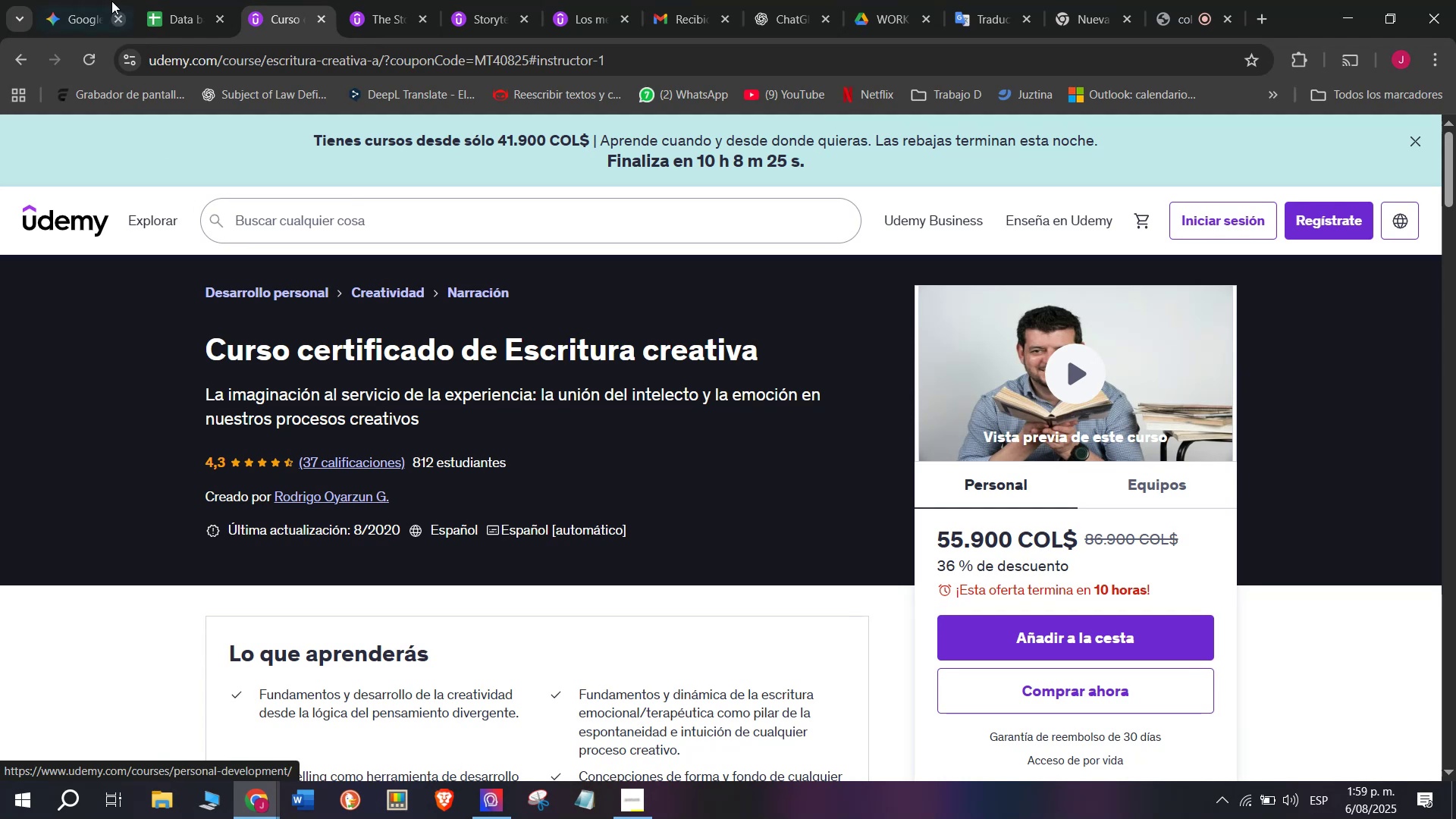 
left_click([165, 0])
 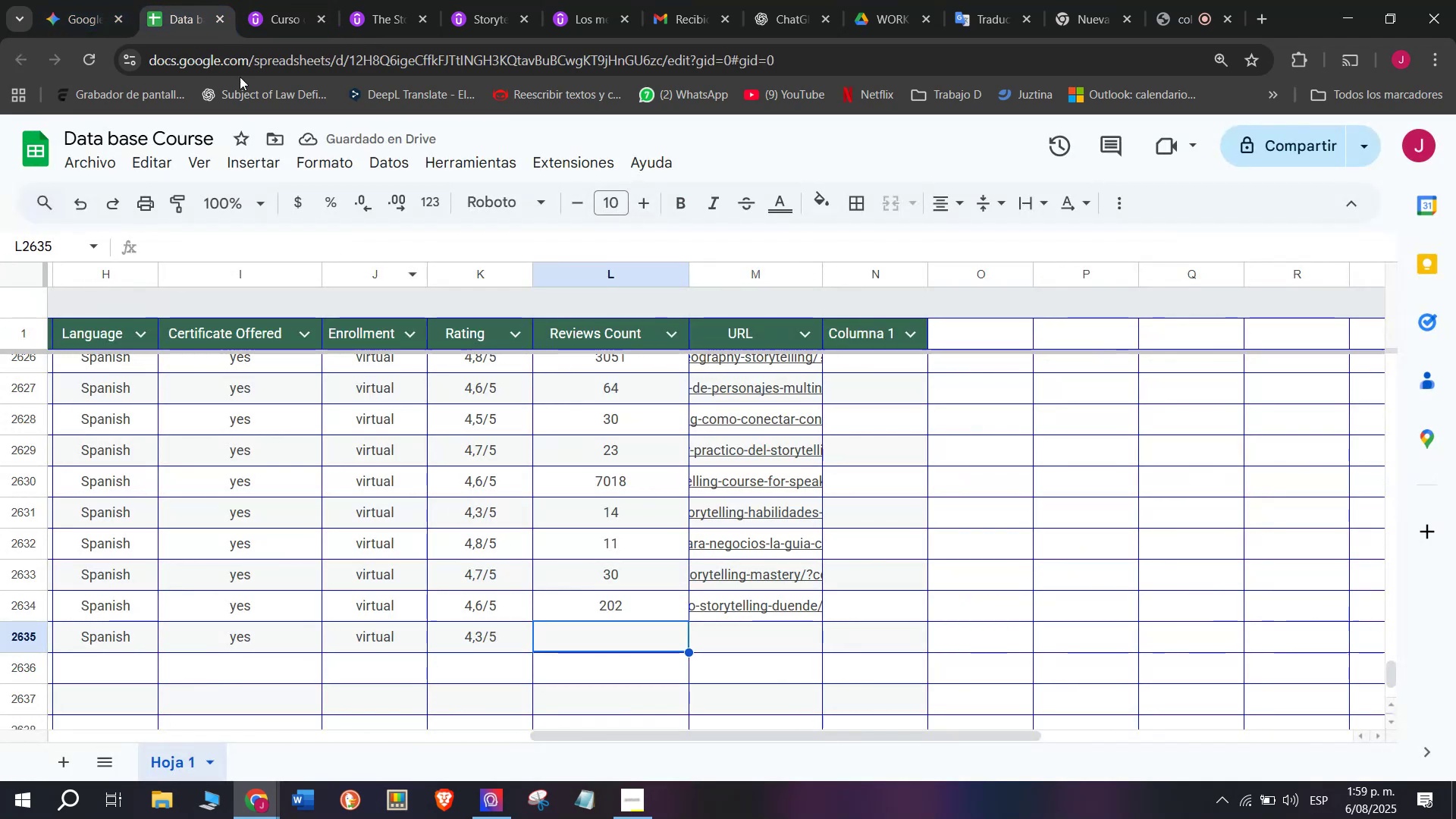 
left_click([256, 0])
 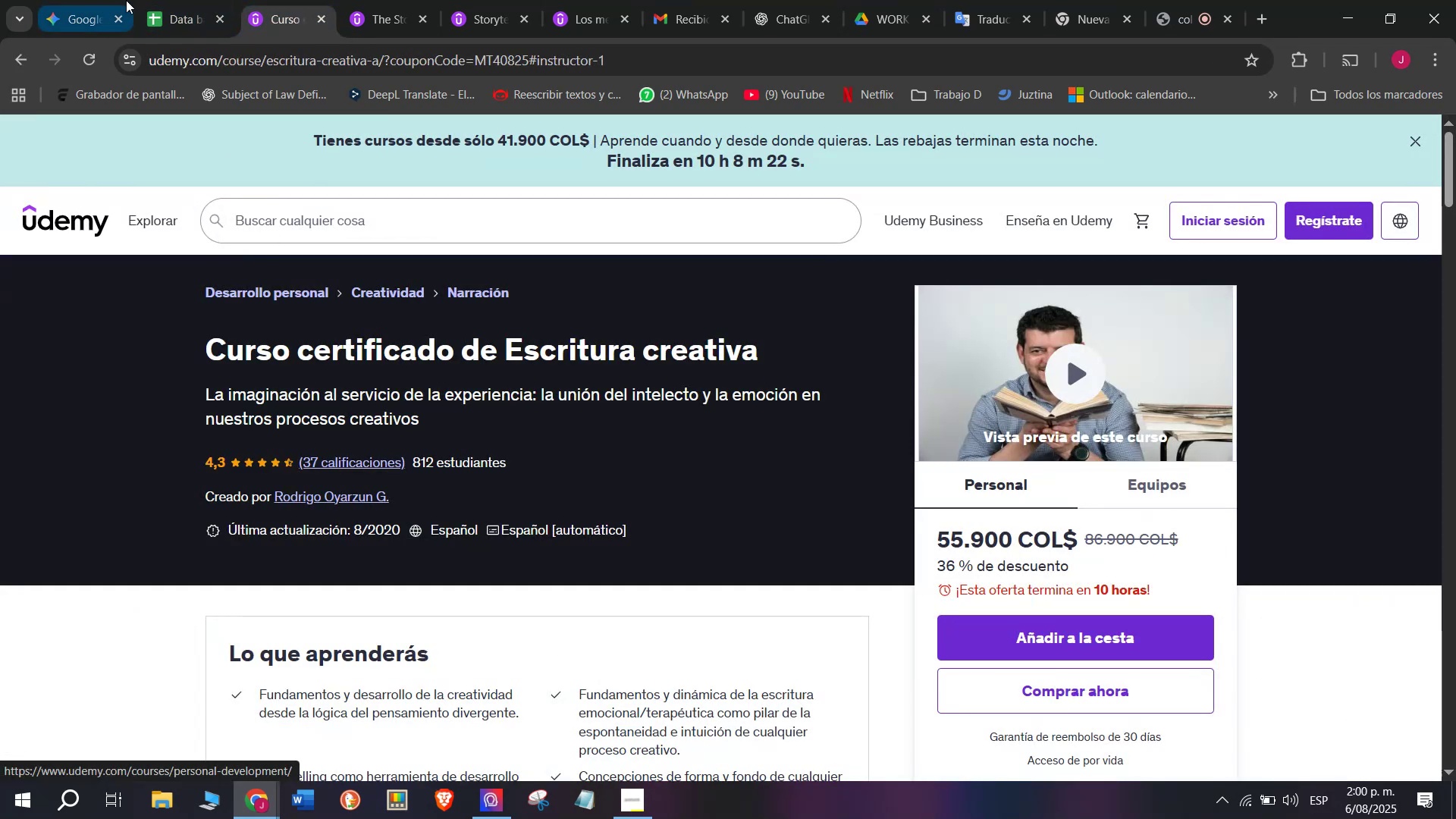 
left_click([148, 0])
 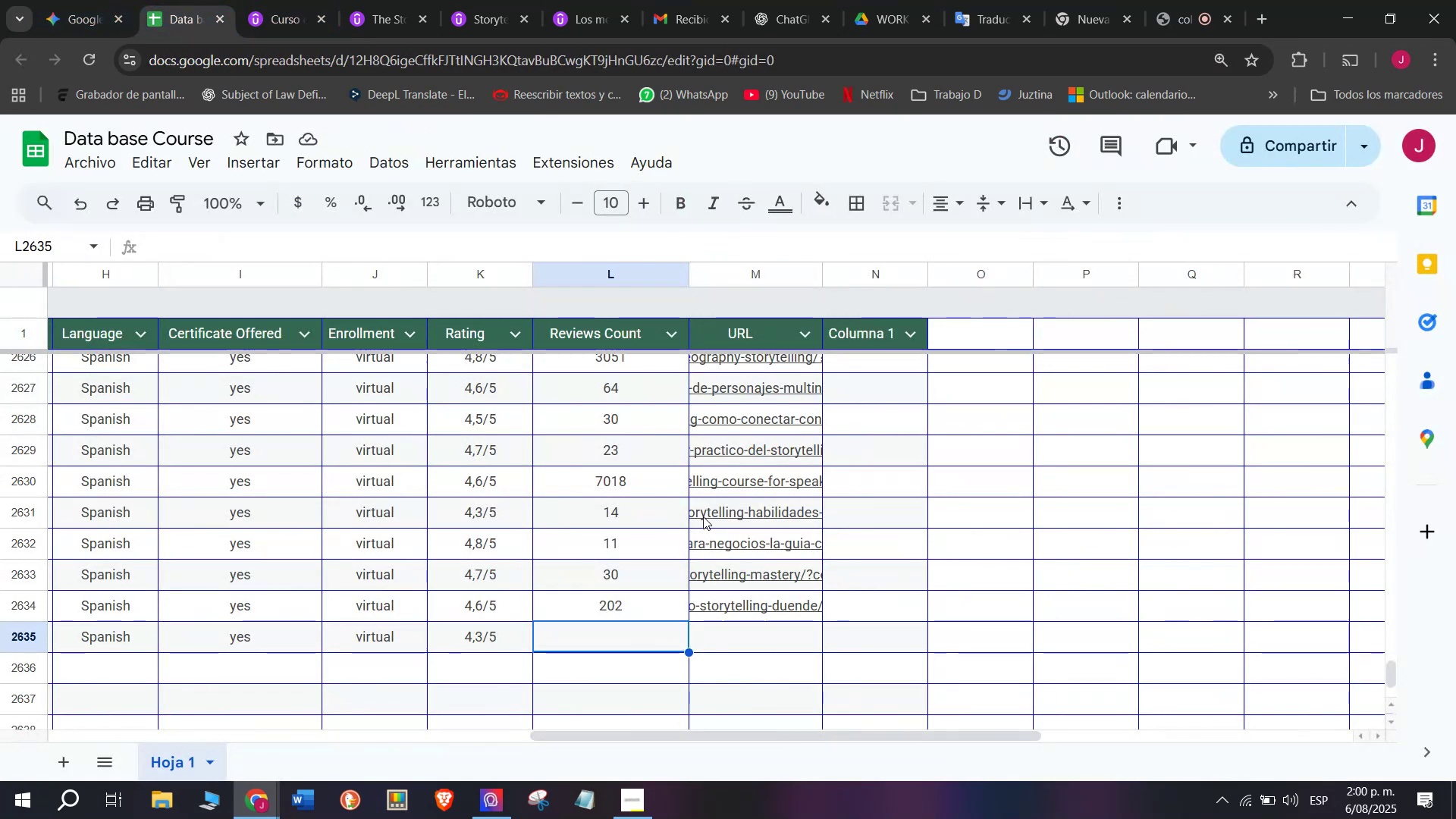 
type(37)
 